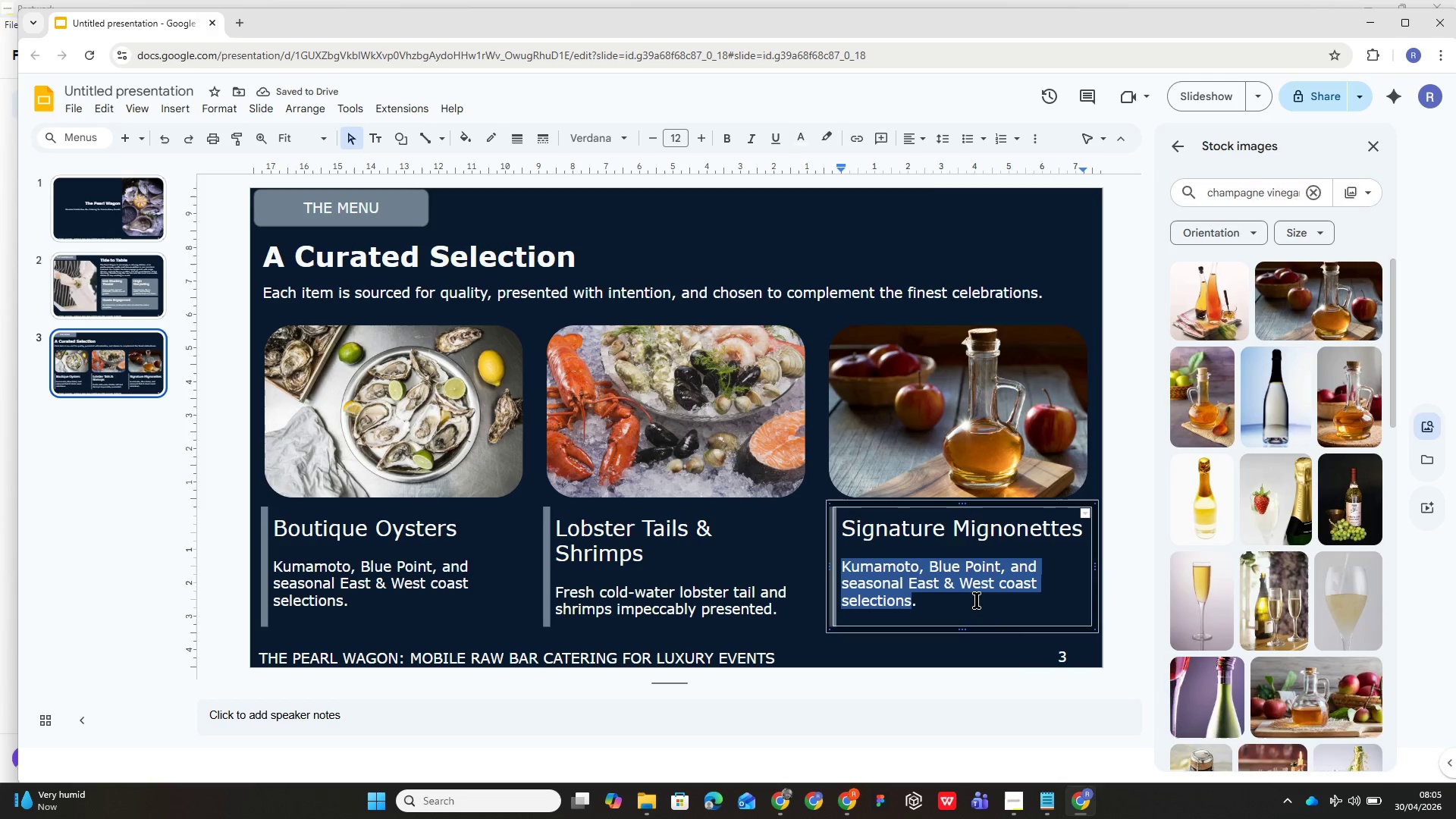 
type(Champagne Shallot)
 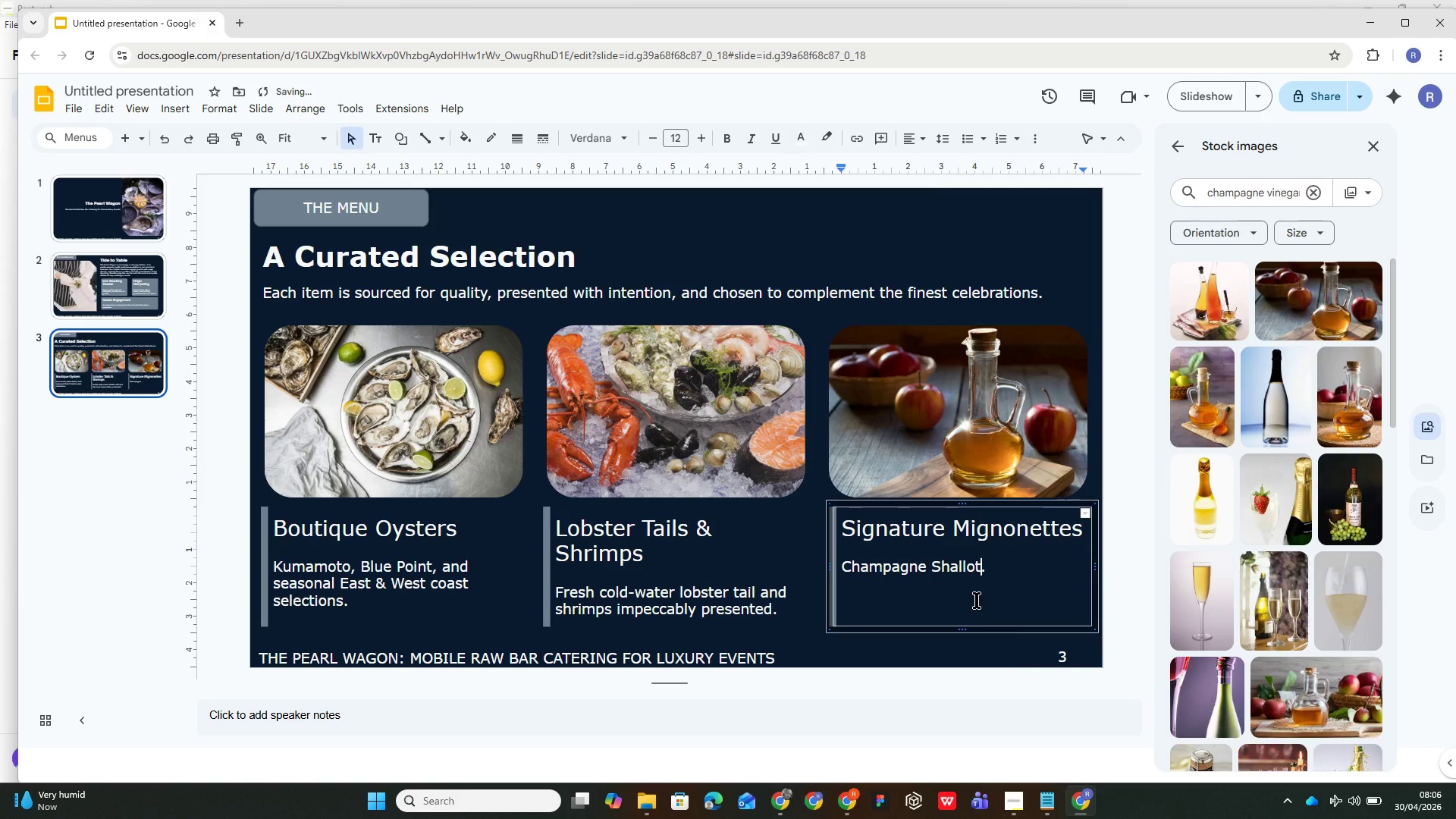 
type(, Cucumber )
key(Backspace)
type(-K)
key(Backspace)
type(Lime )
 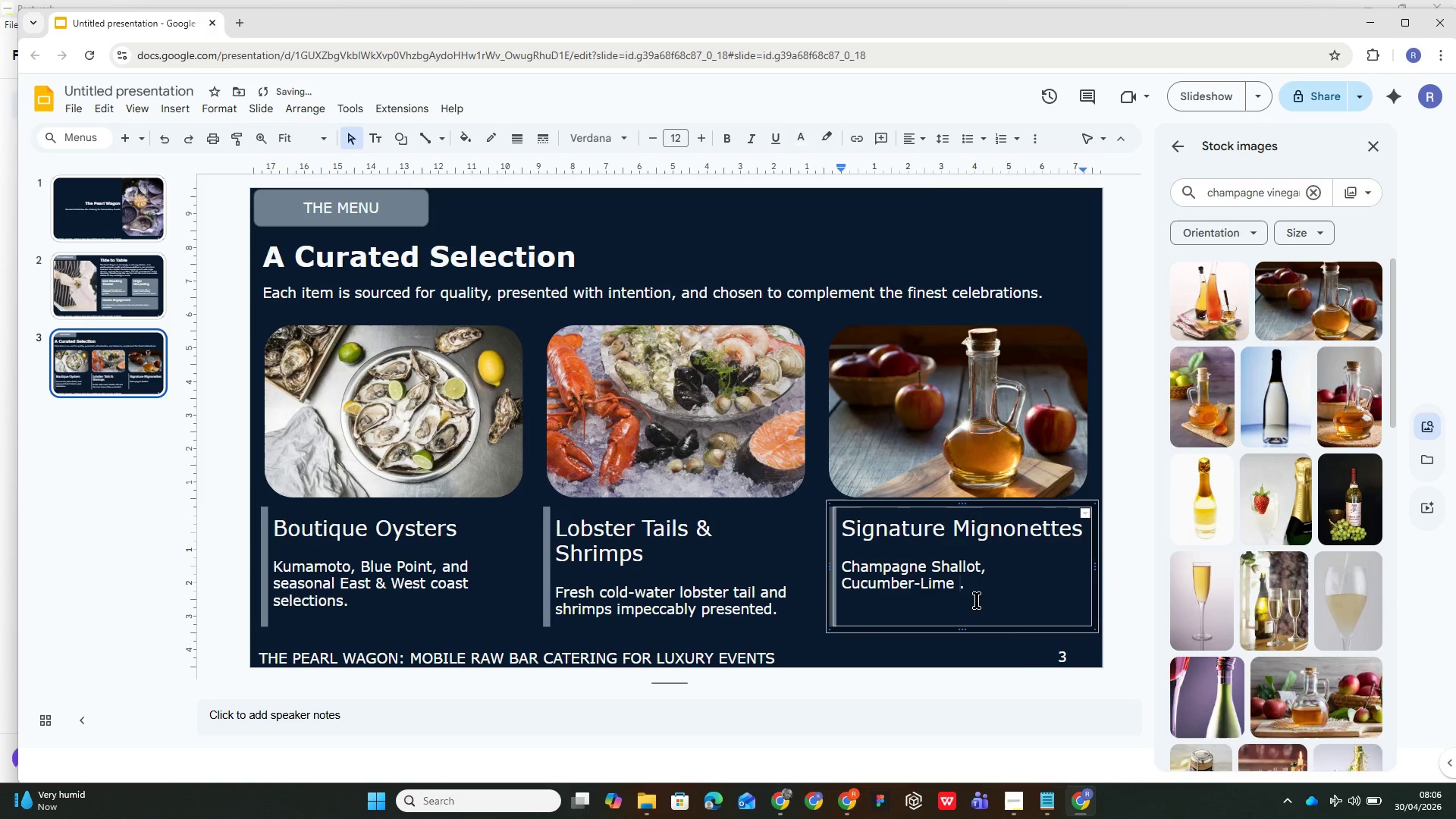 
key(Backspace)
 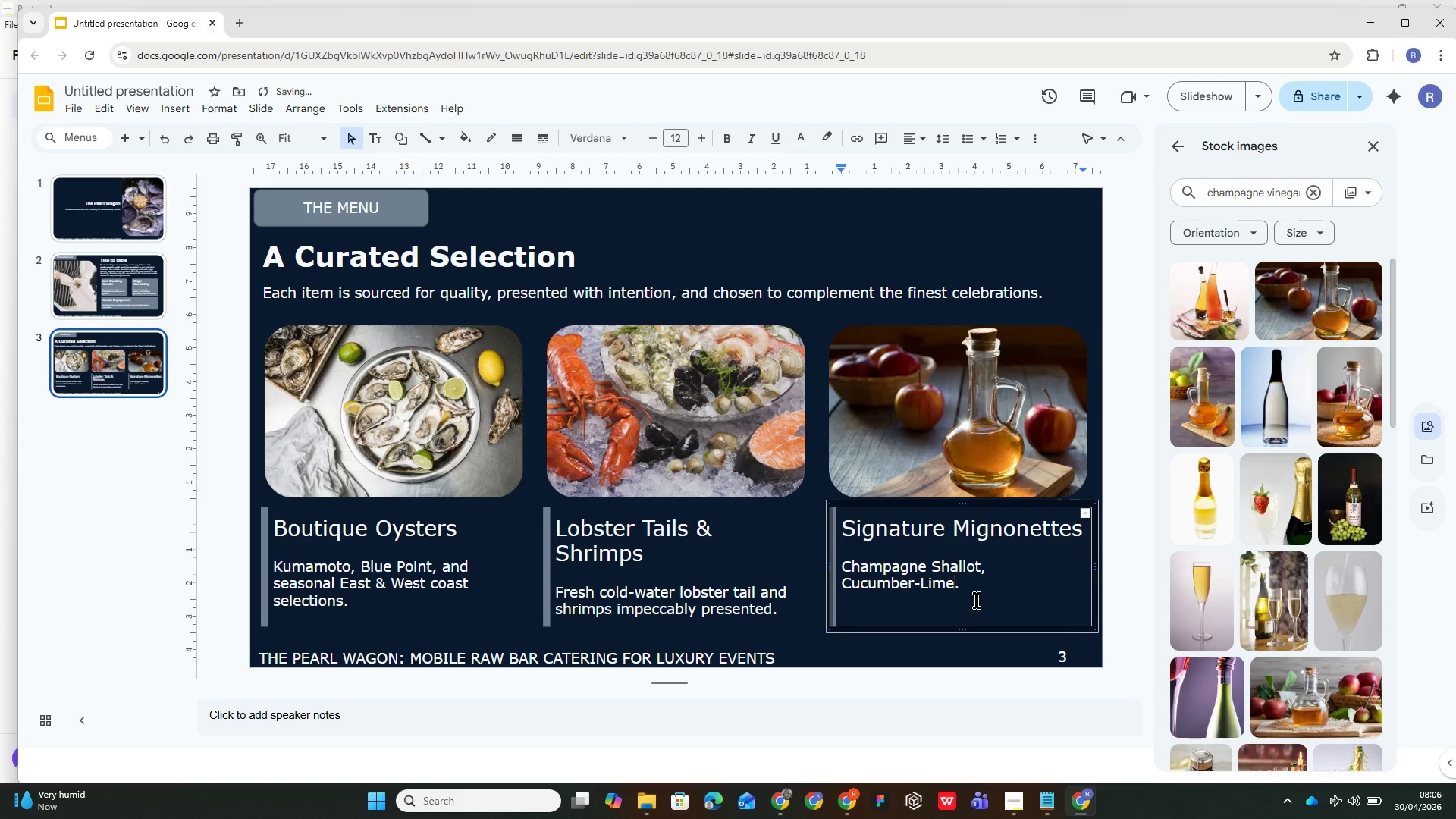 
key(Enter)
 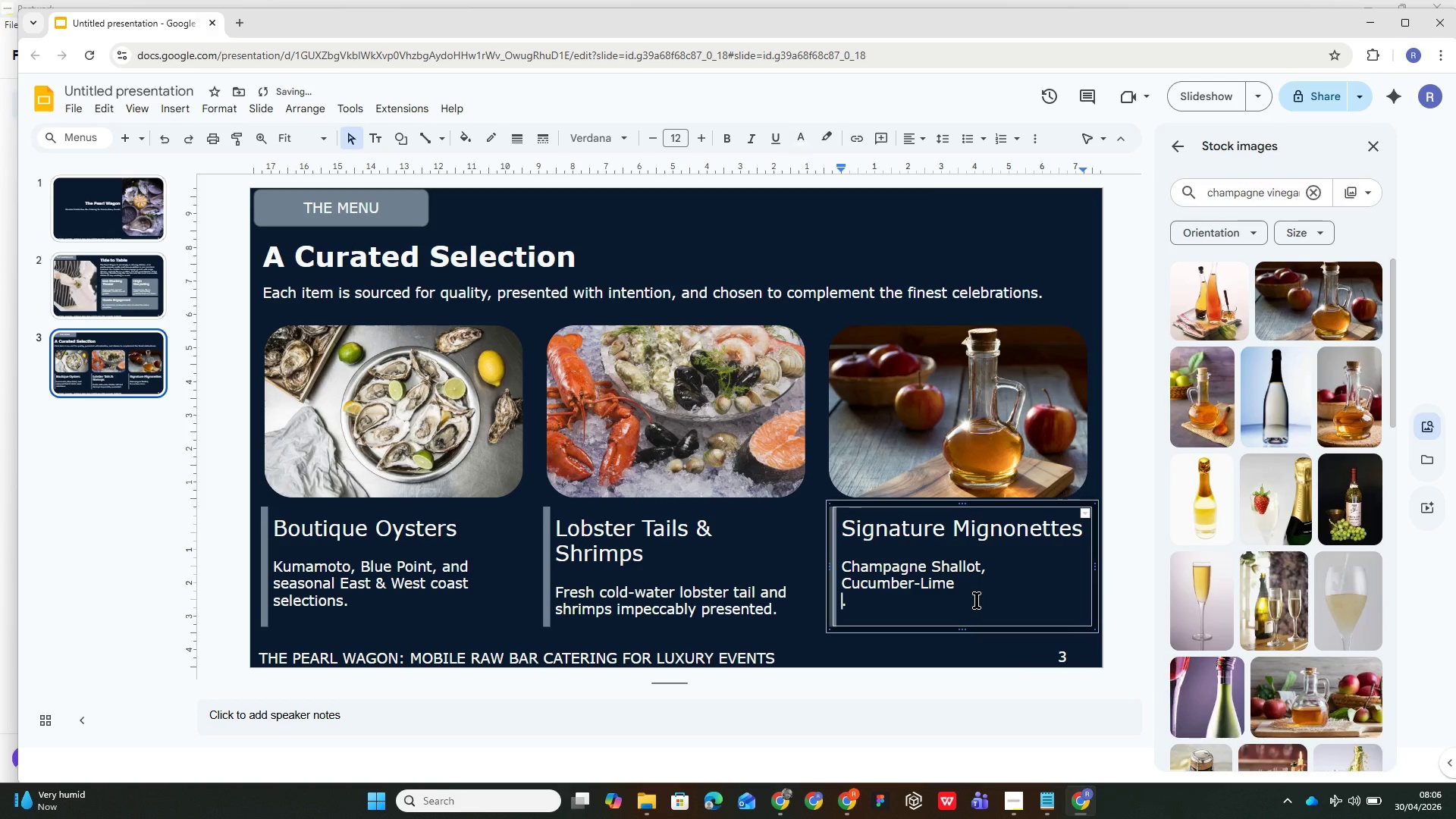 
type(Classiv)
key(Backspace)
type(c Red Wine)
 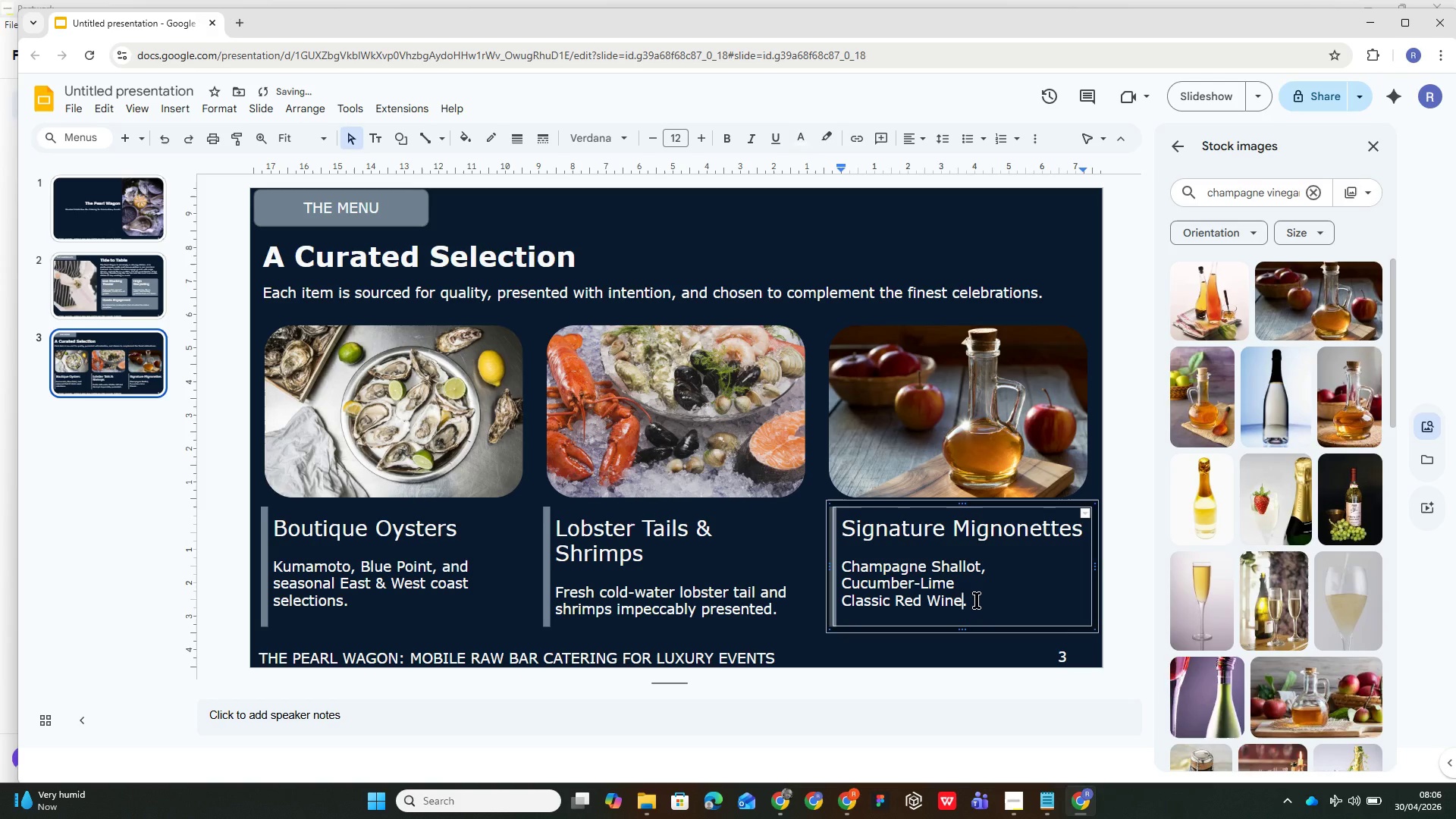 
left_click([987, 579])
 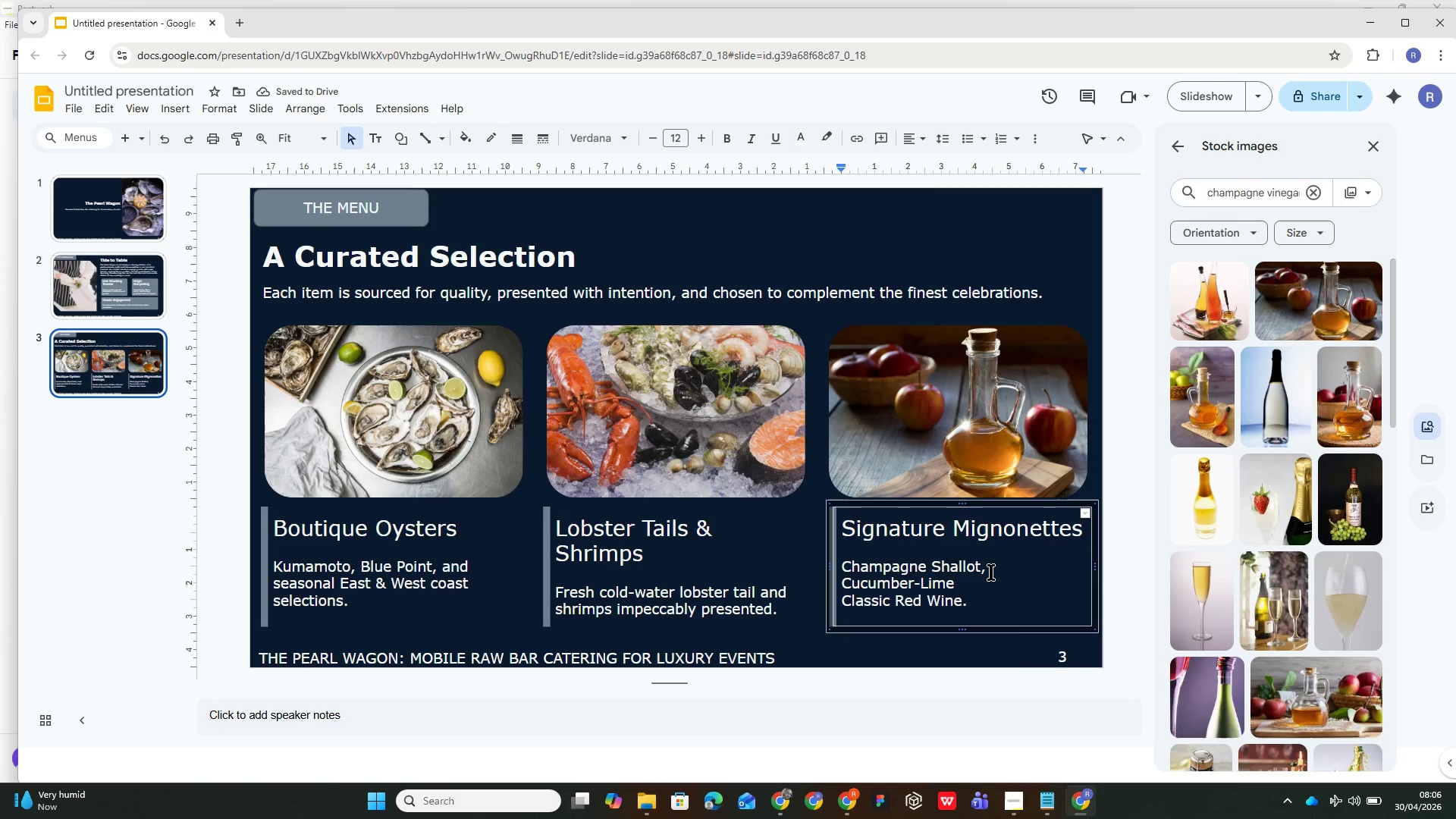 
left_click([993, 570])
 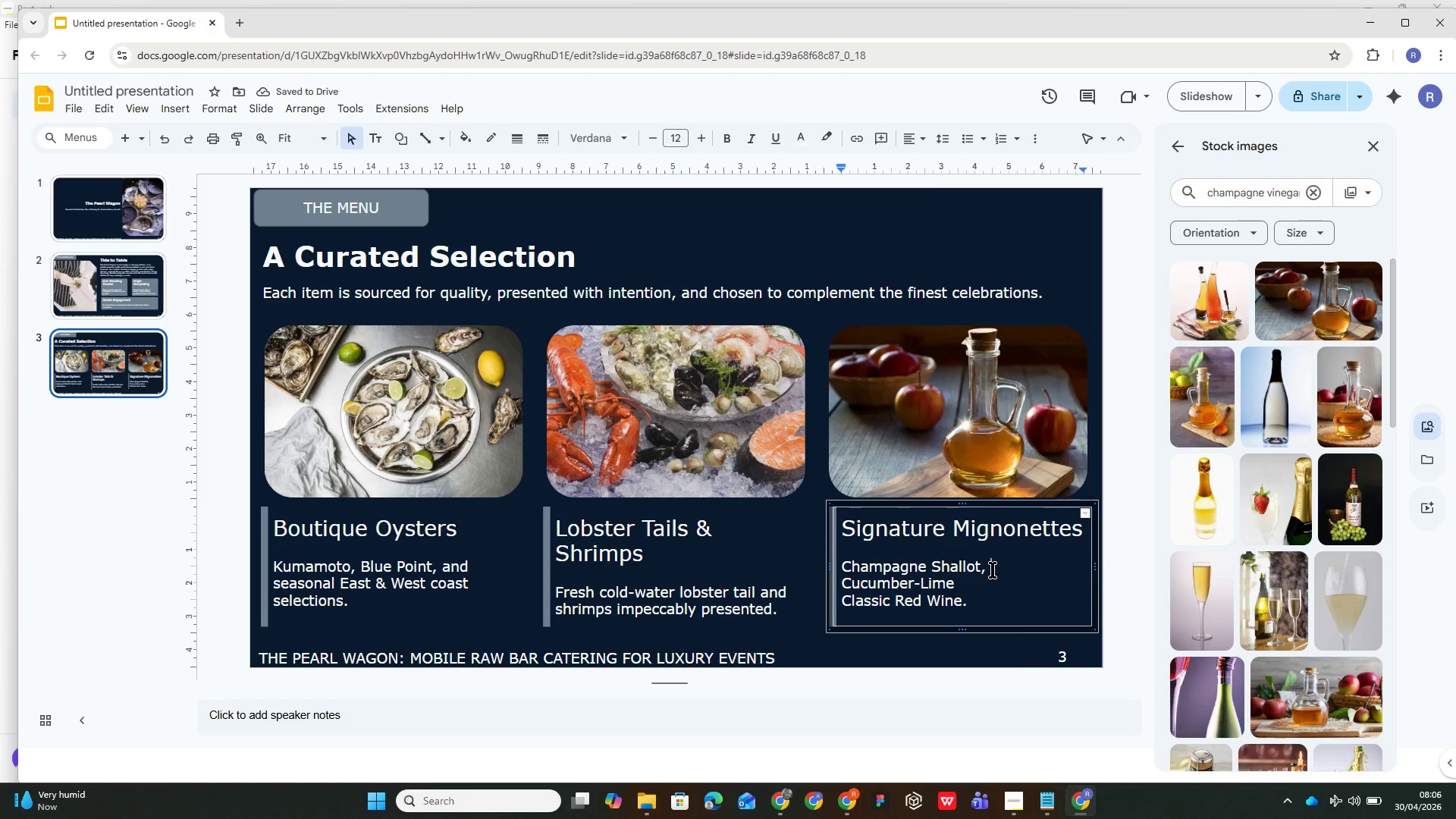 
key(Backspace)
 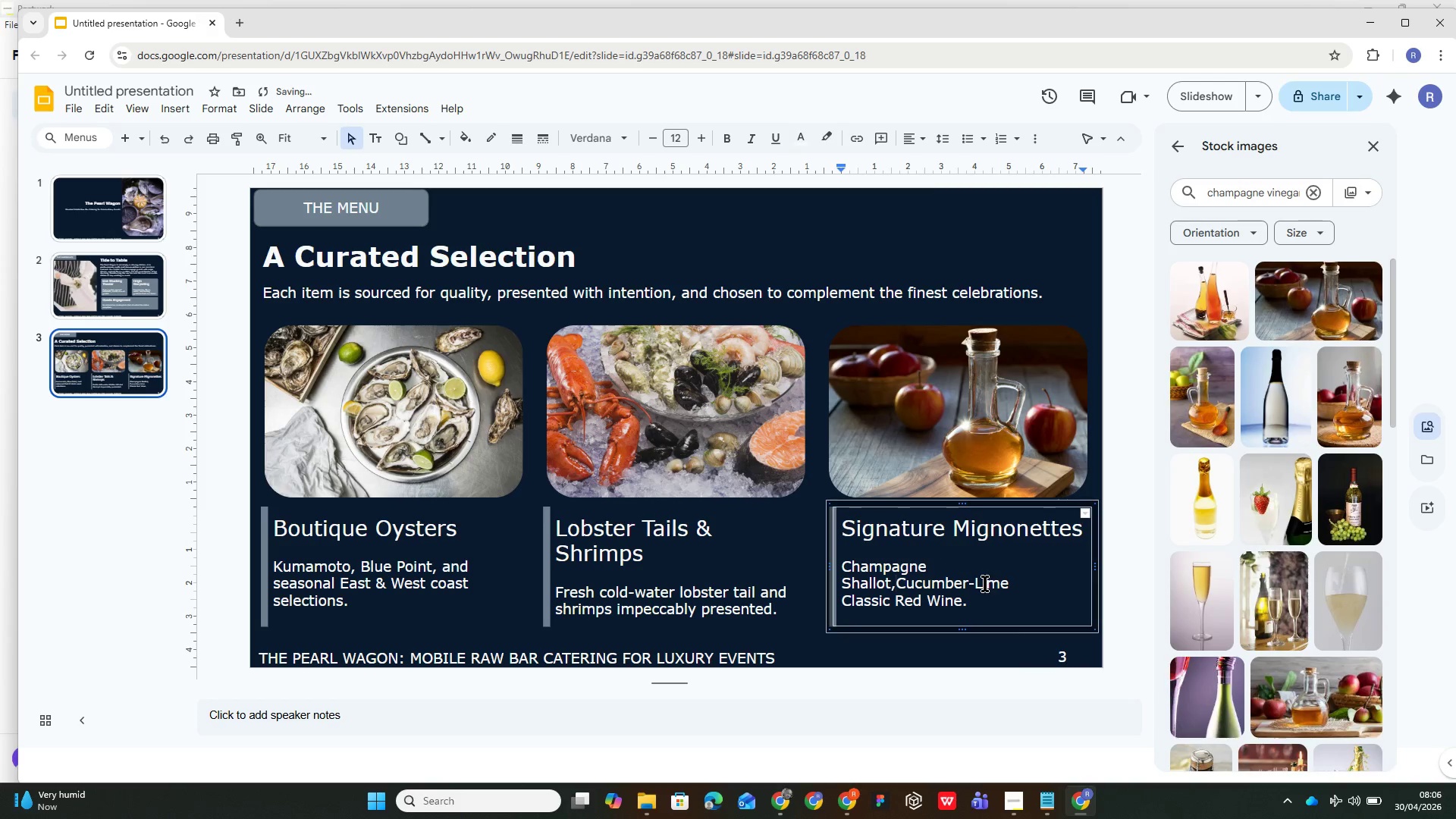 
key(Backspace)
 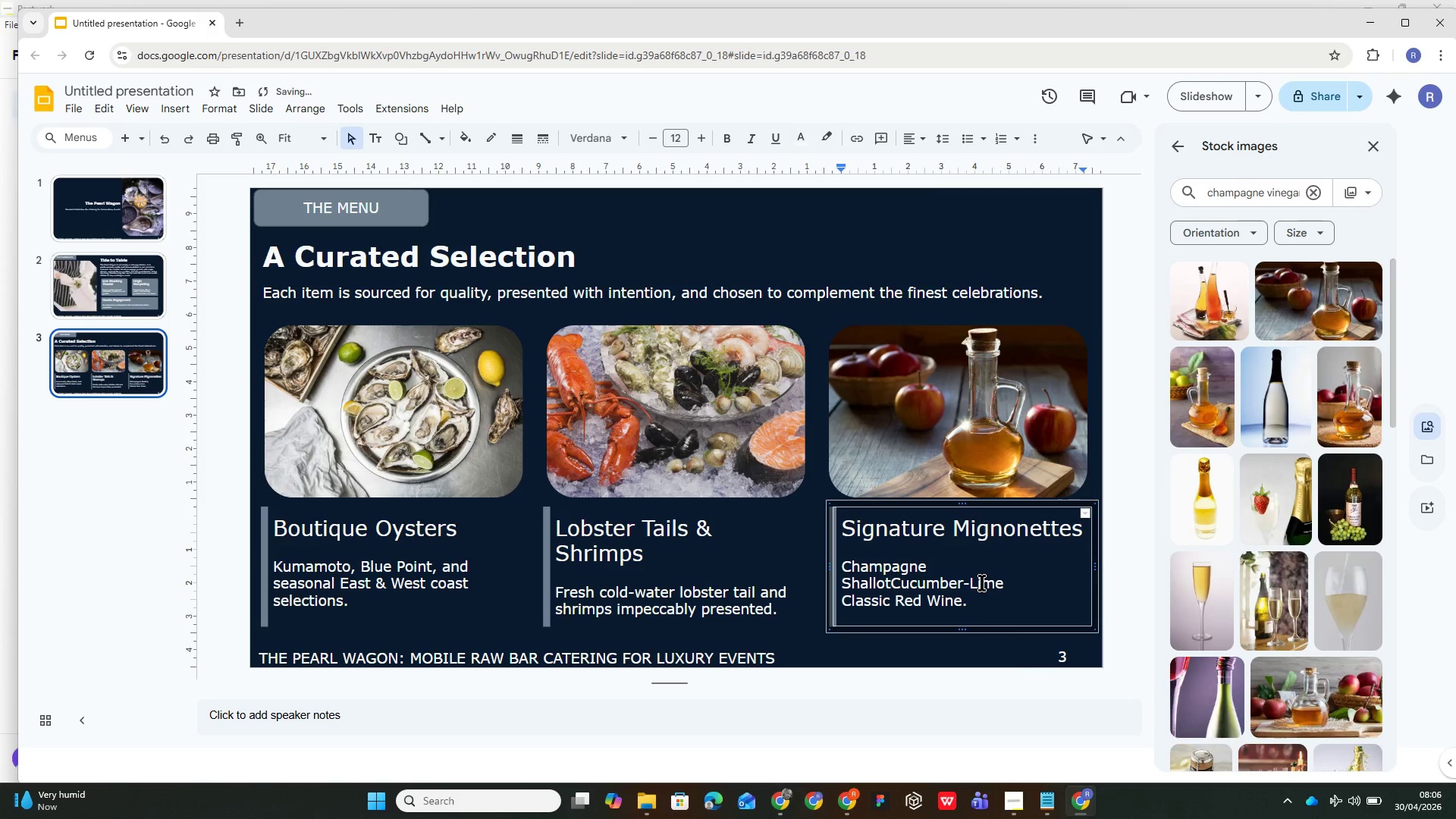 
key(Enter)
 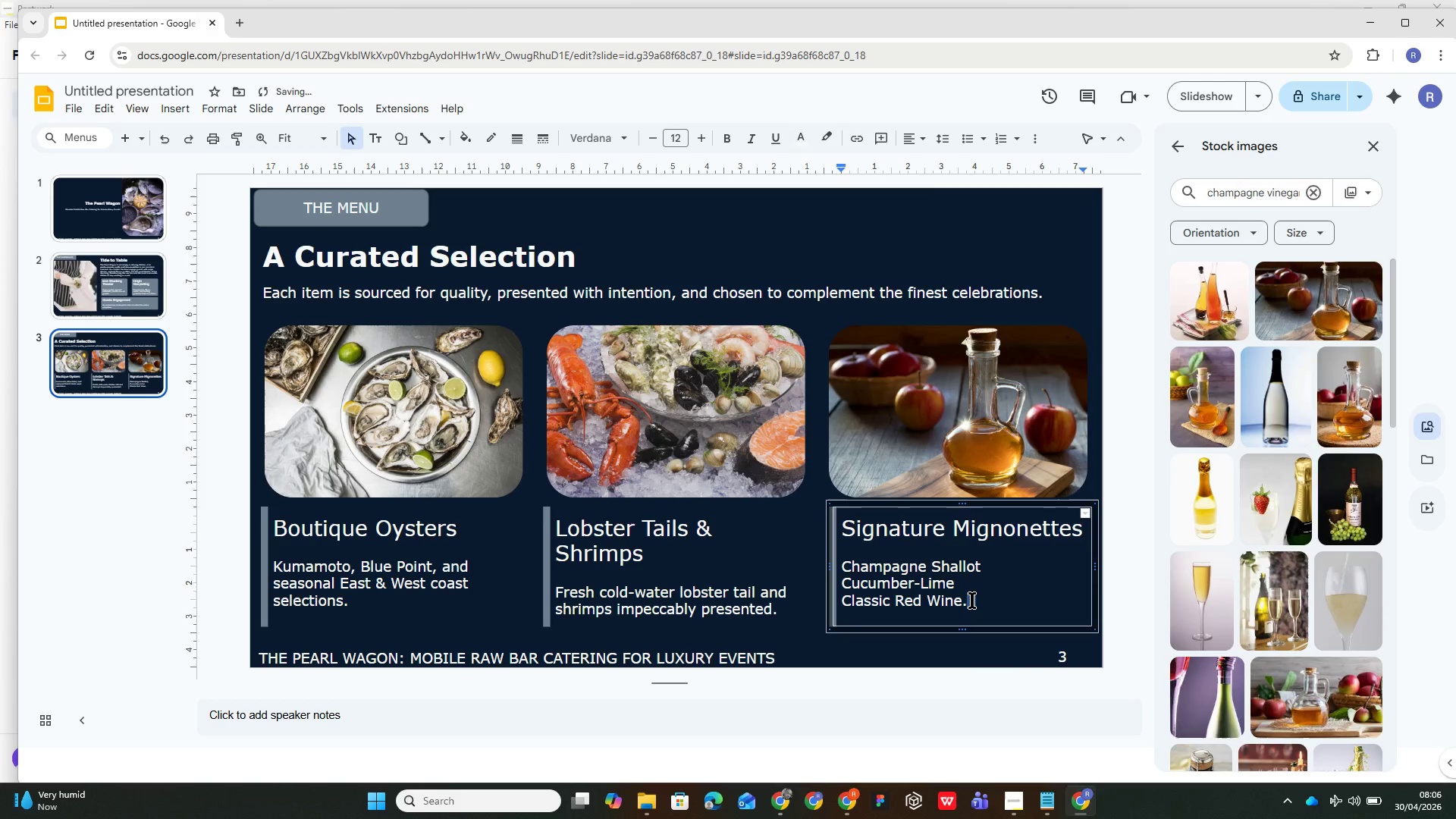 
key(Backspace)
 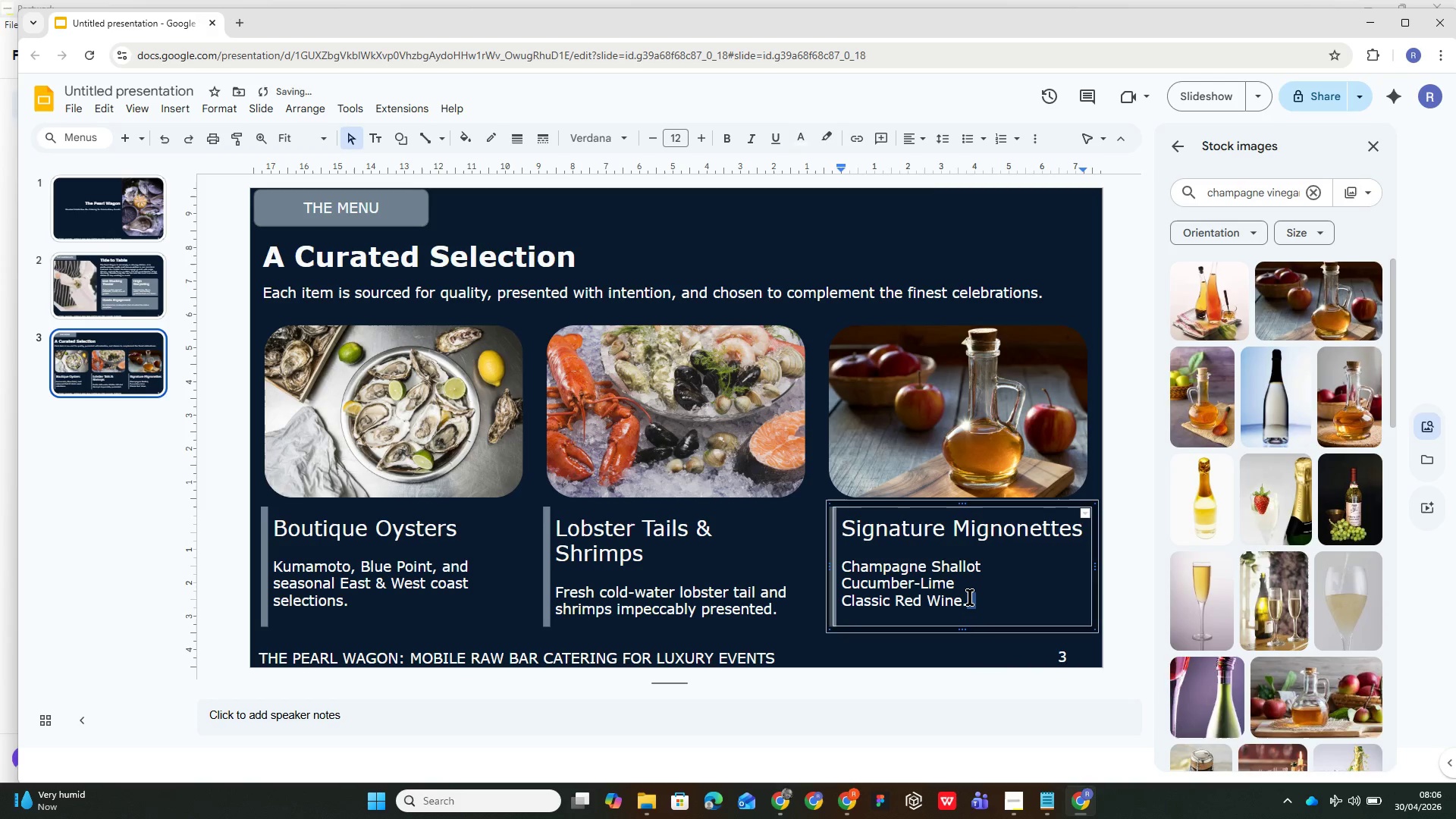 
key(Backspace)
 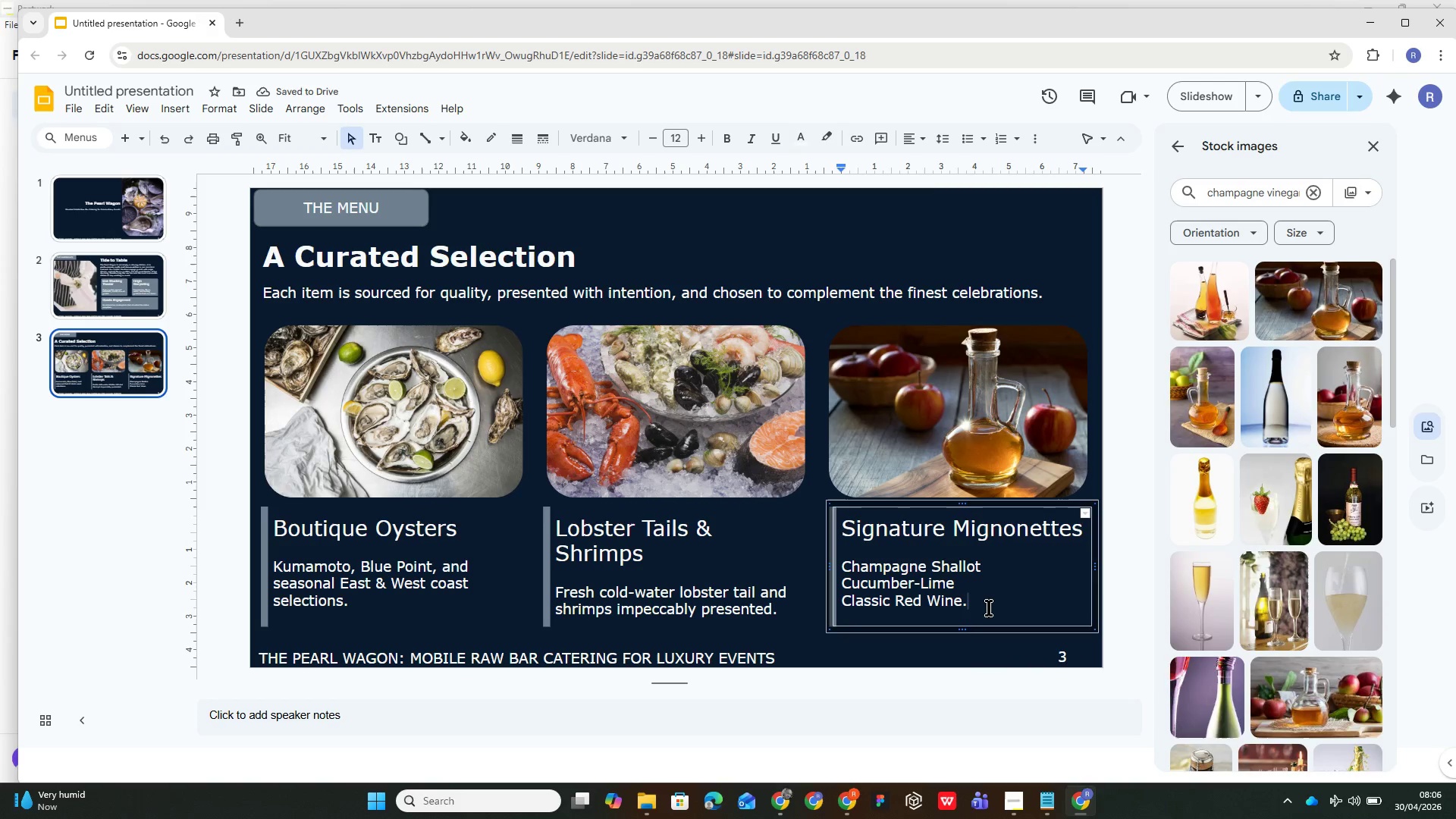 
key(Backspace)
 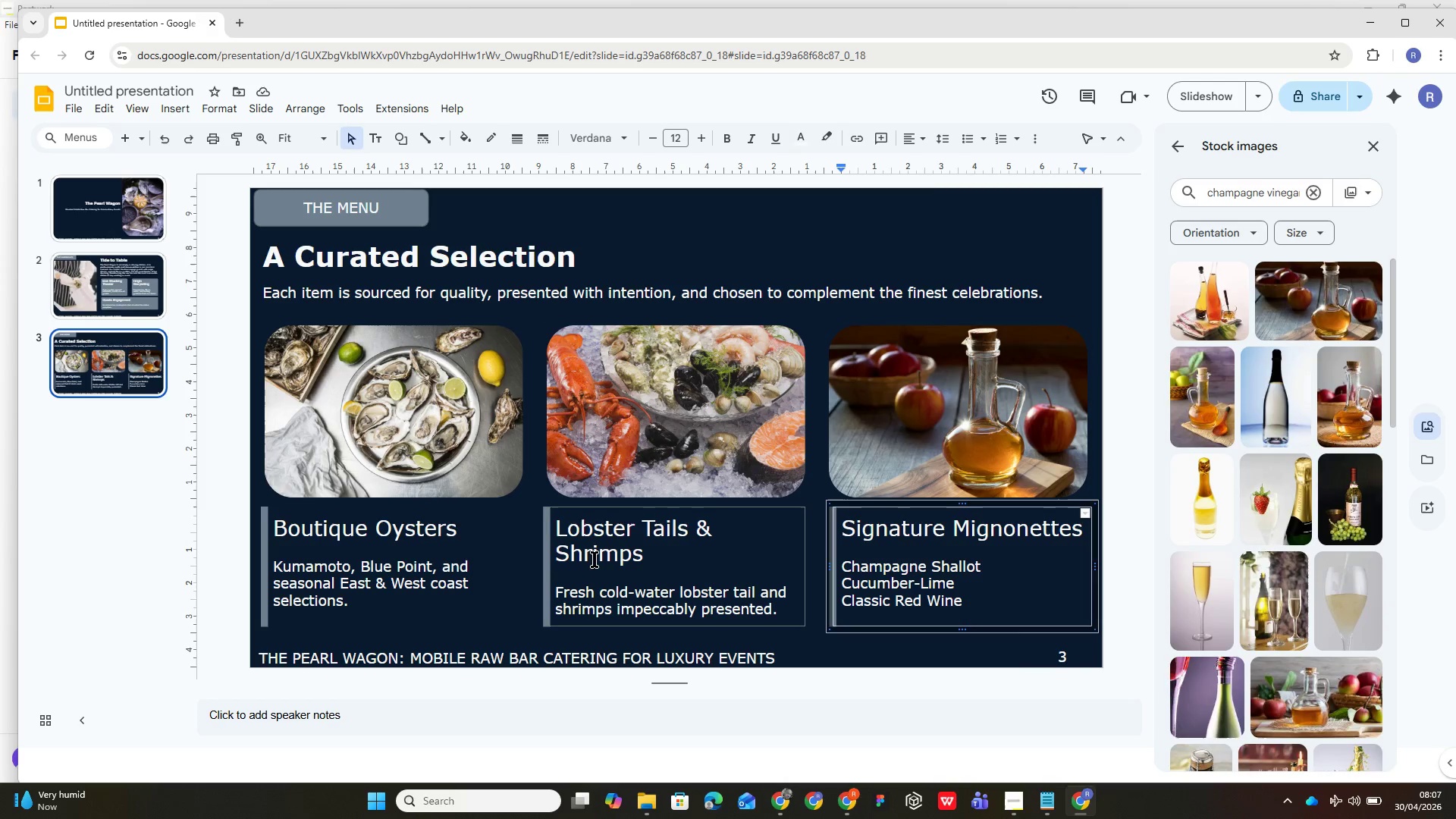 
wait(22.25)
 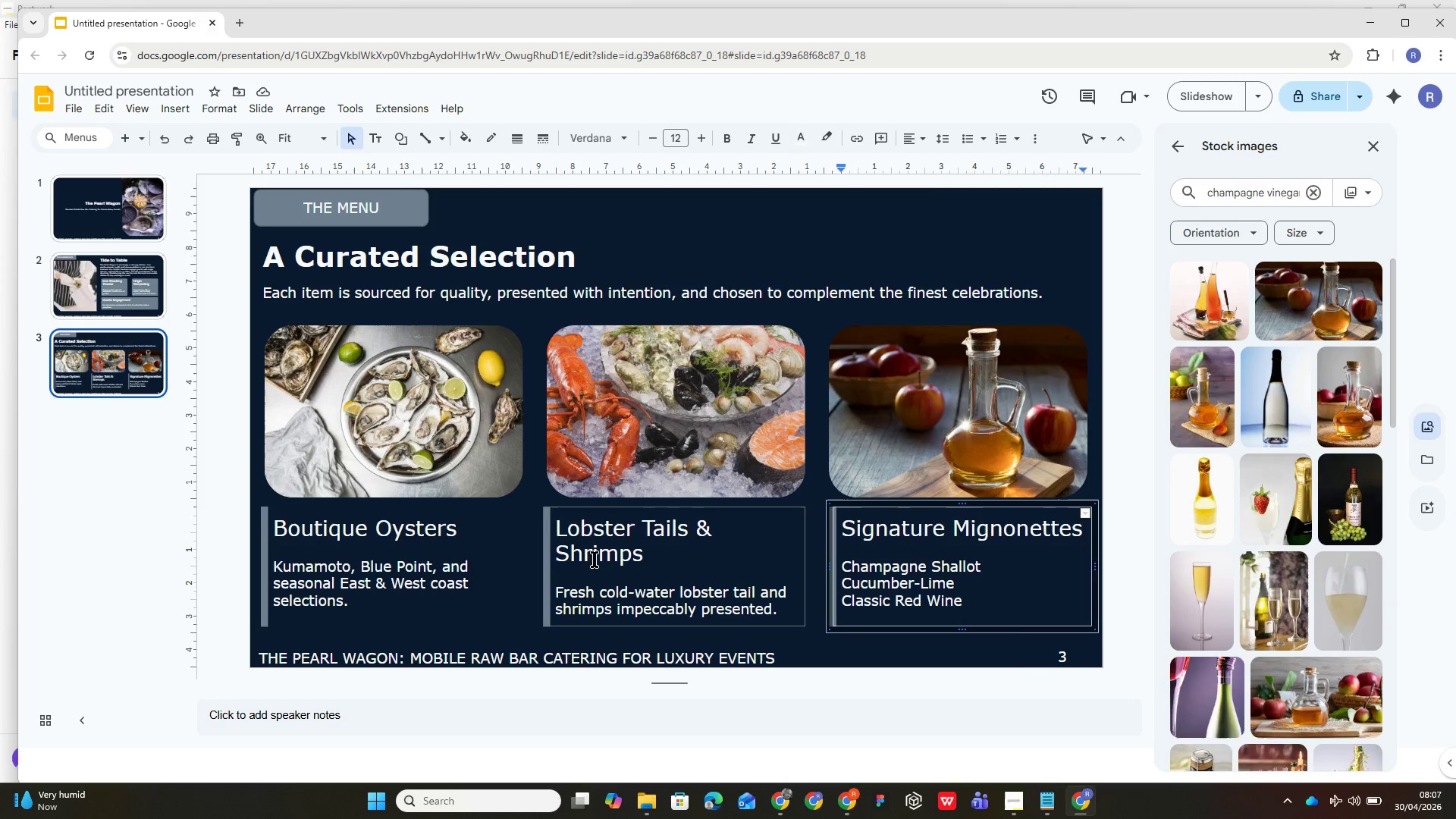 
left_click([556, 610])
 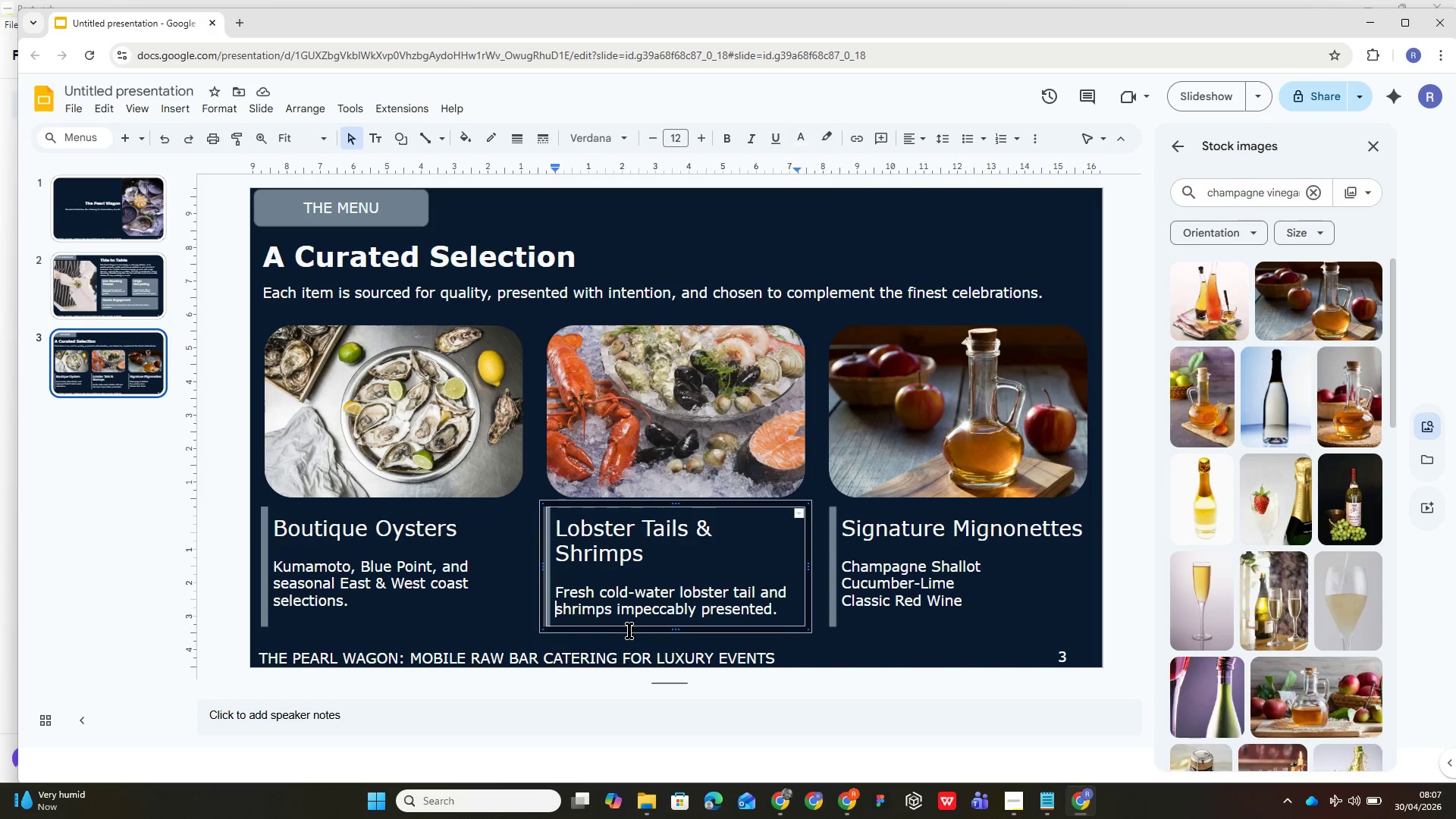 
type(jumbo )
 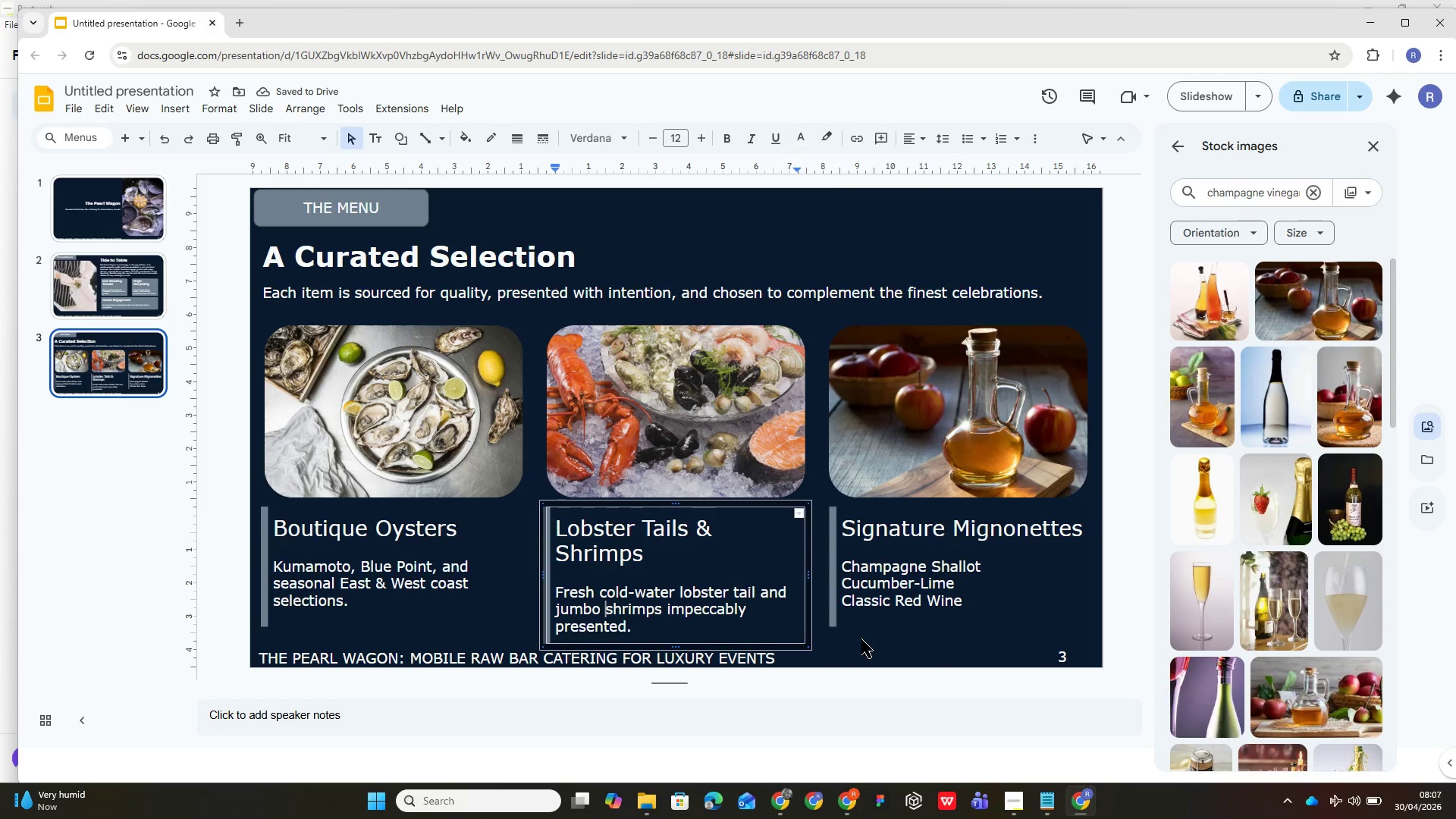 
key(Control+Z)
 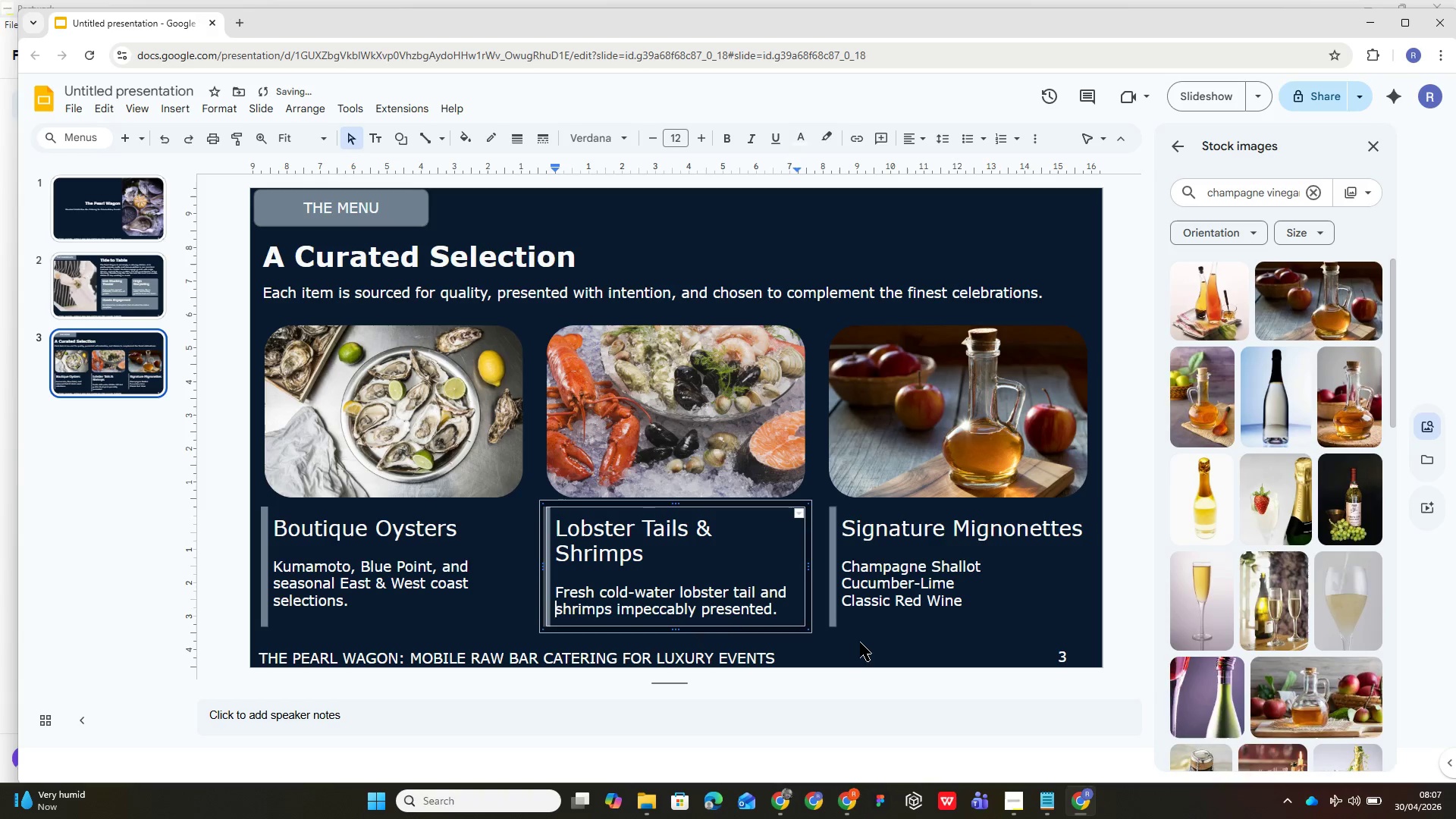 
left_click([852, 644])
 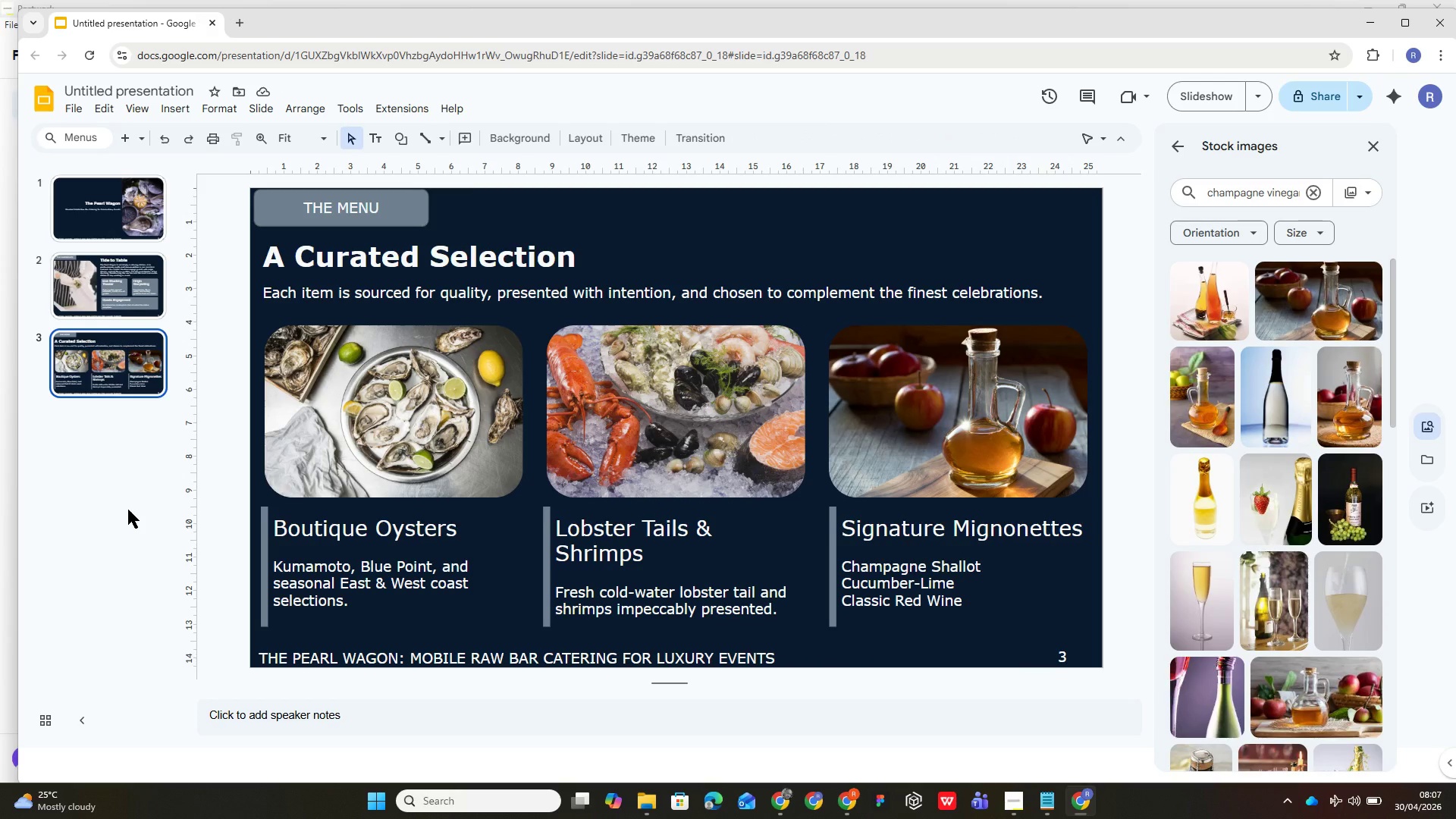 
wait(39.12)
 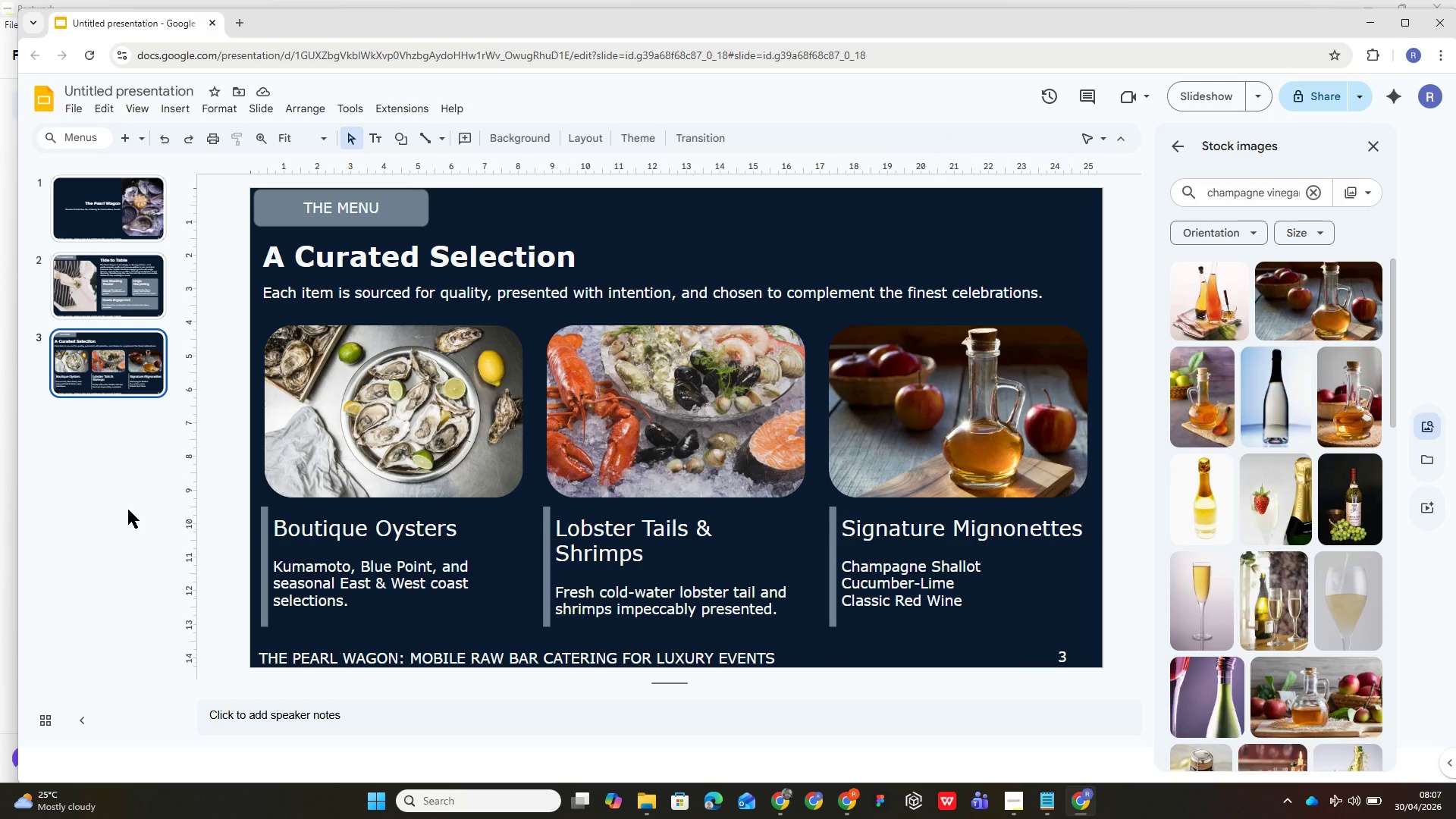 
left_click([83, 365])
 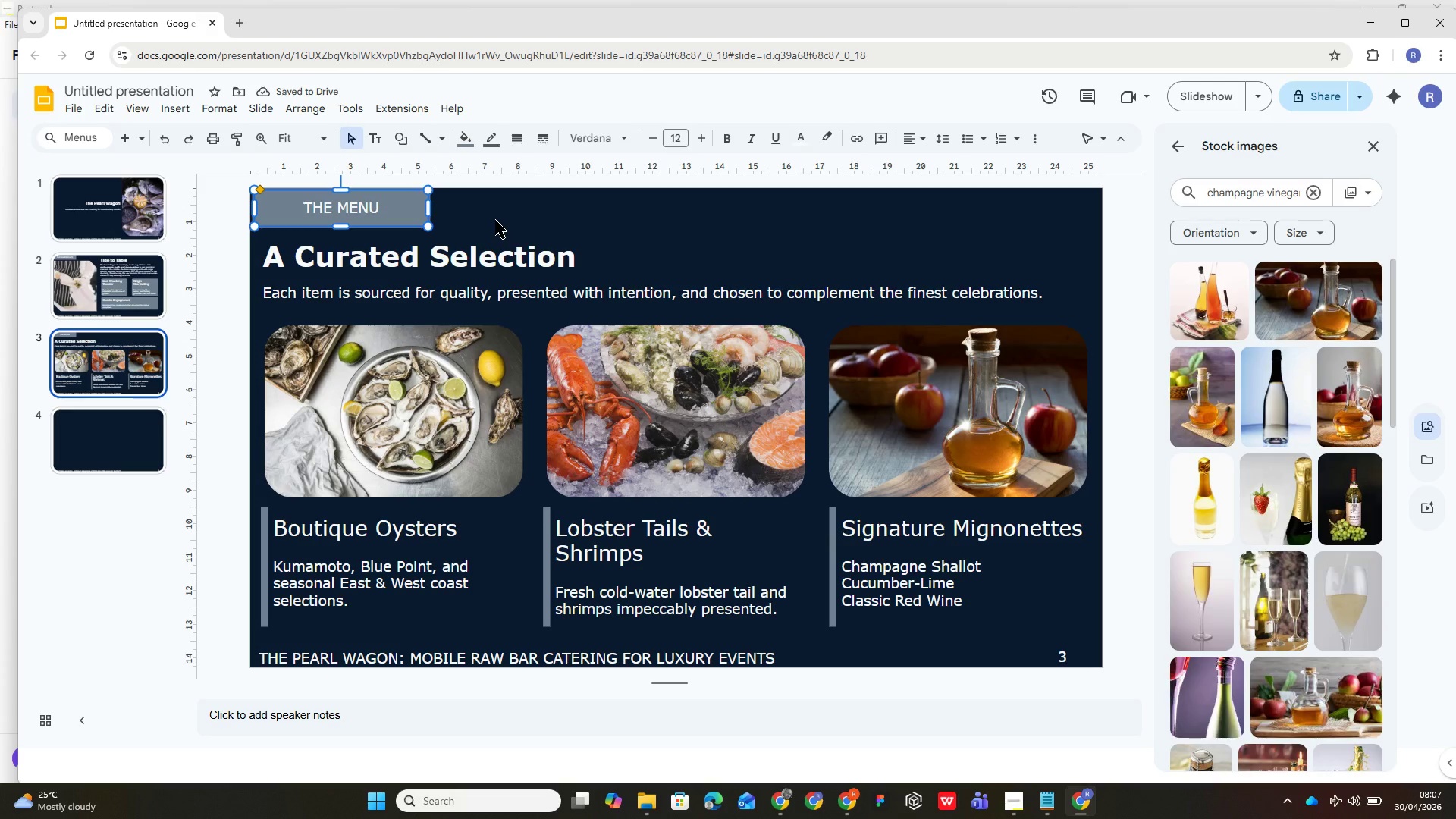 
wait(5.7)
 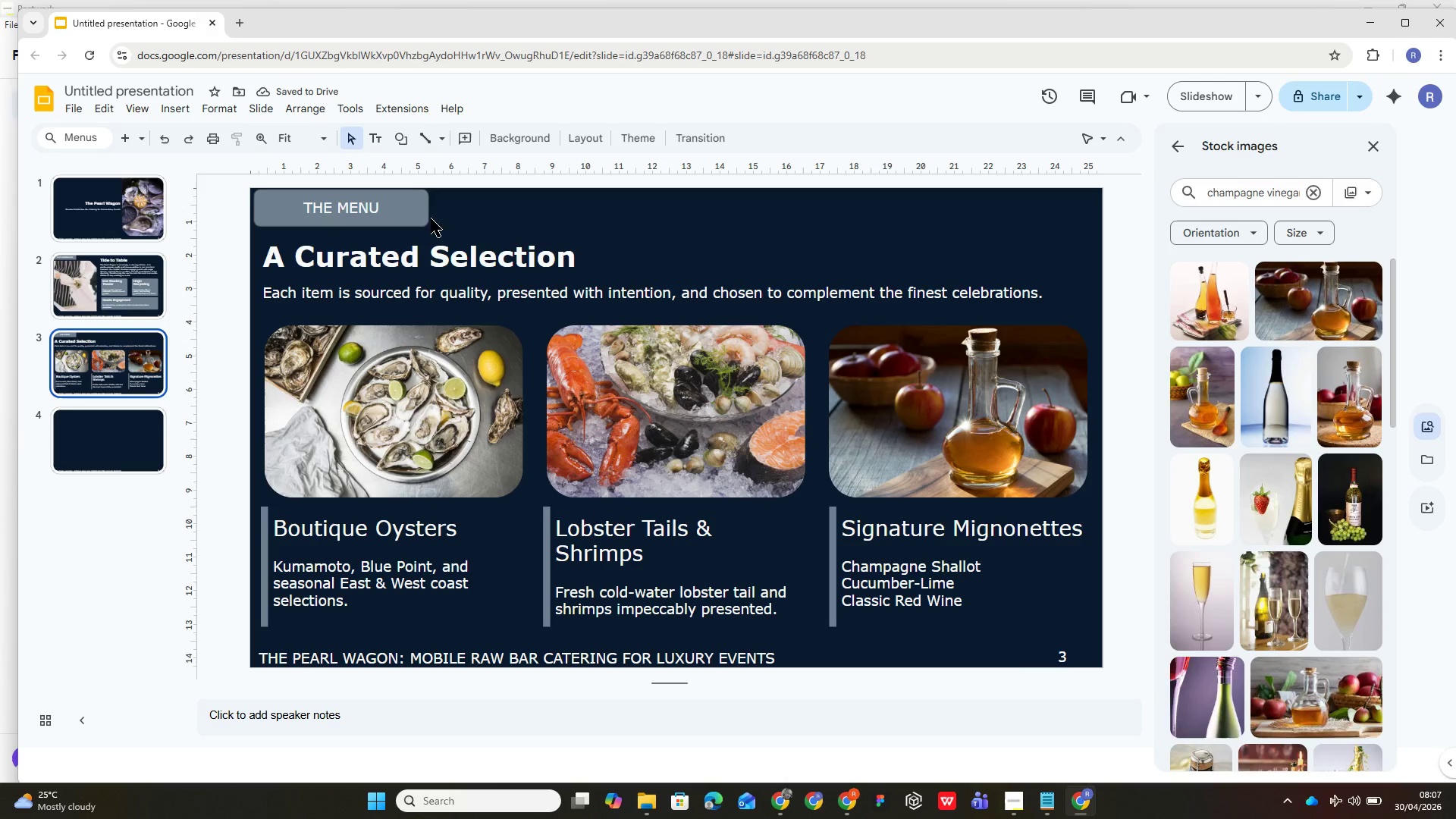 
key(Control+C)
 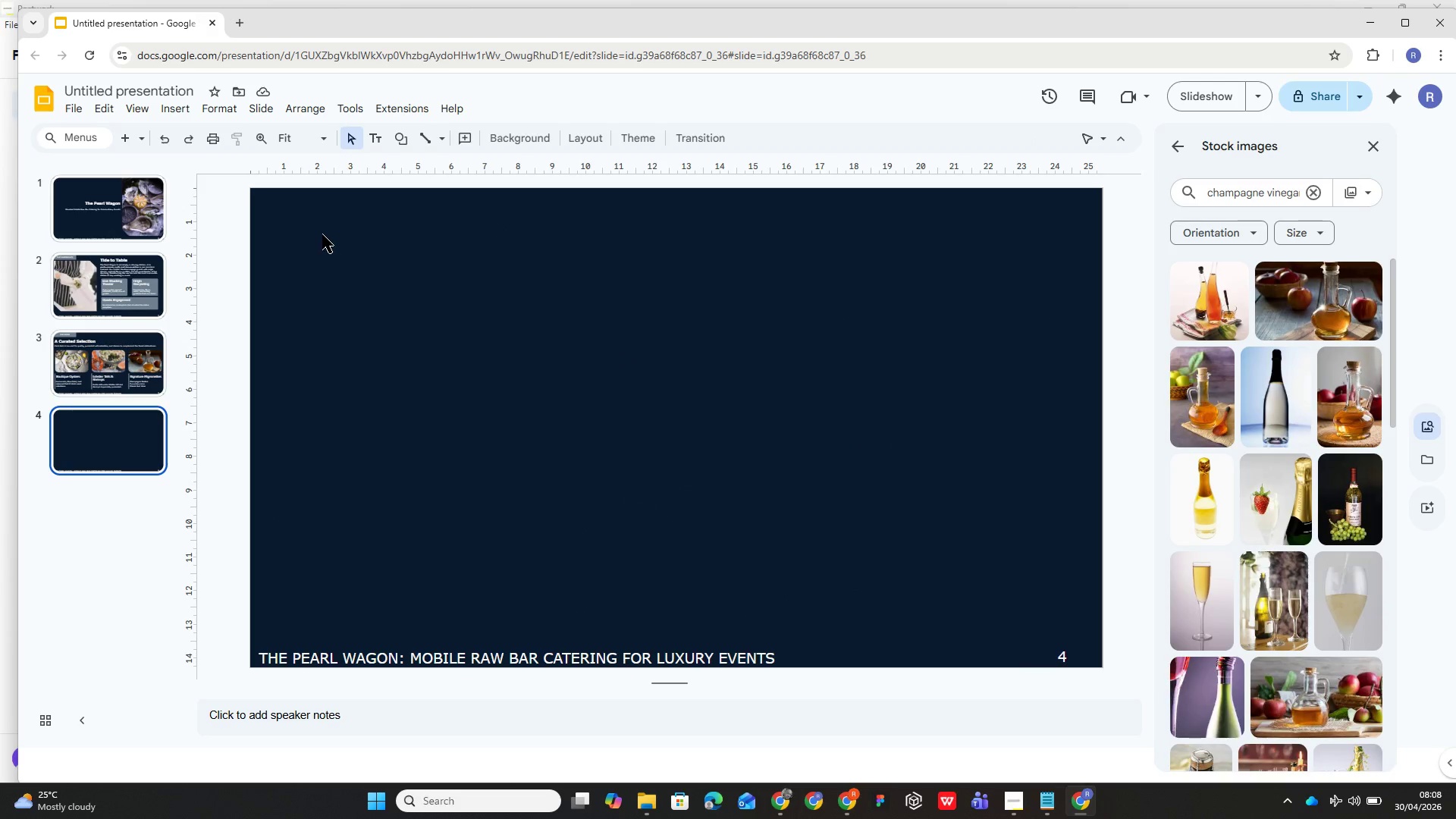 
wait(5.97)
 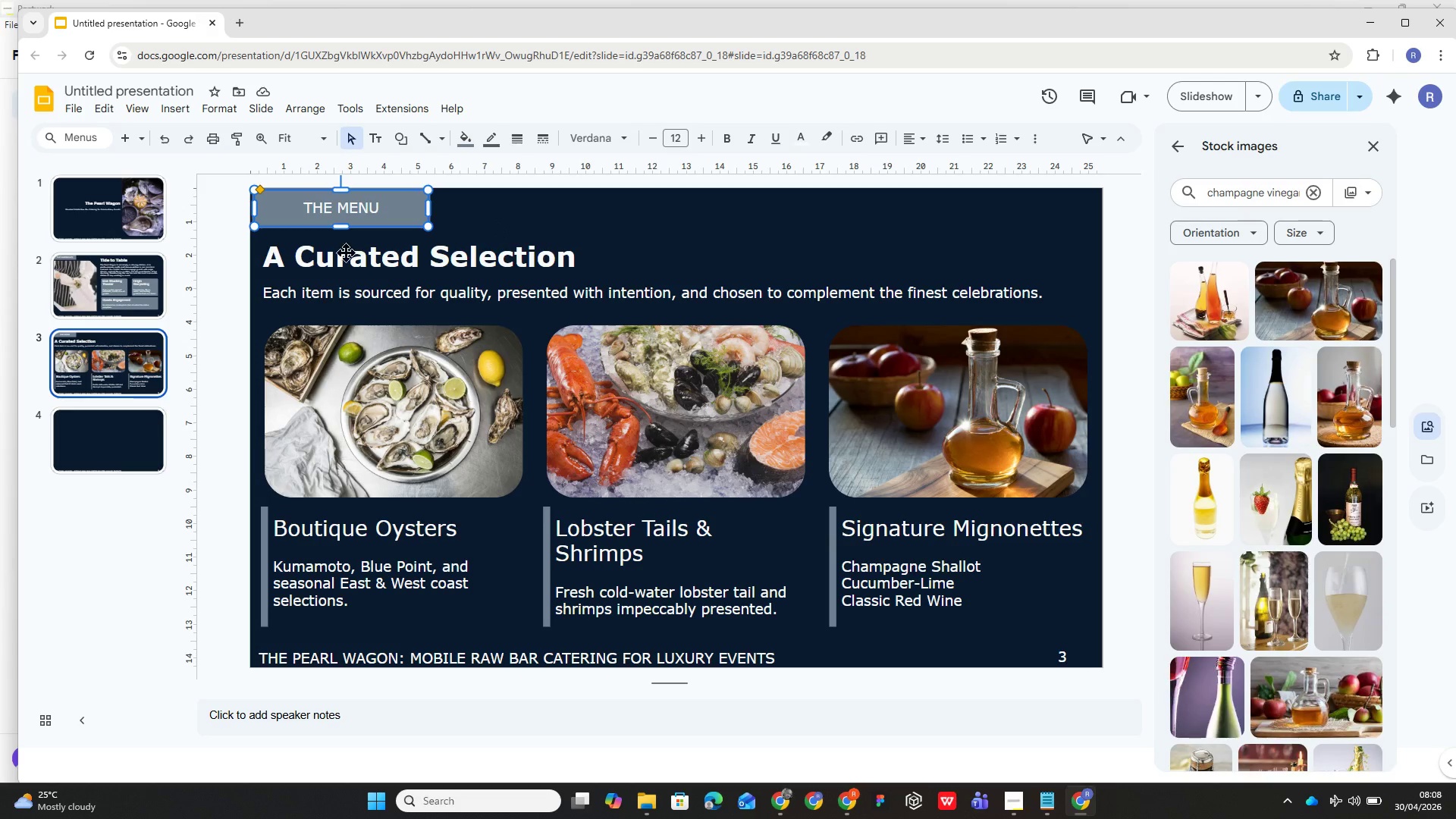 
key(Control+ControlLeft)
 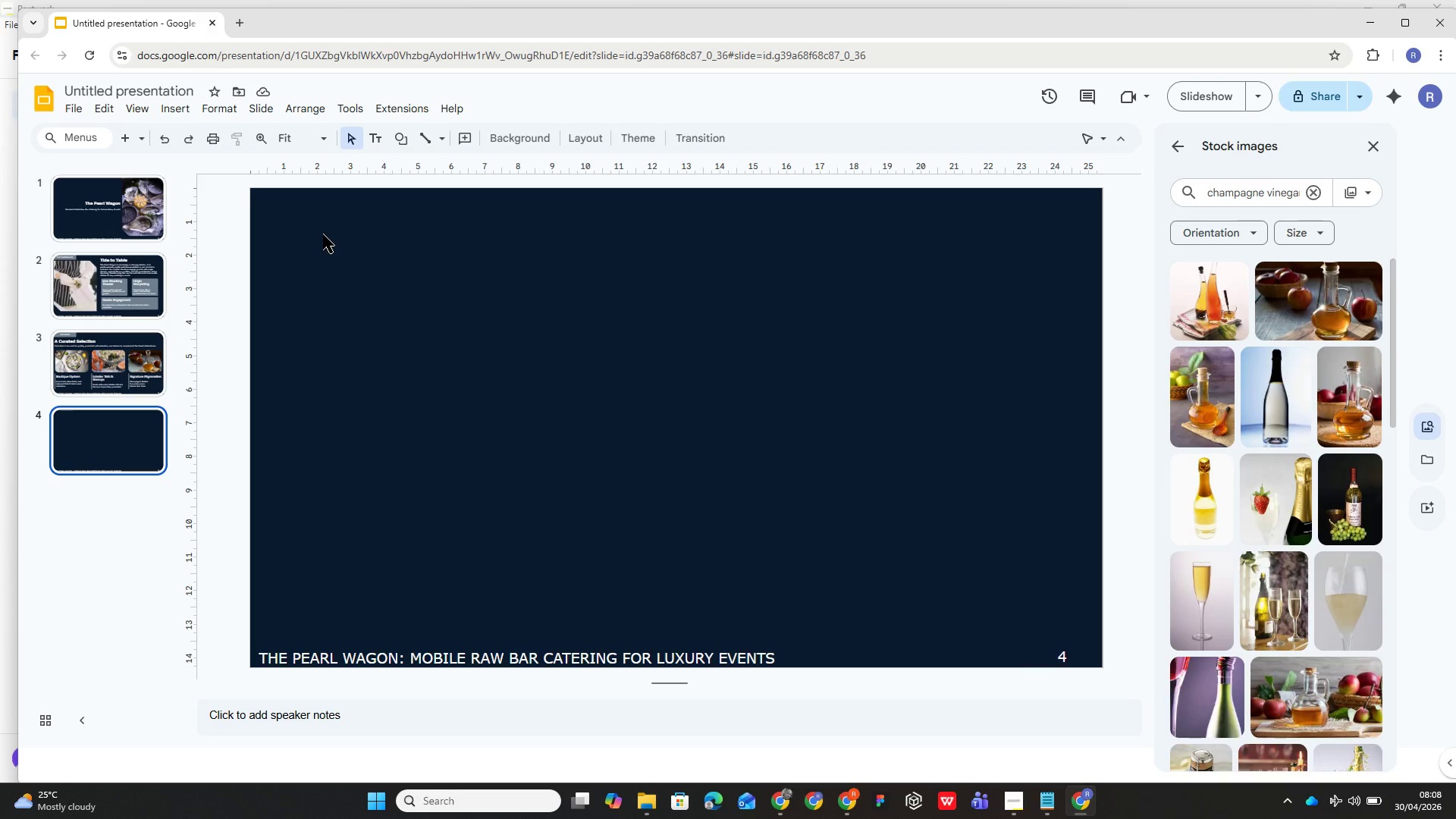 
key(Control+V)
 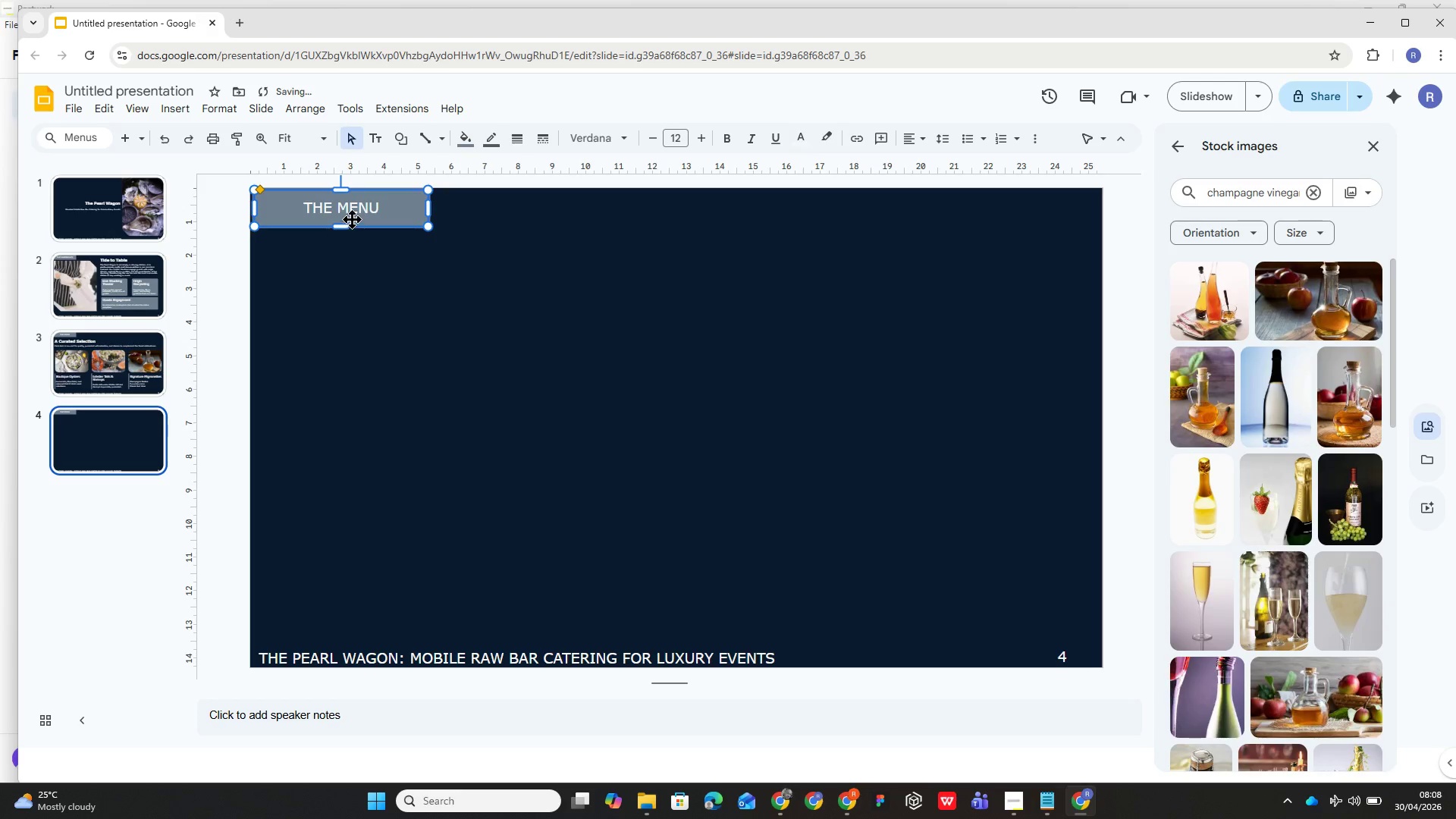 
left_click([353, 215])
 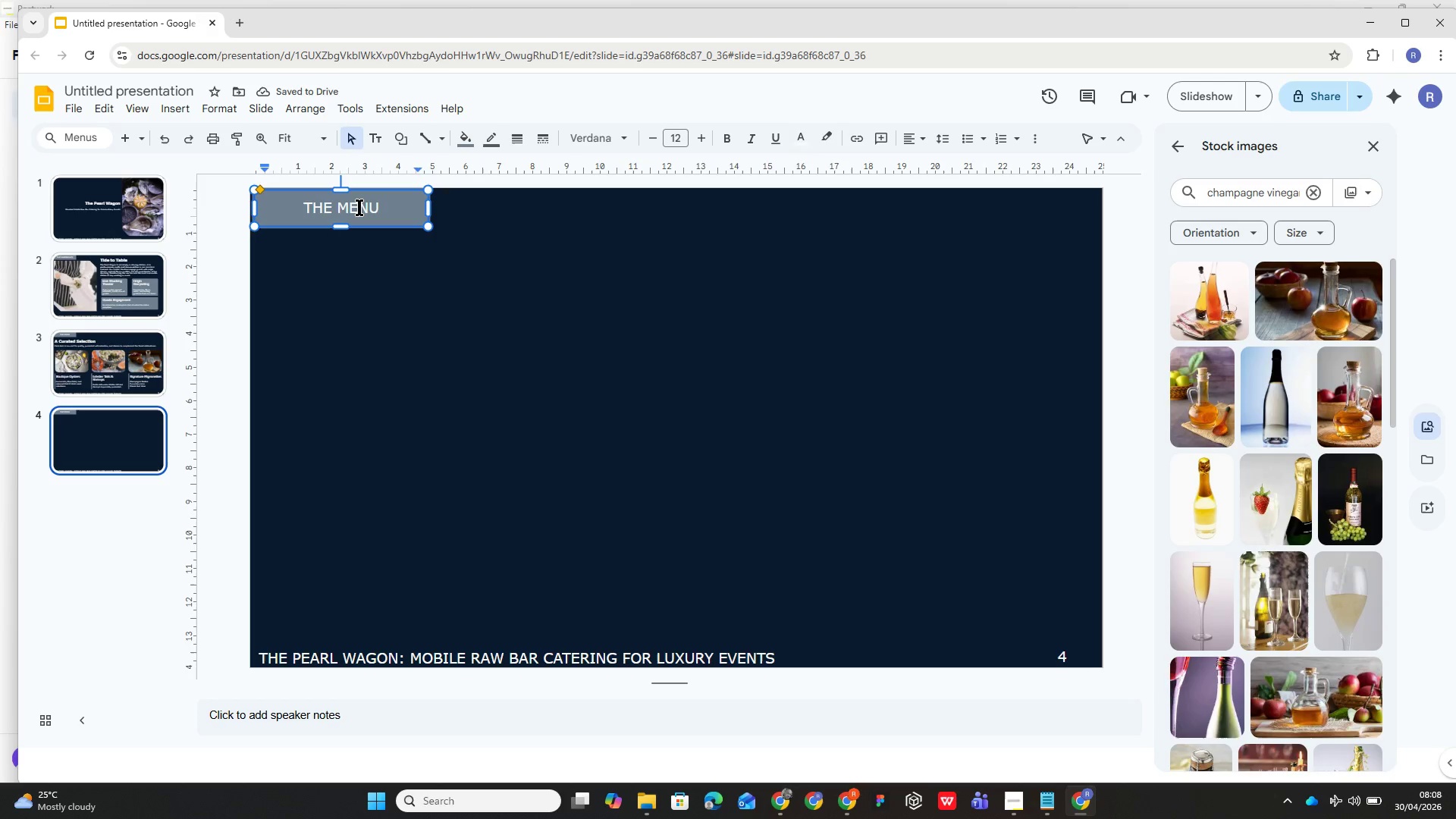 
double_click([359, 207])
 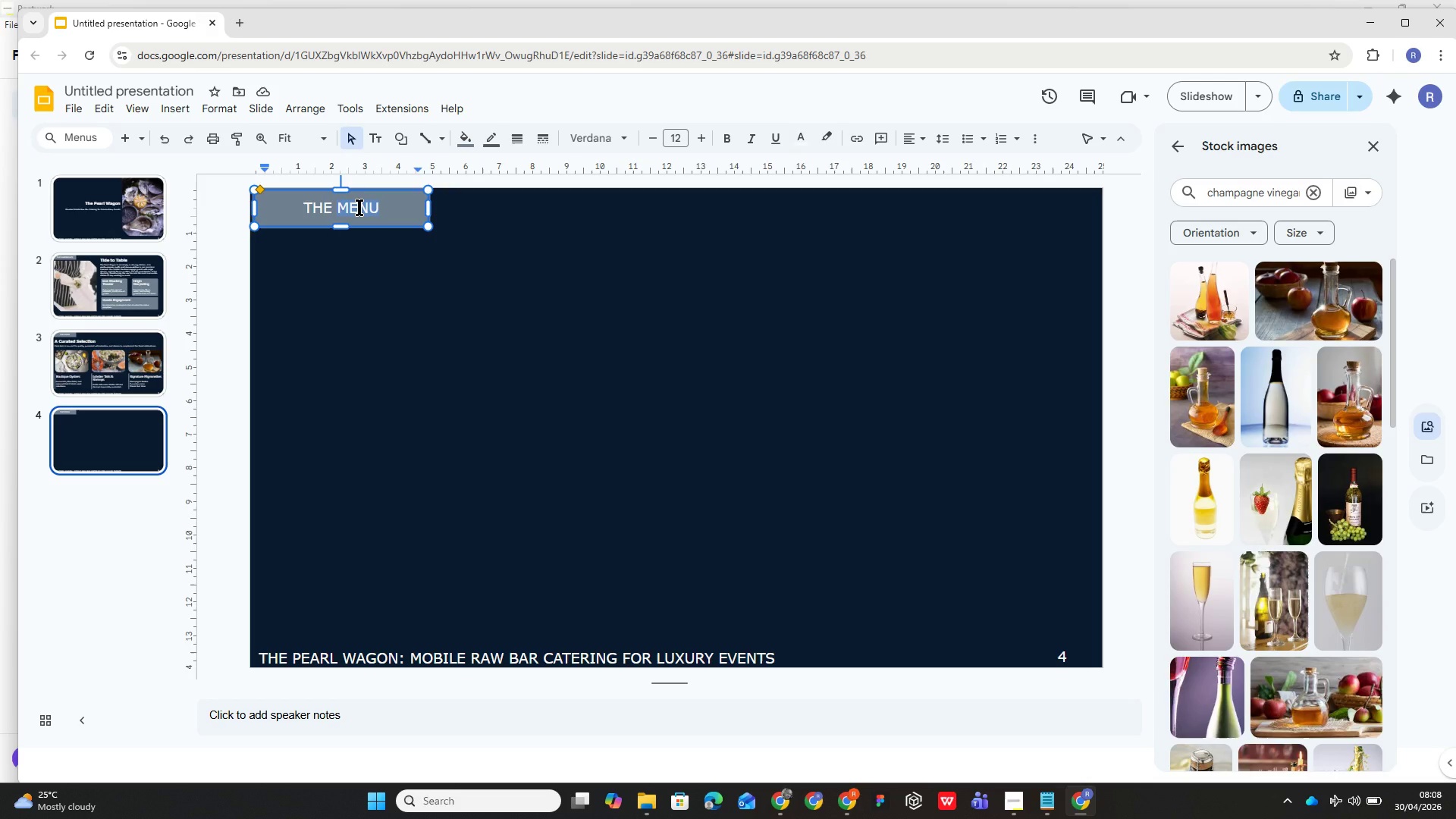 
type(J)
key(Backspace)
type(HARDWARE)
 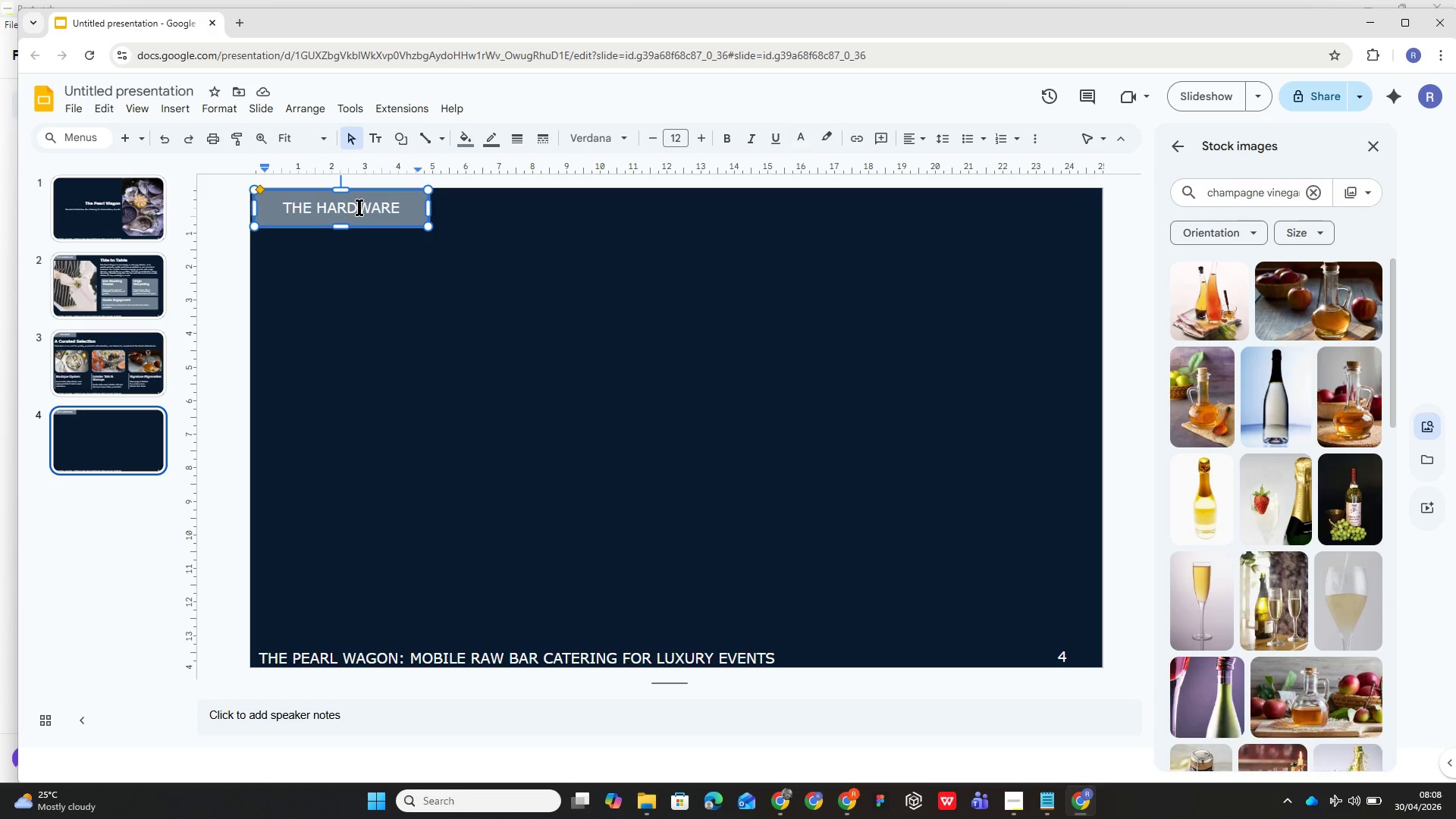 
wait(24.58)
 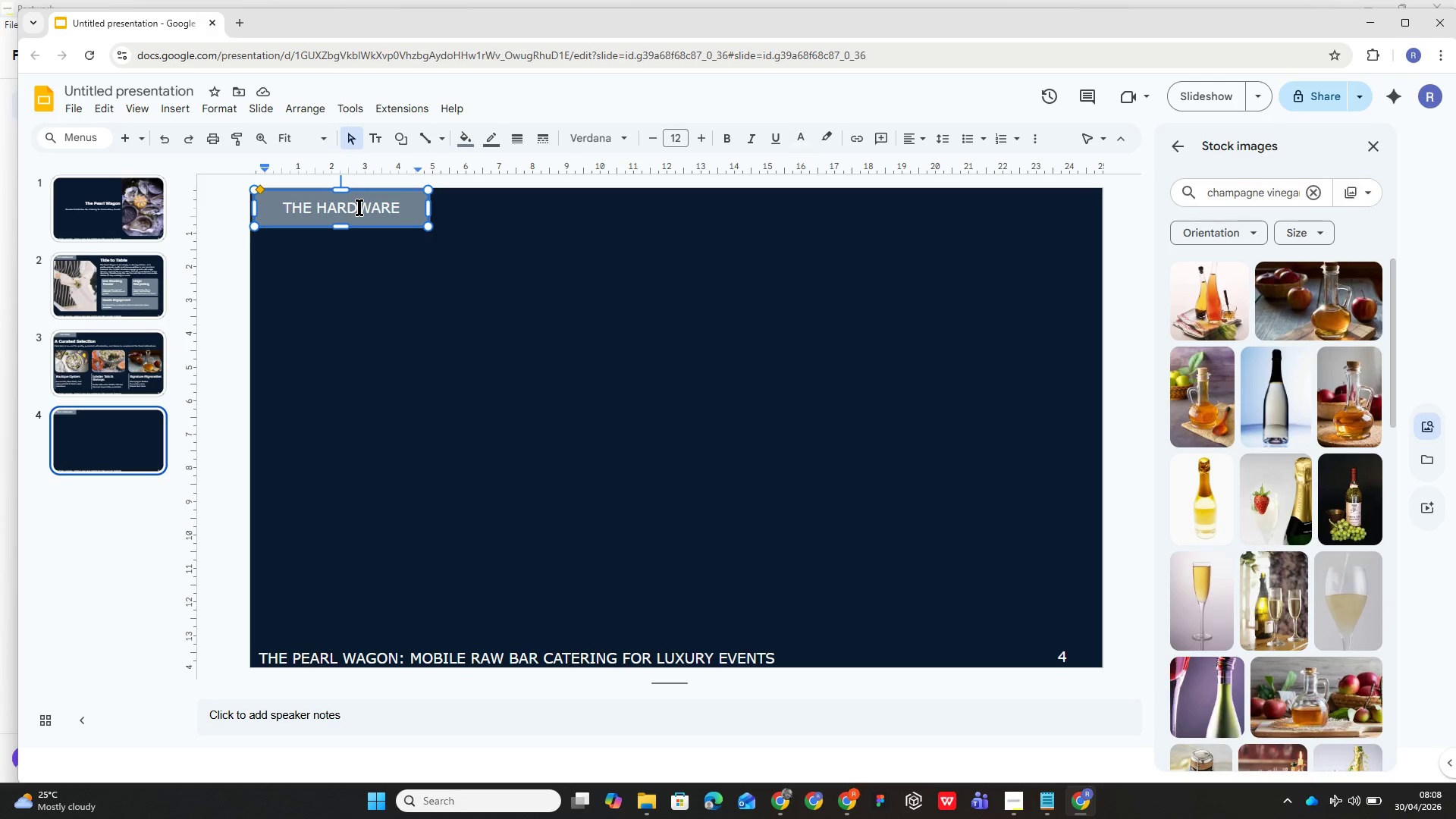 
left_click([1376, 141])
 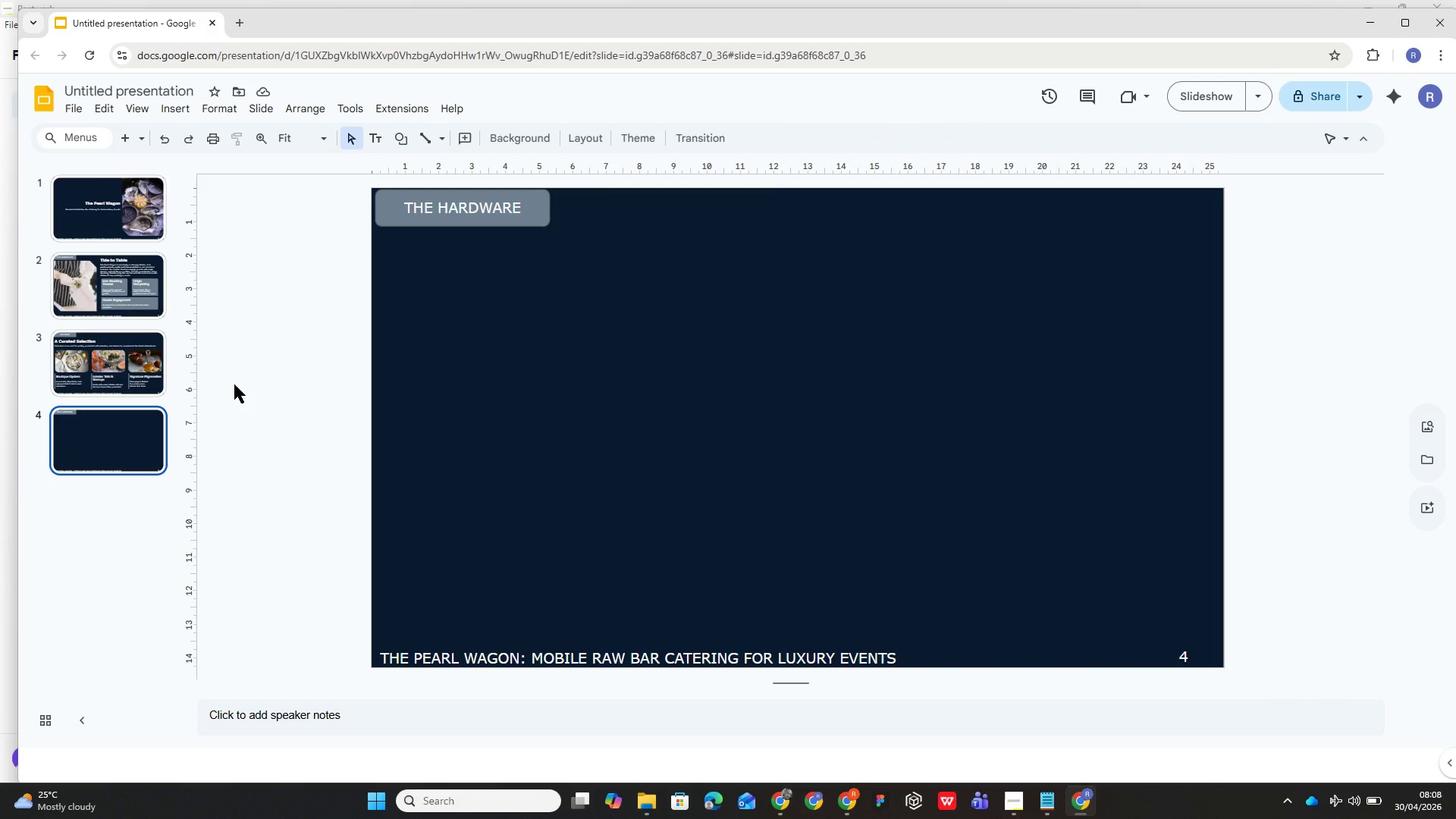 
wait(8.86)
 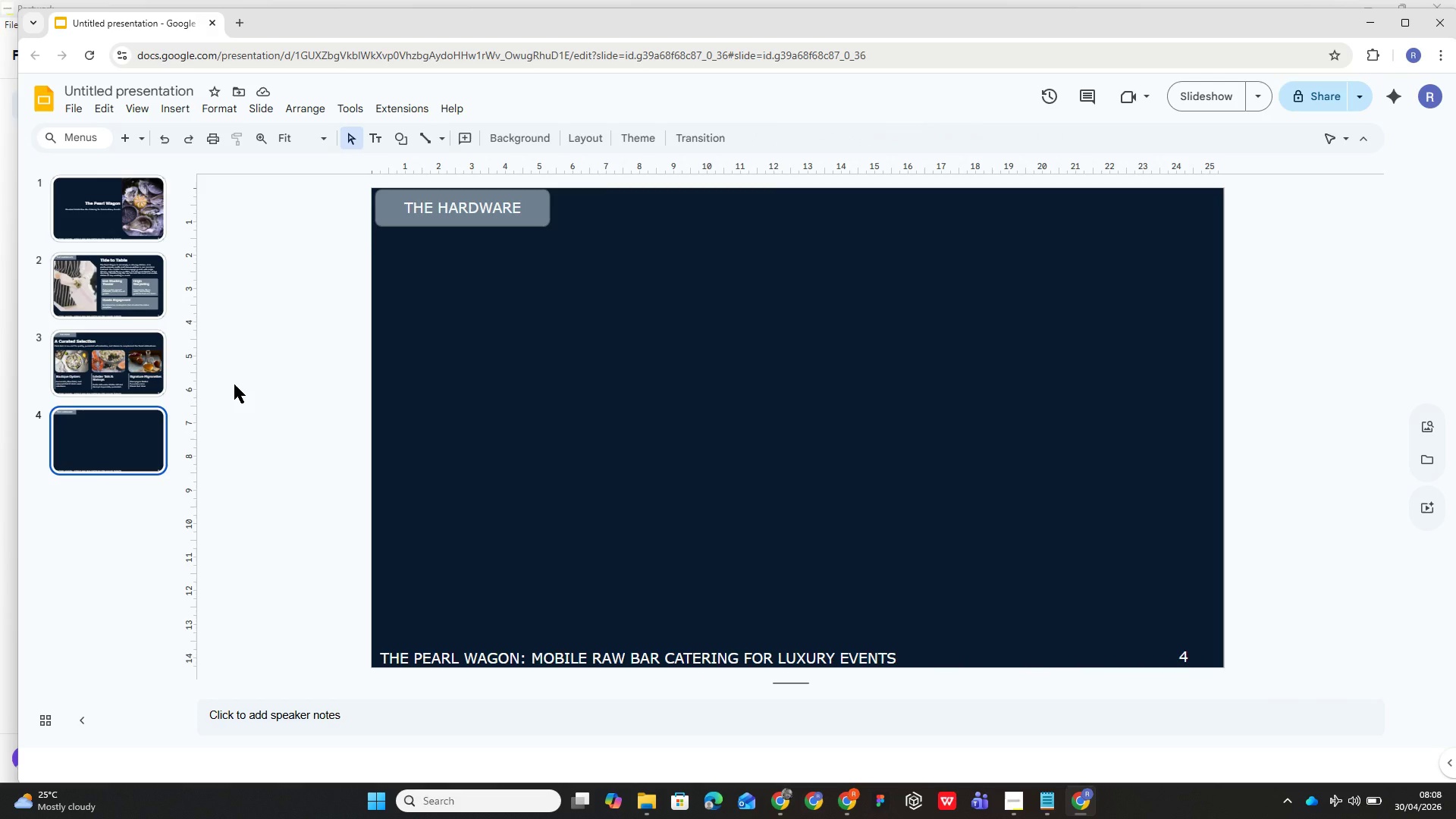 
left_click([375, 130])
 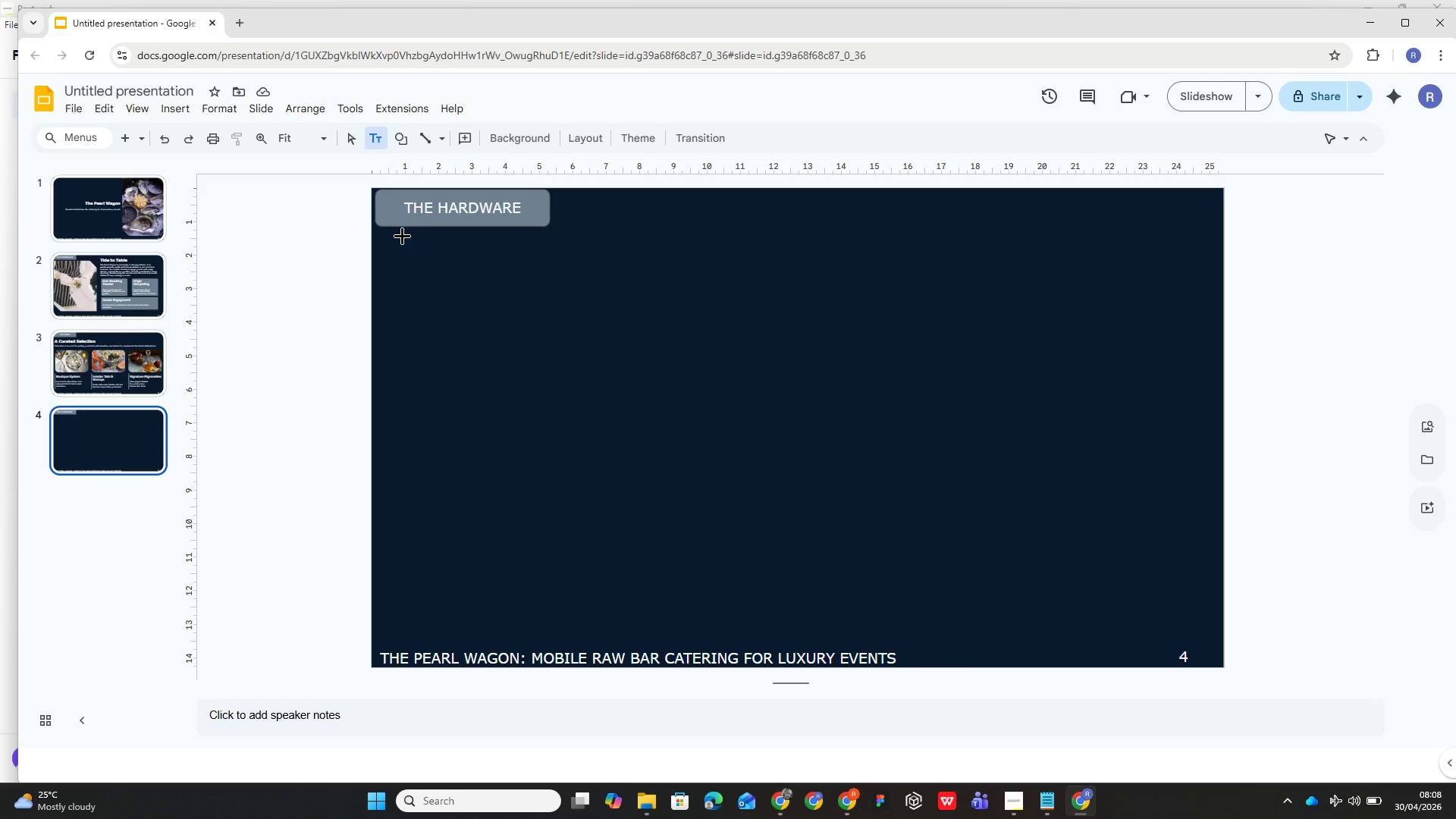 
left_click_drag(start_coordinate=[399, 242], to_coordinate=[1125, 308])
 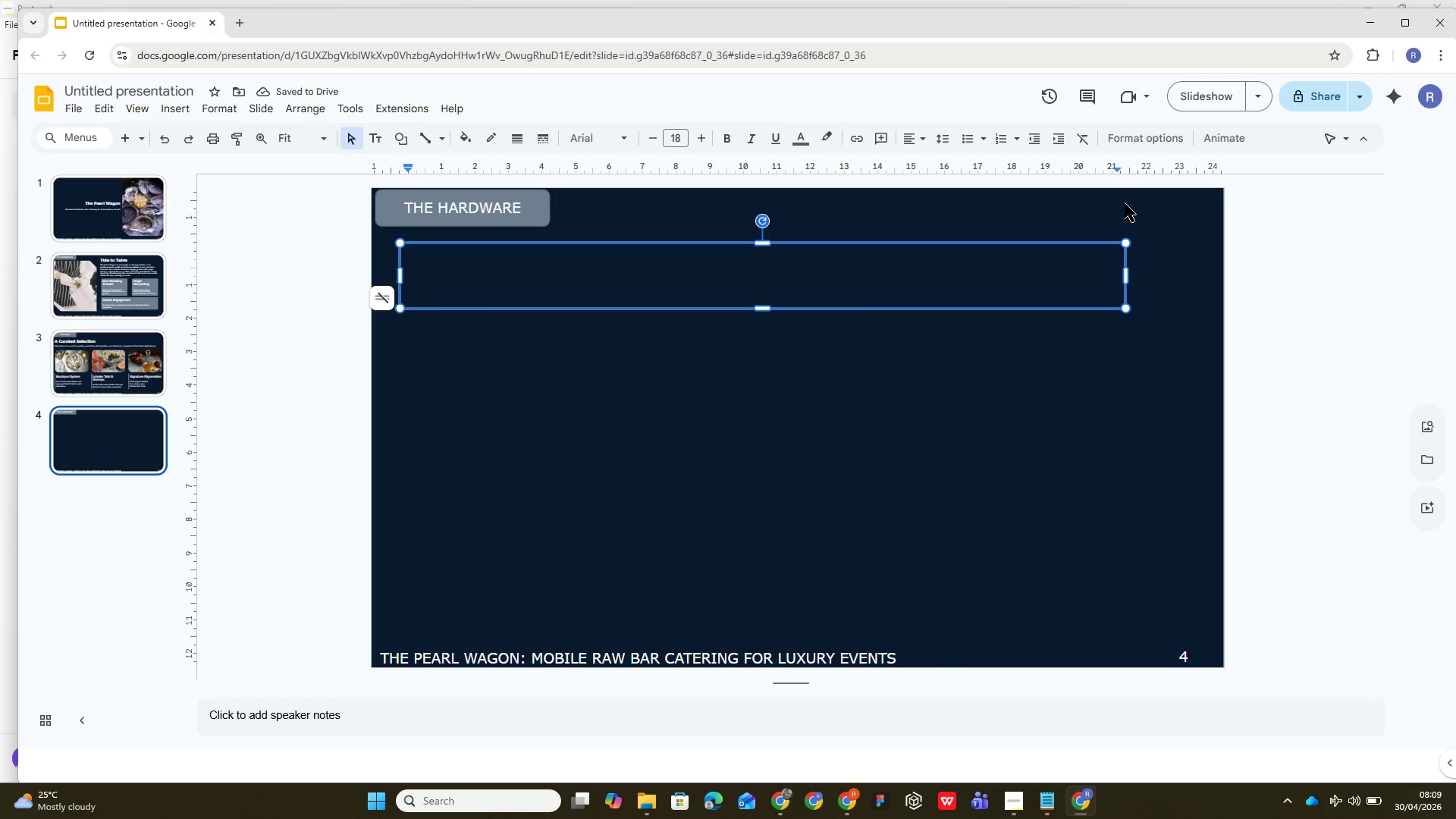 
wait(9.77)
 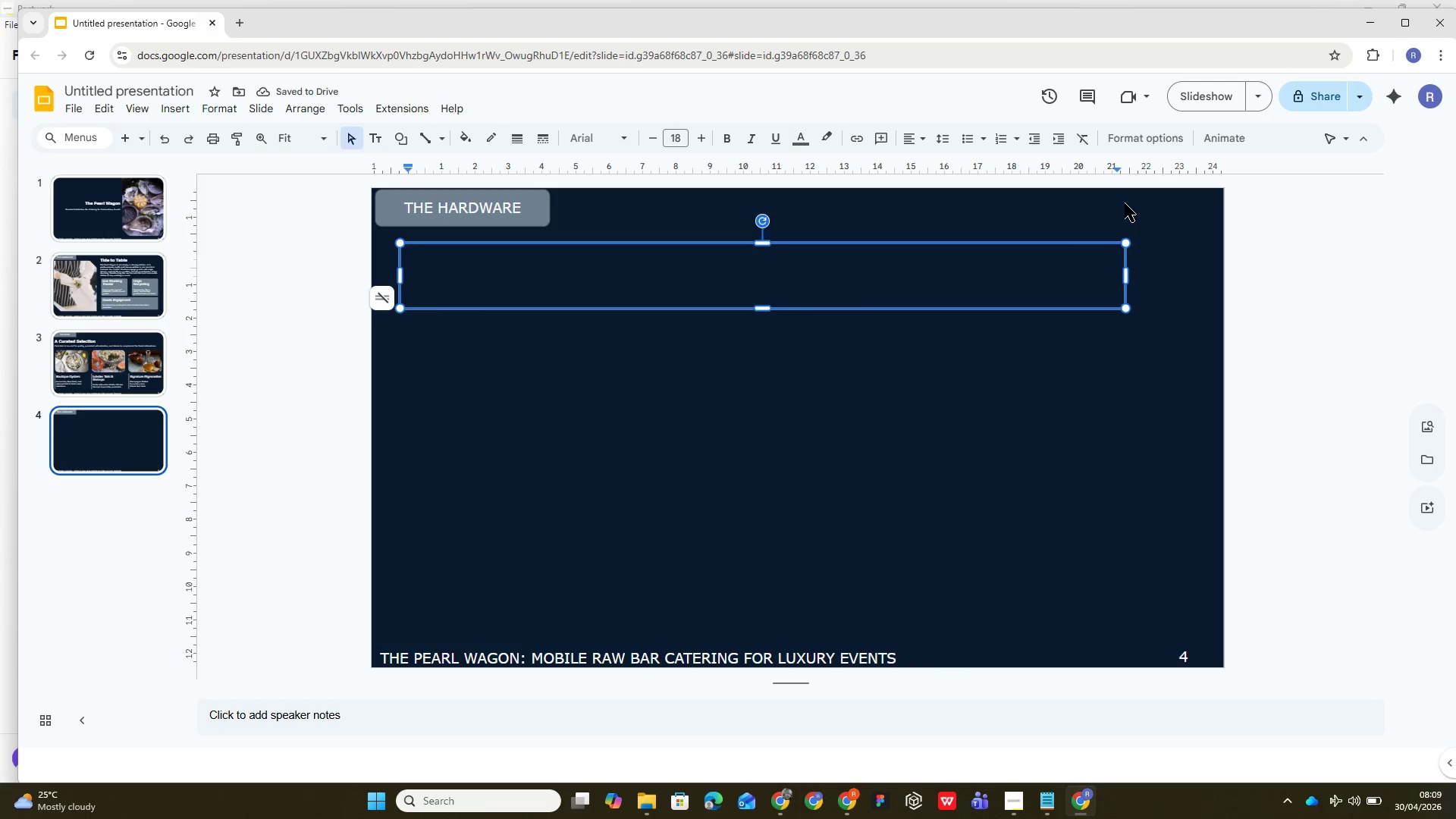 
type(Designed to )
 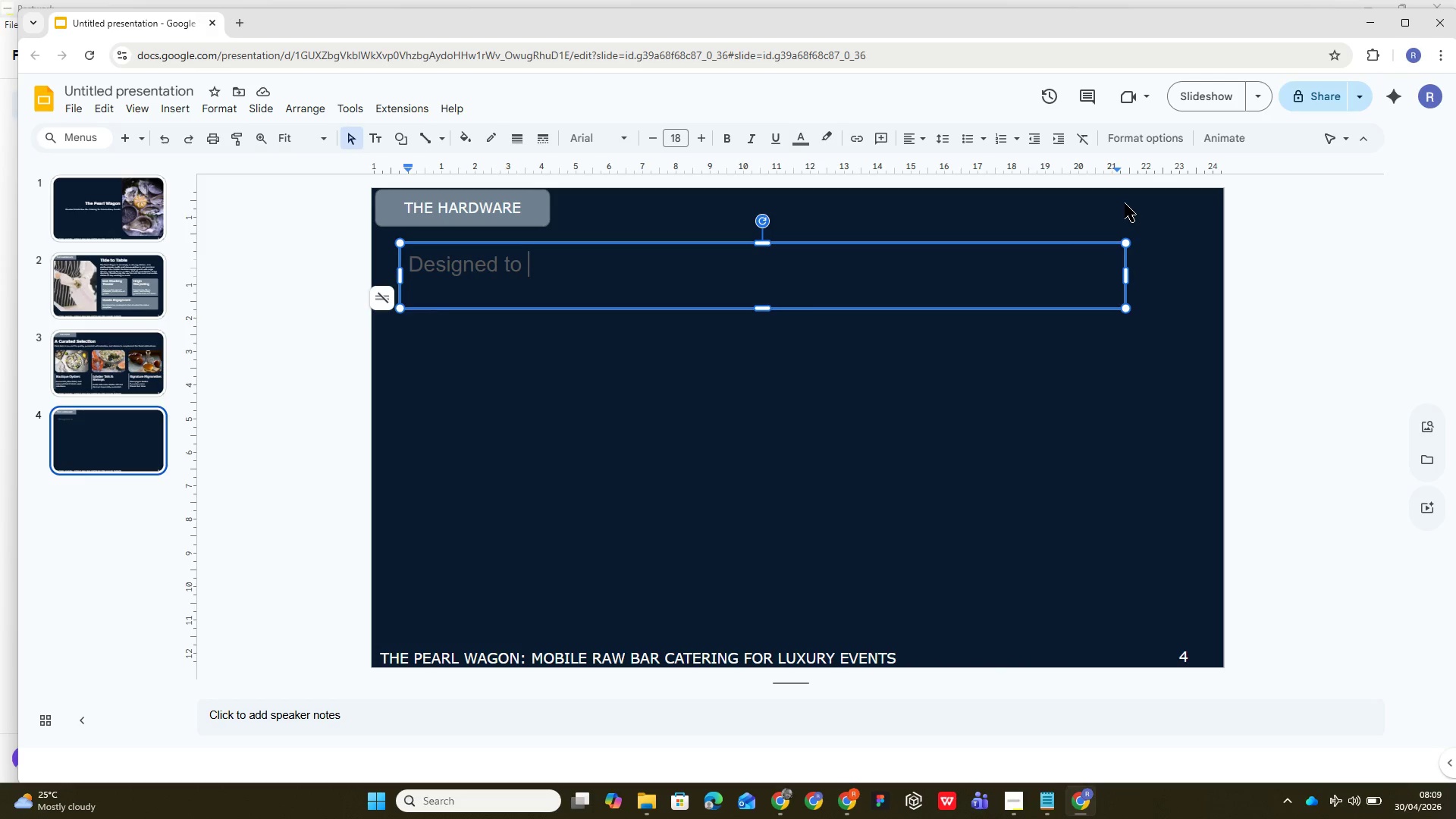 
wait(19.3)
 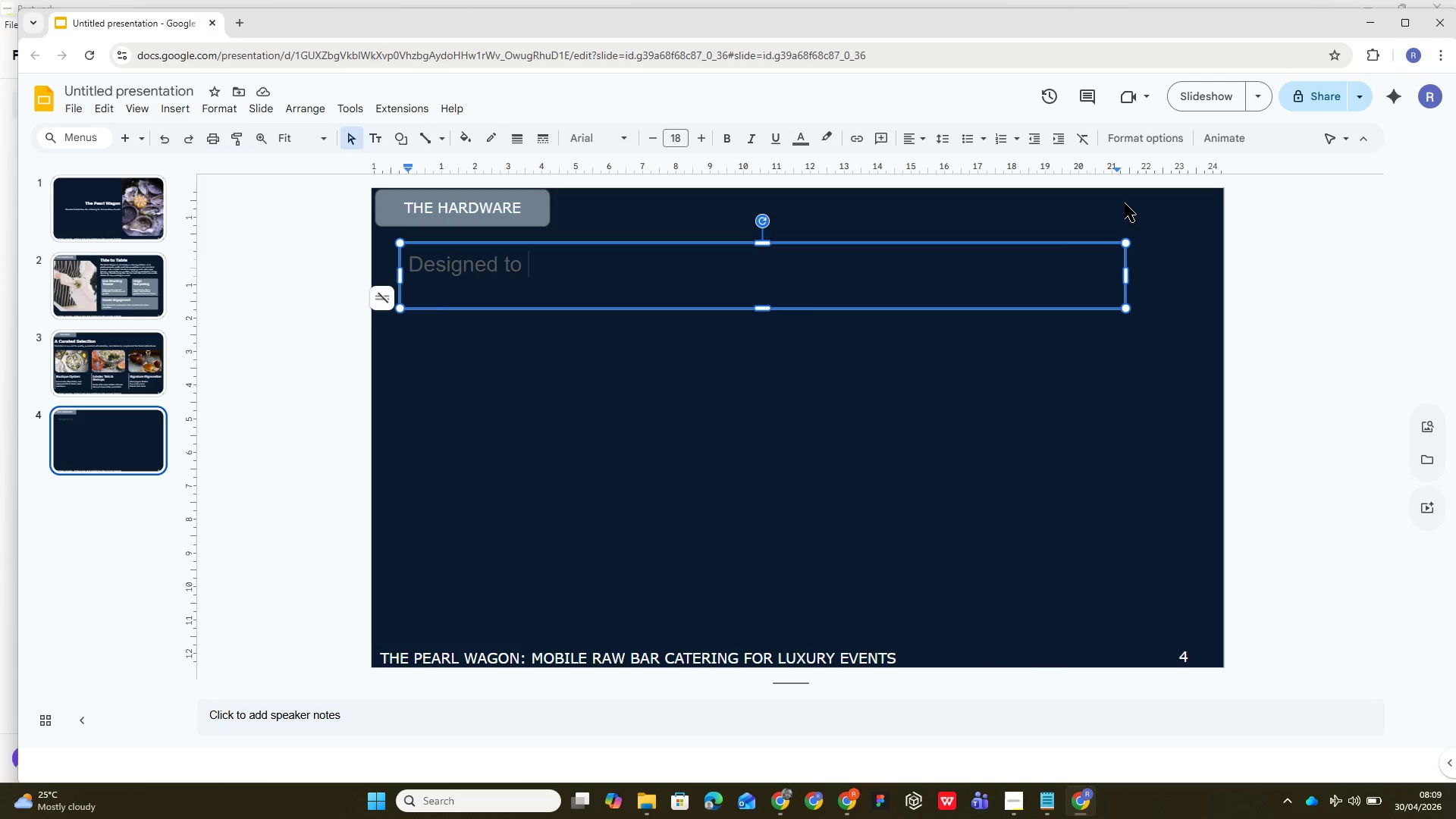 
type(Belong)
 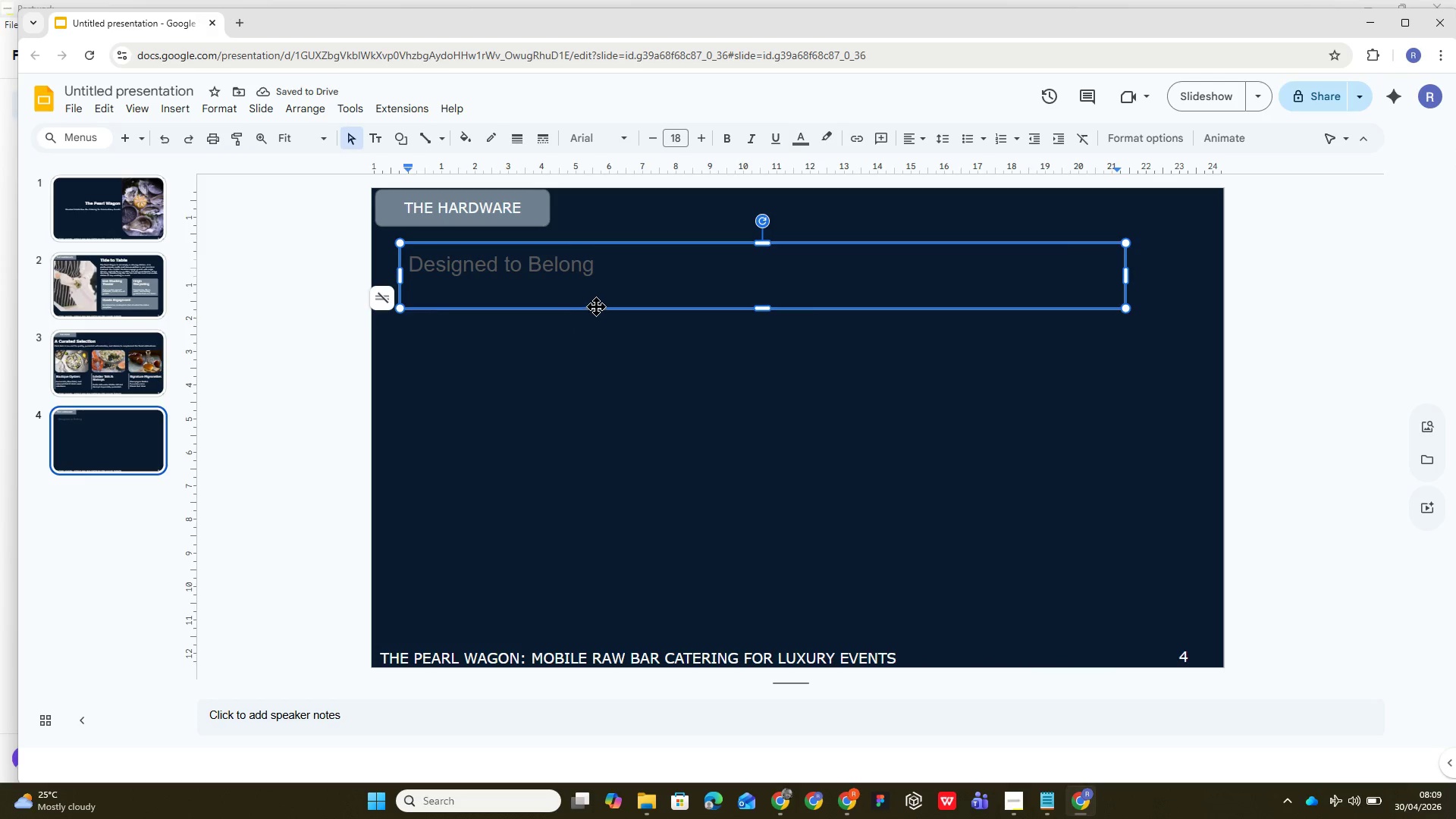 
wait(5.77)
 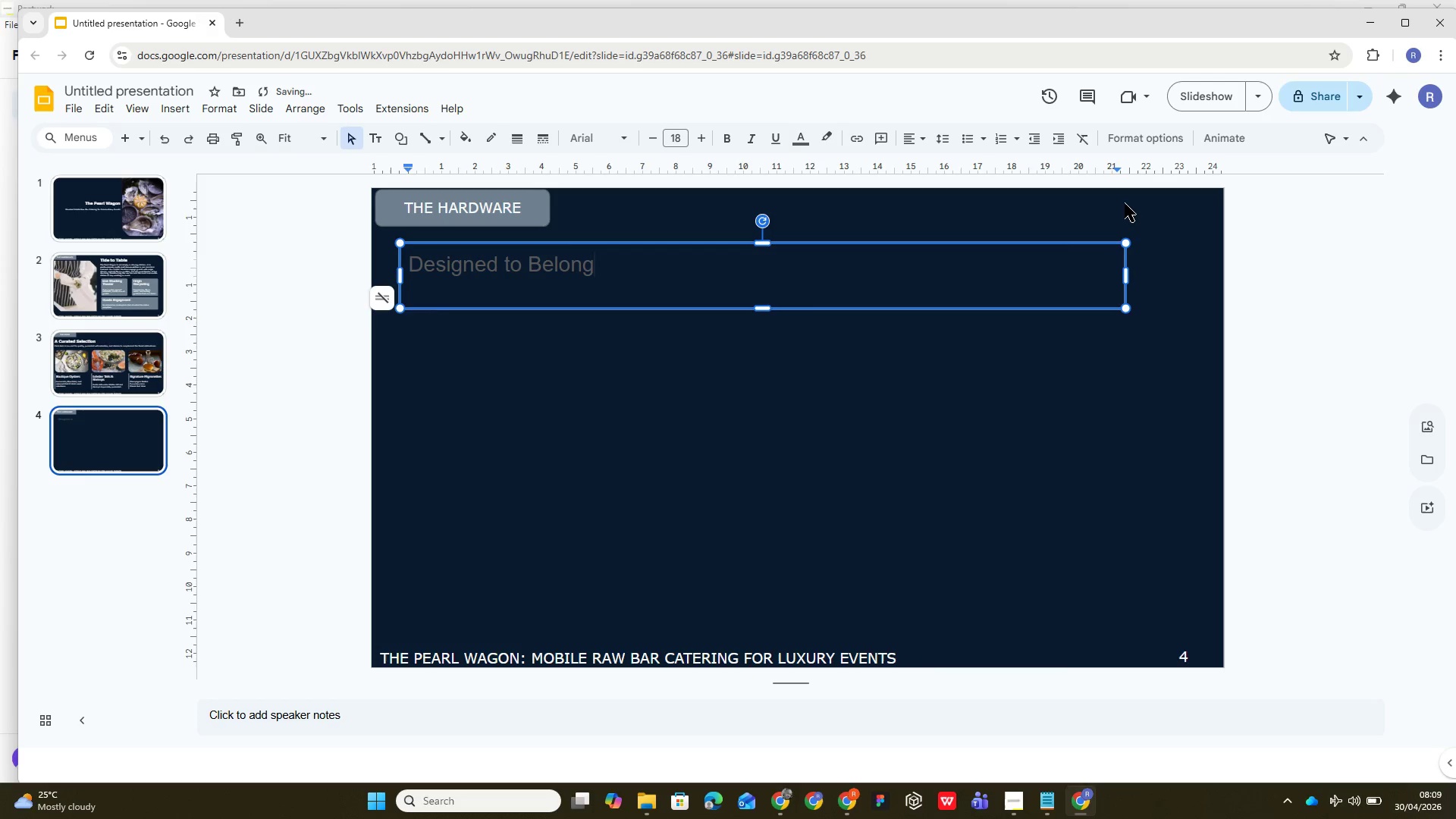 
key(Control+A)
 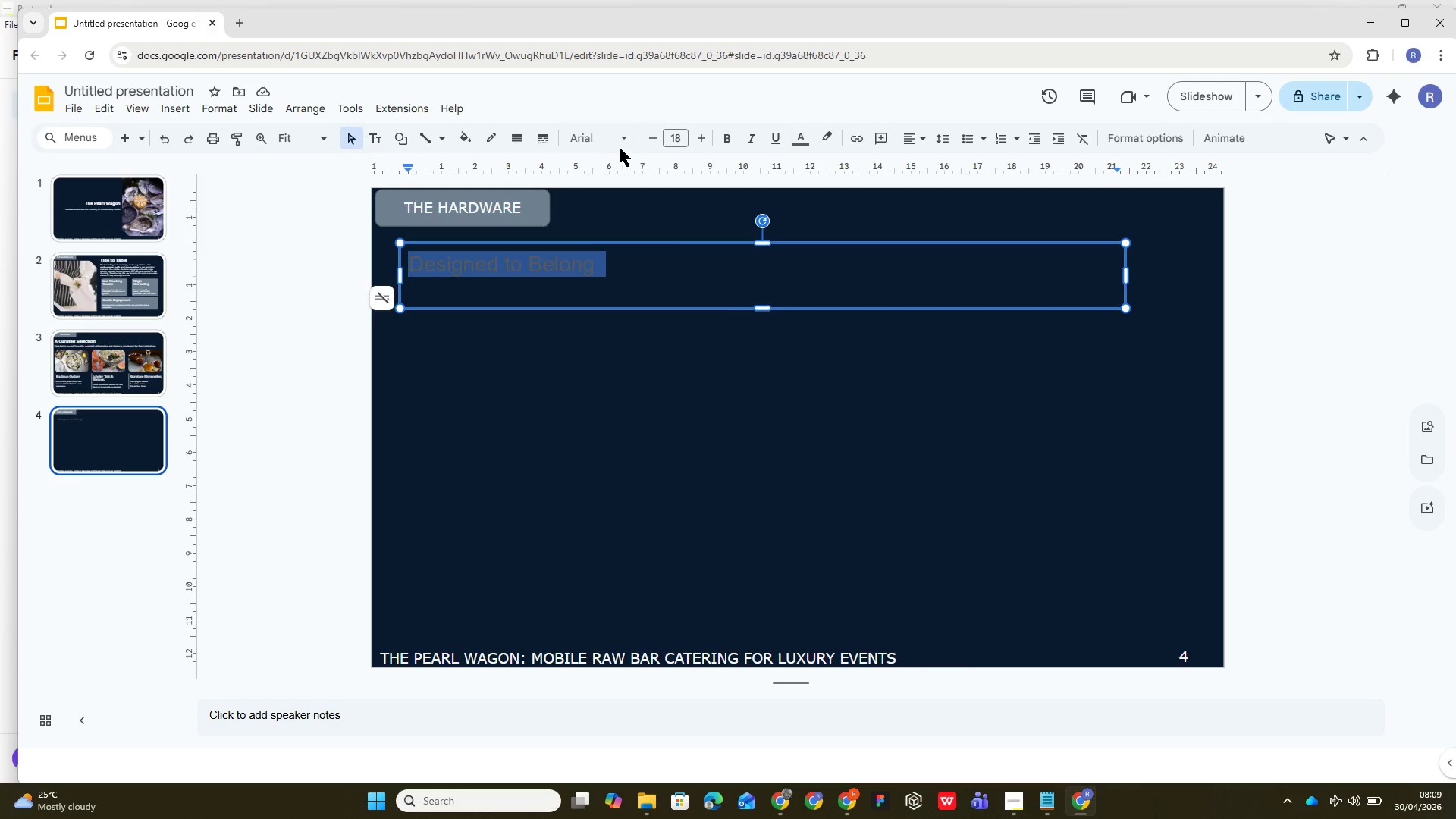 
left_click([625, 134])
 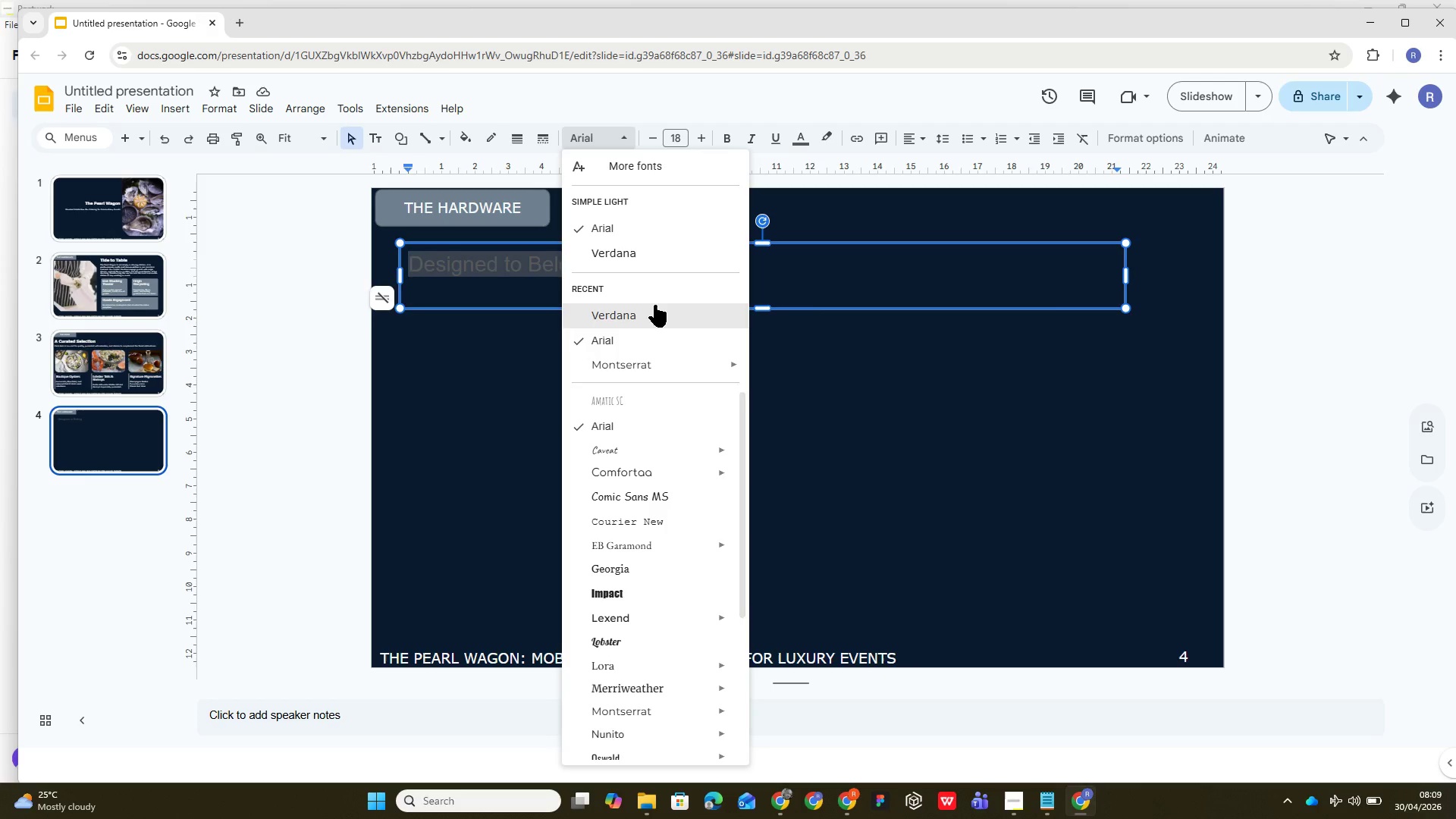 
left_click([654, 305])
 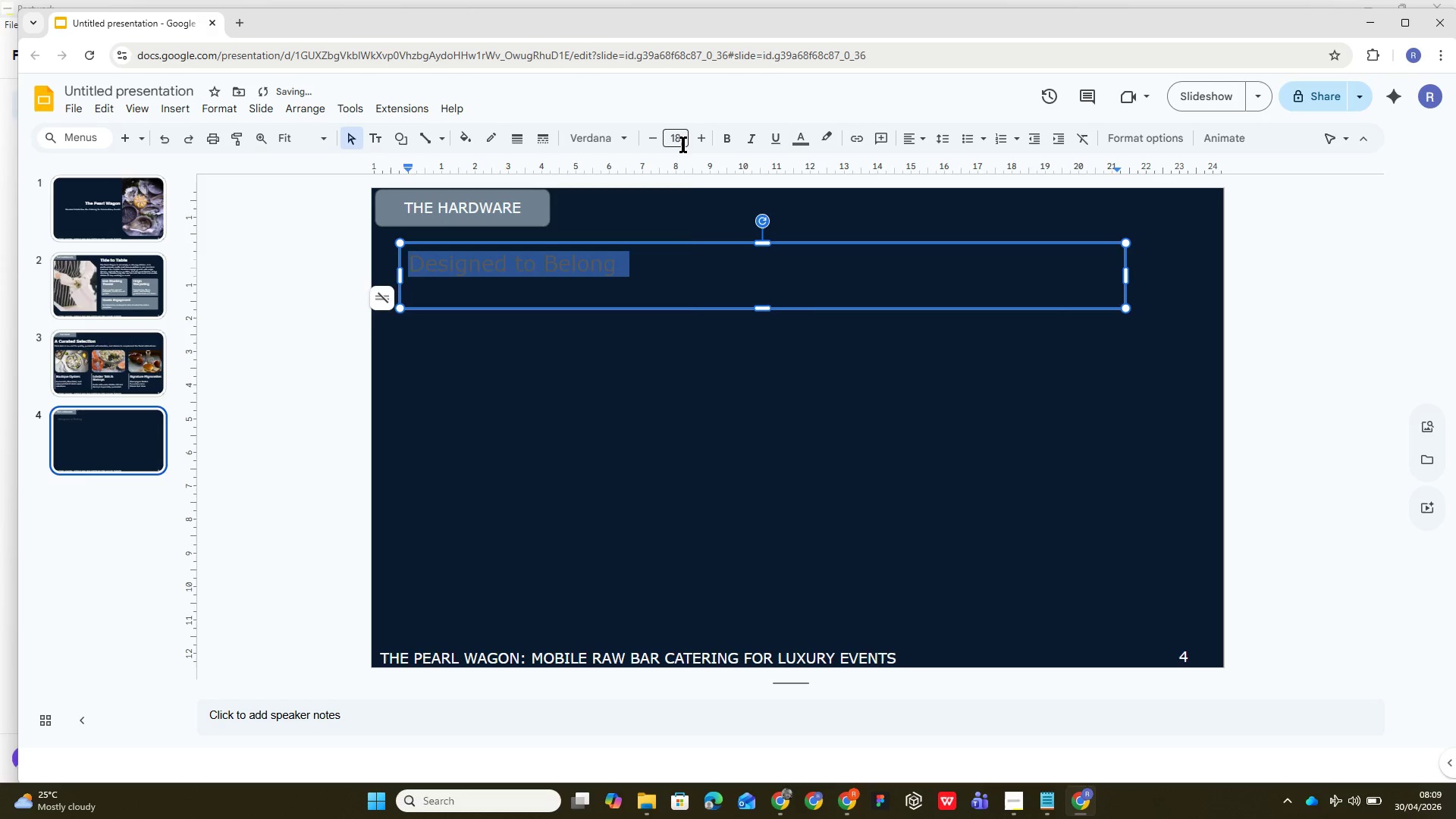 
left_click([682, 143])
 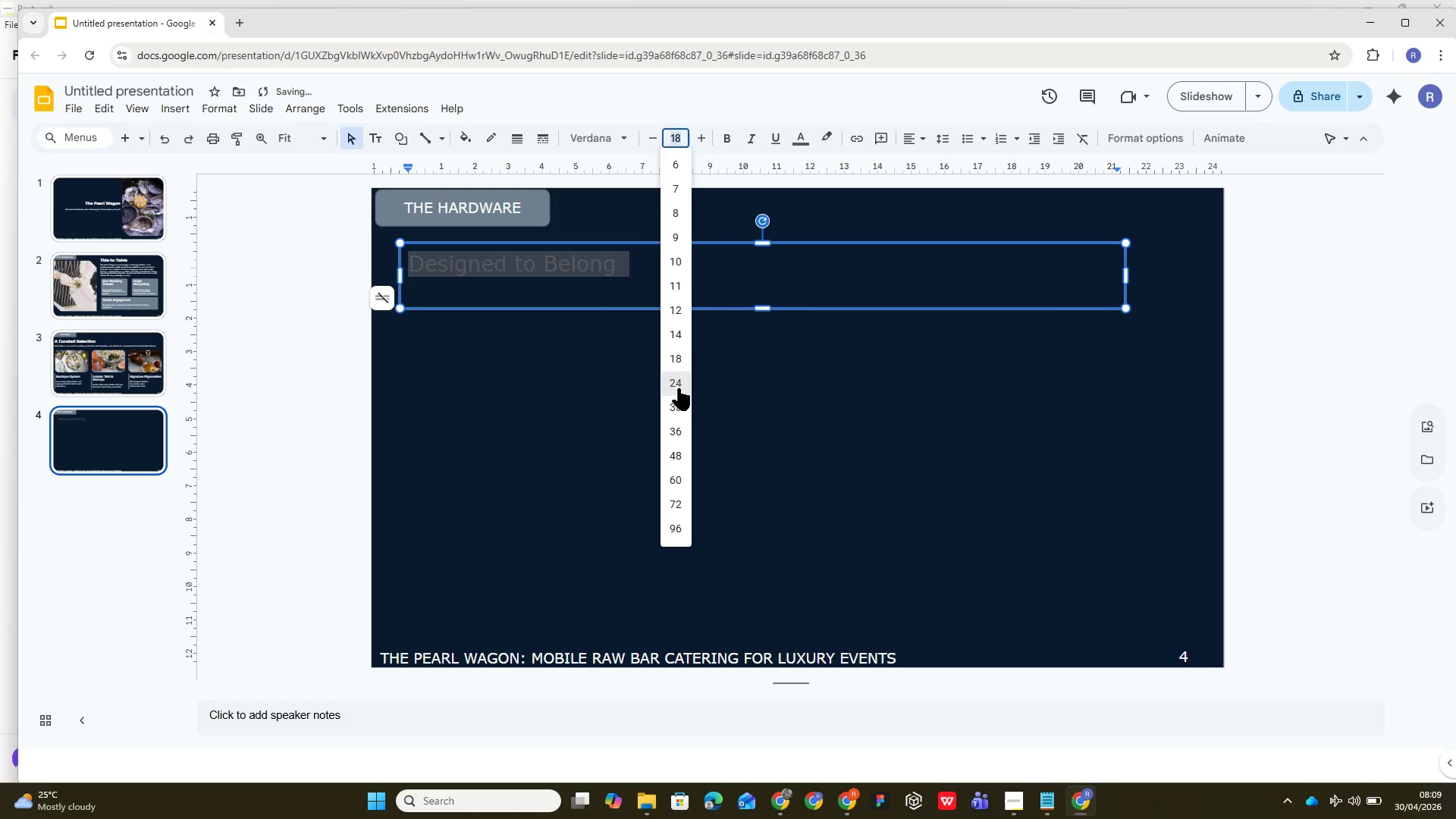 
left_click([678, 387])
 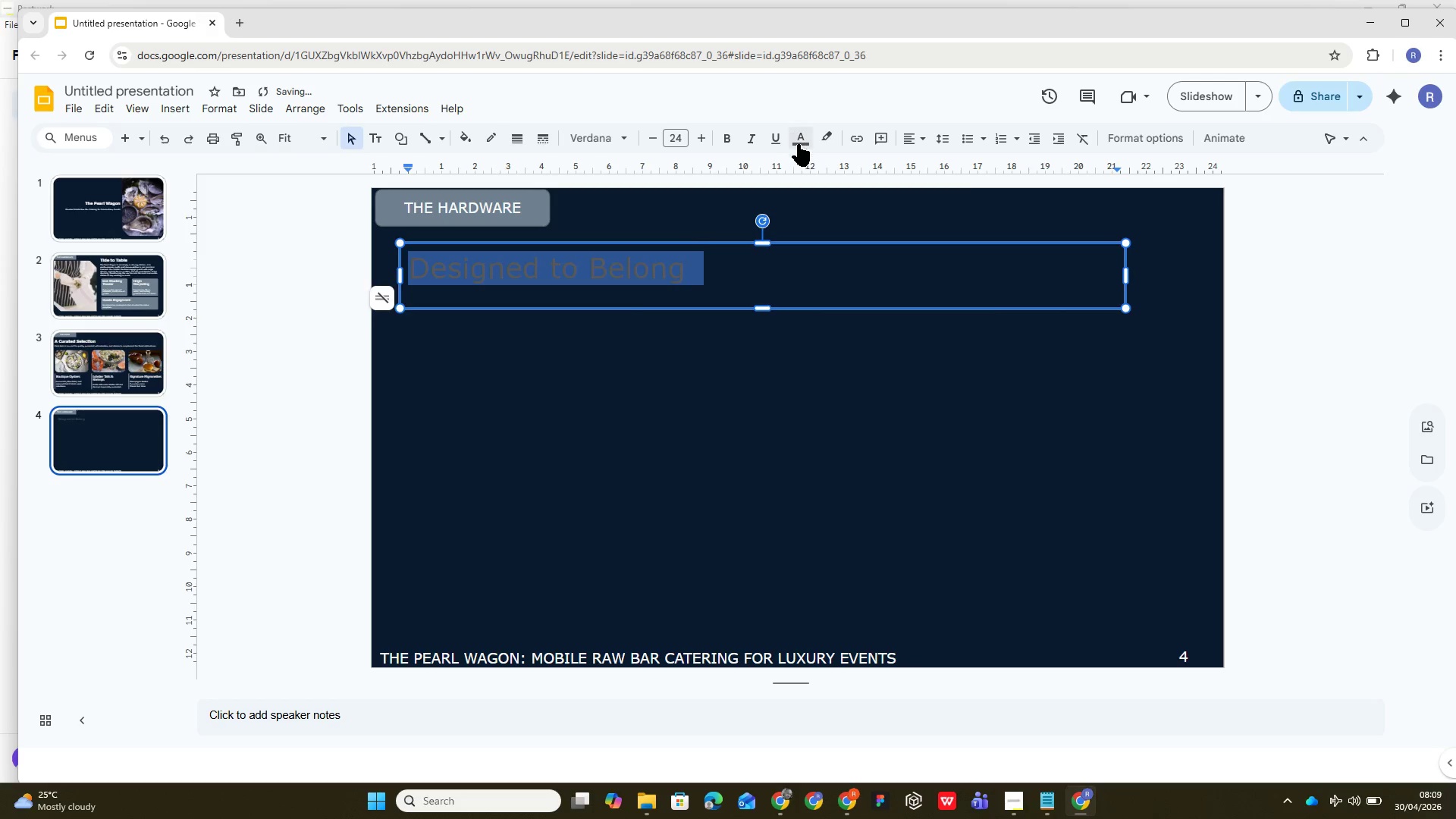 
left_click([800, 146])
 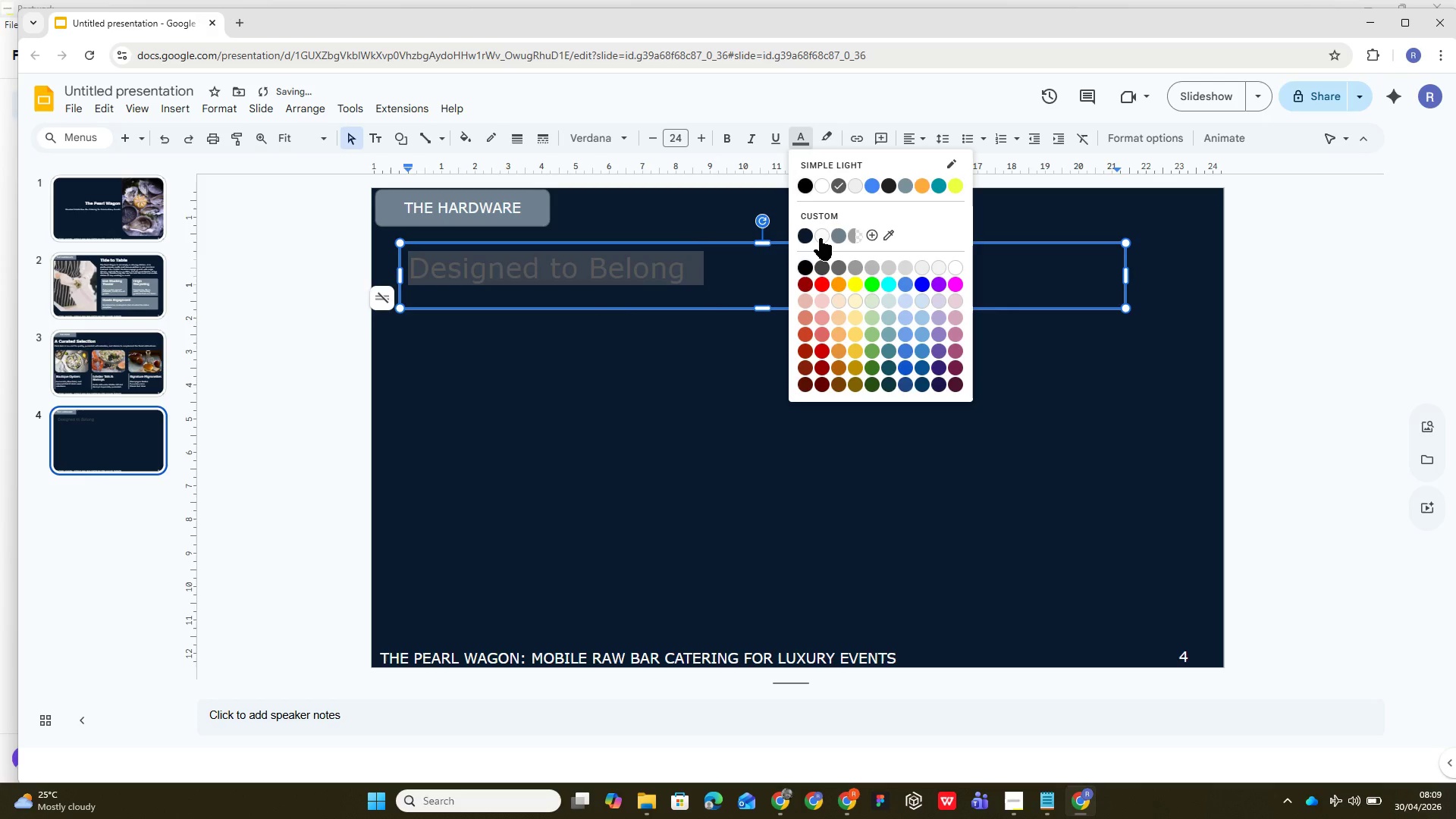 
left_click([820, 238])
 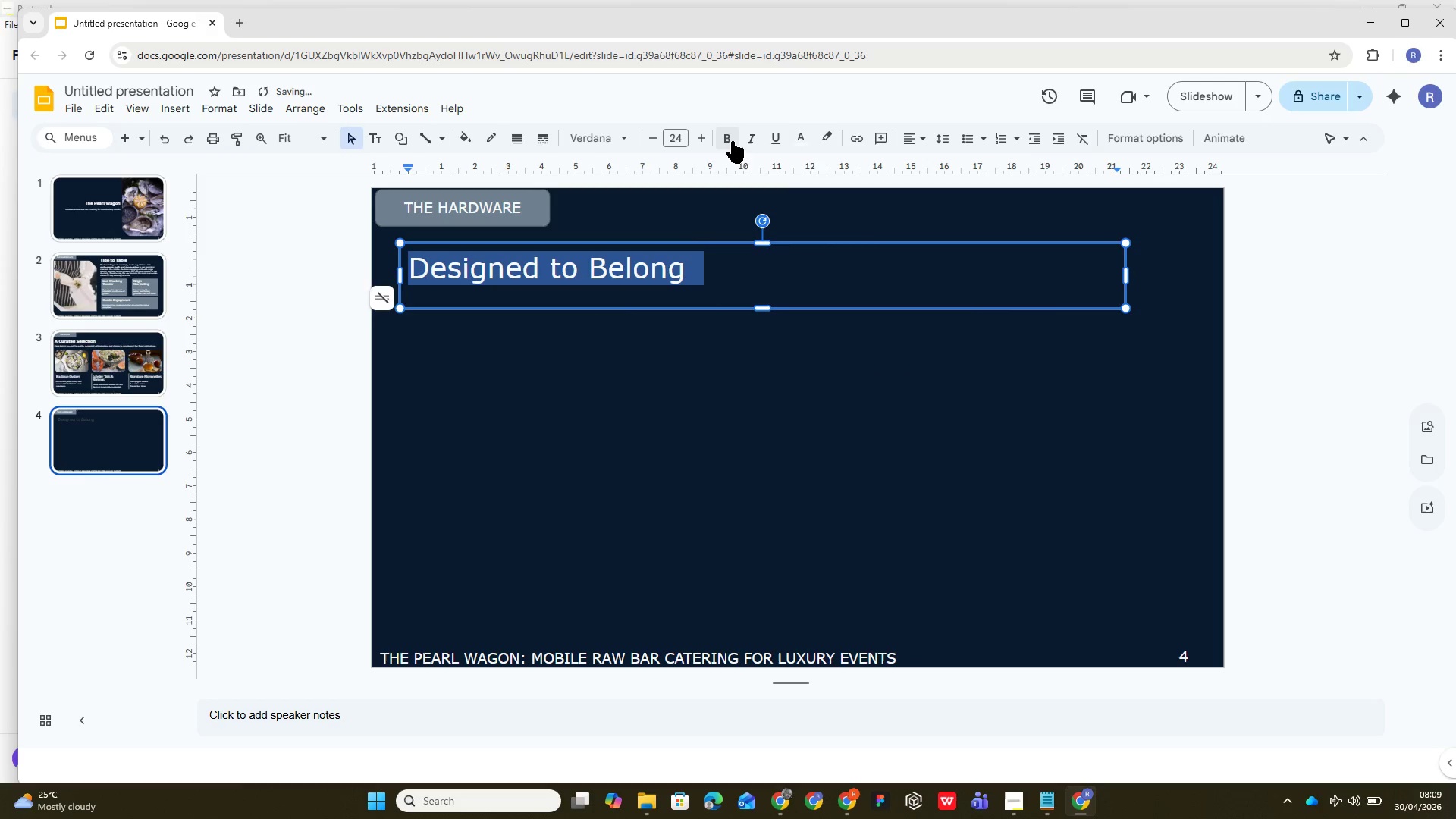 
left_click([729, 138])
 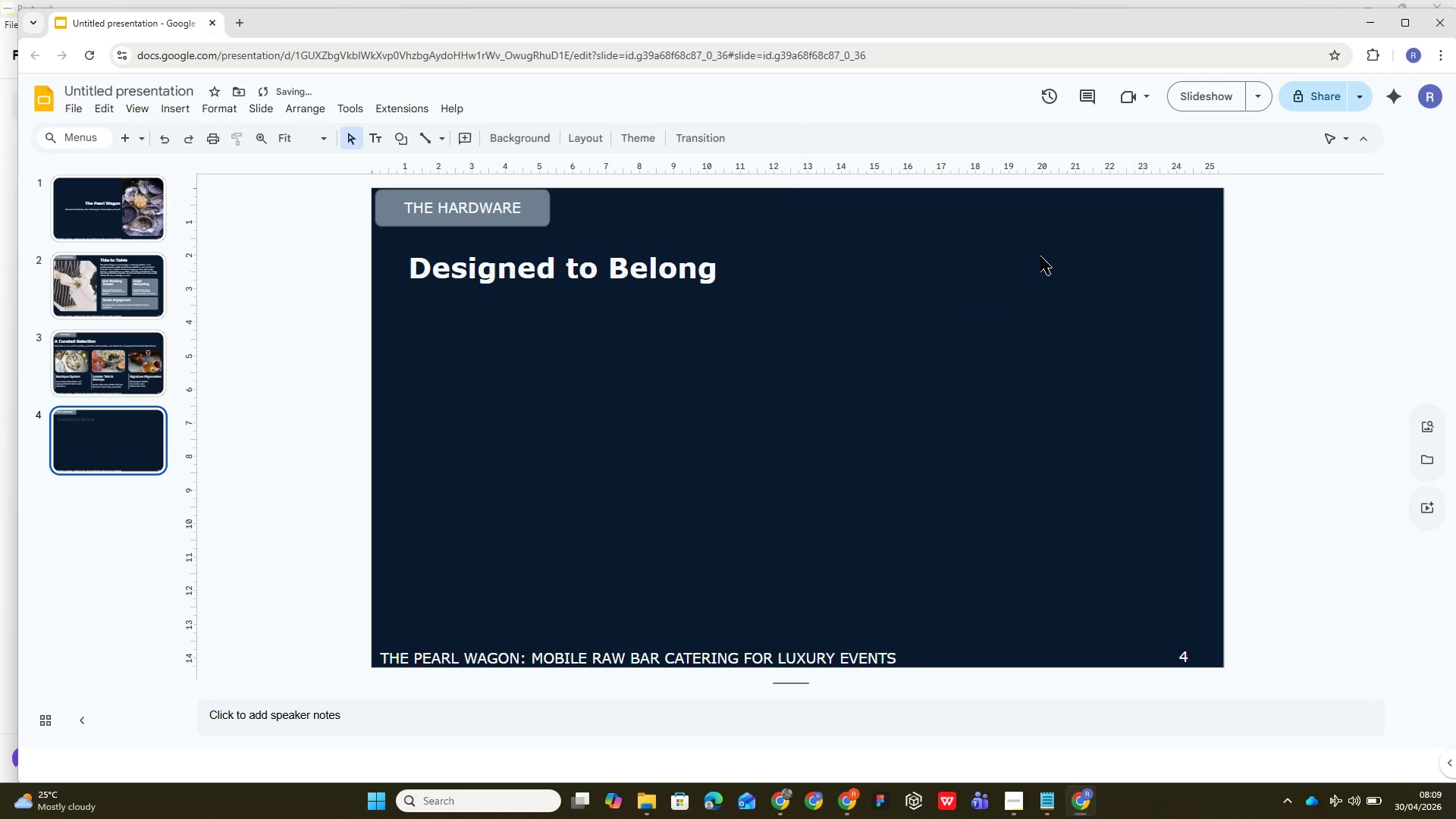 
left_click([1040, 255])
 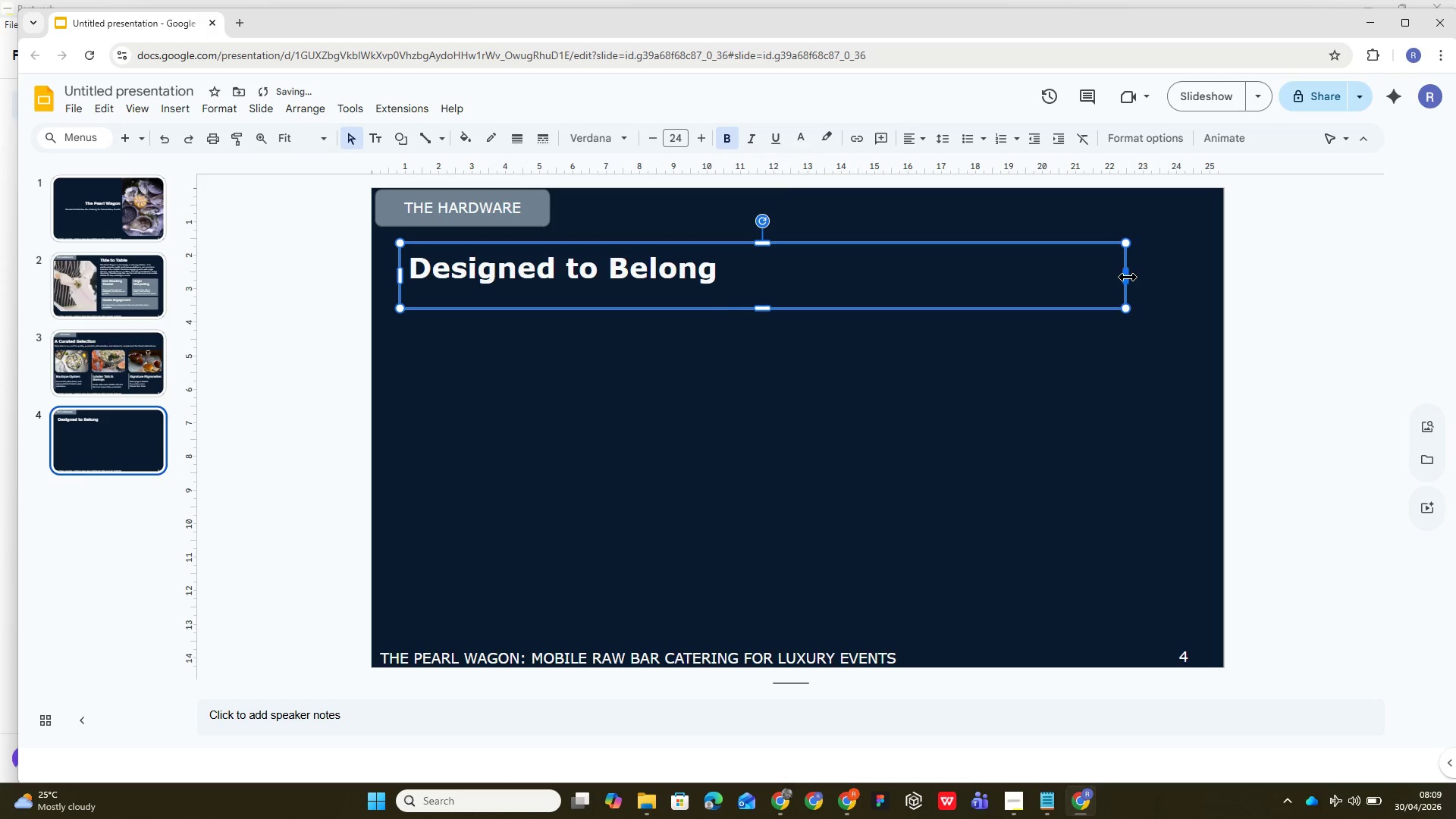 
left_click_drag(start_coordinate=[1128, 278], to_coordinate=[754, 308])
 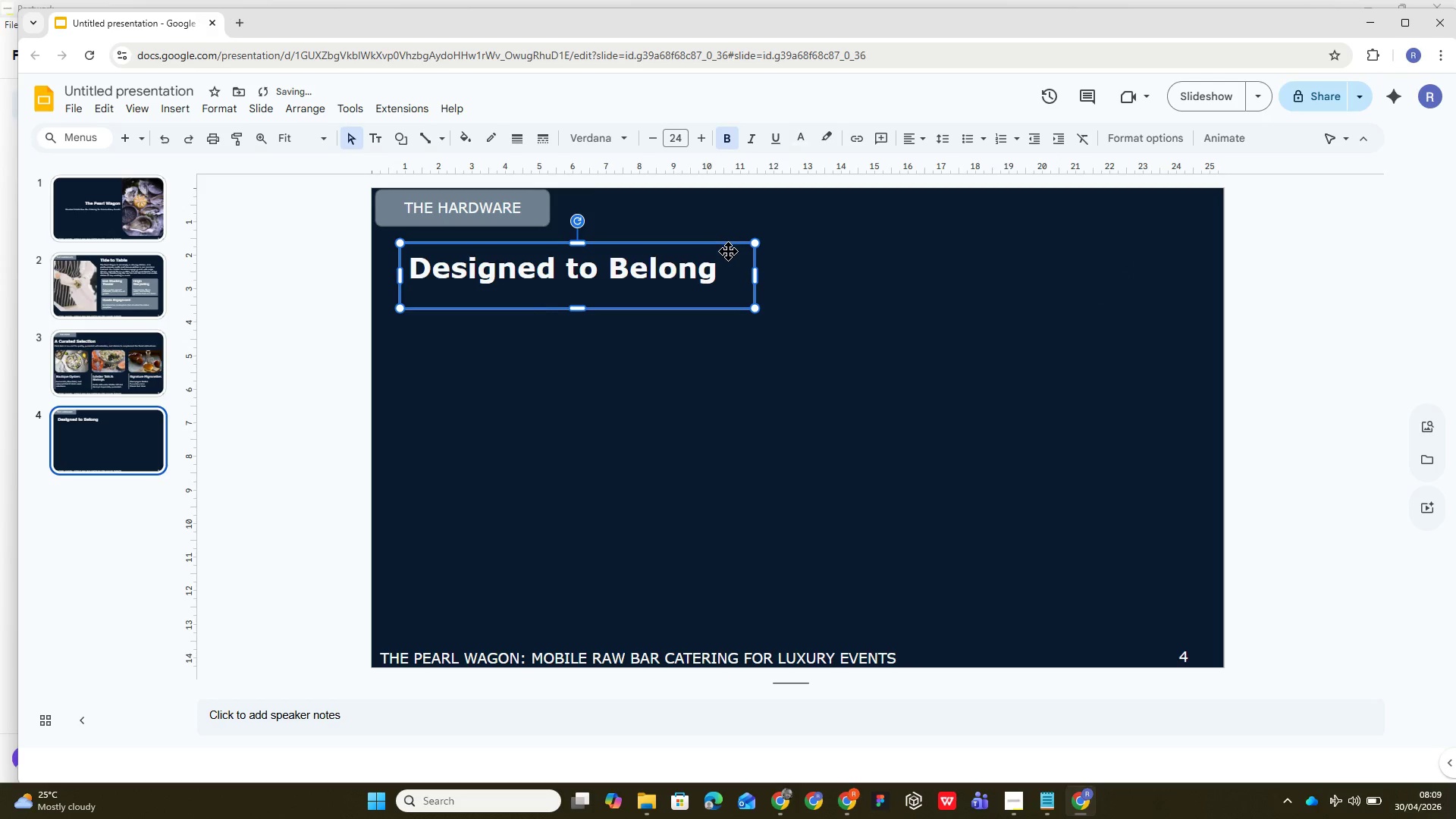 
left_click_drag(start_coordinate=[728, 251], to_coordinate=[707, 238])
 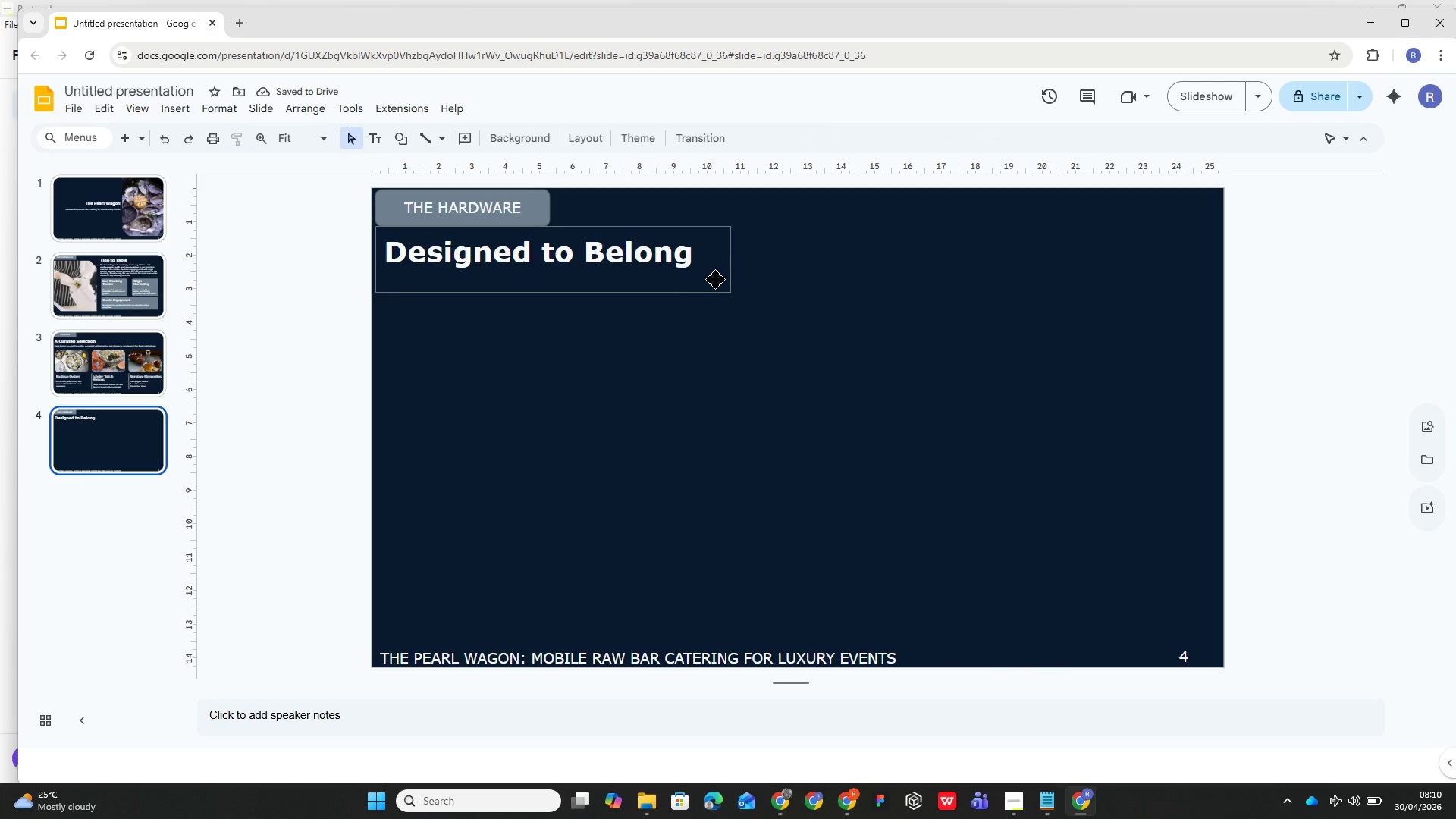 
wait(11.06)
 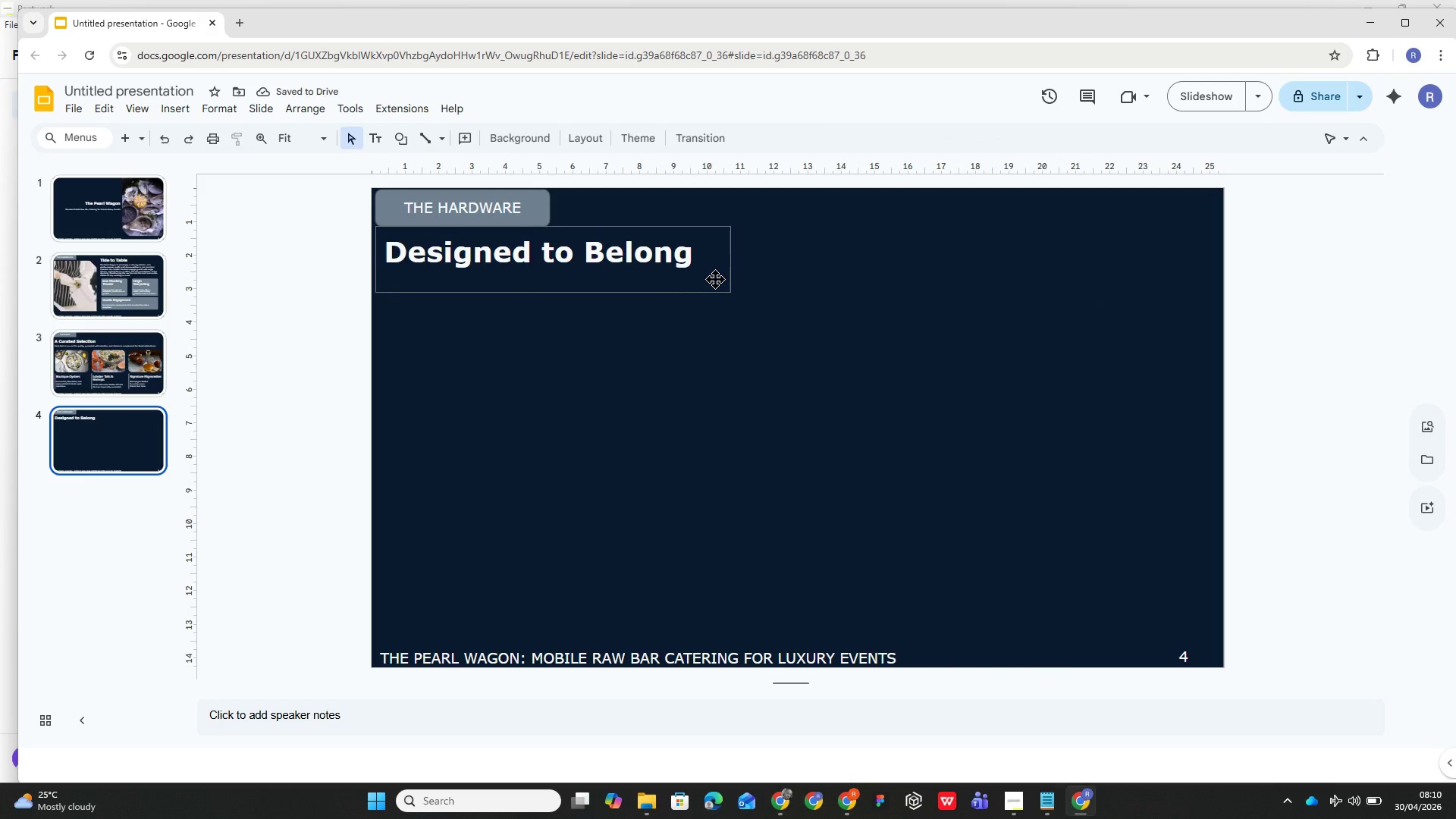 
left_click([129, 375])
 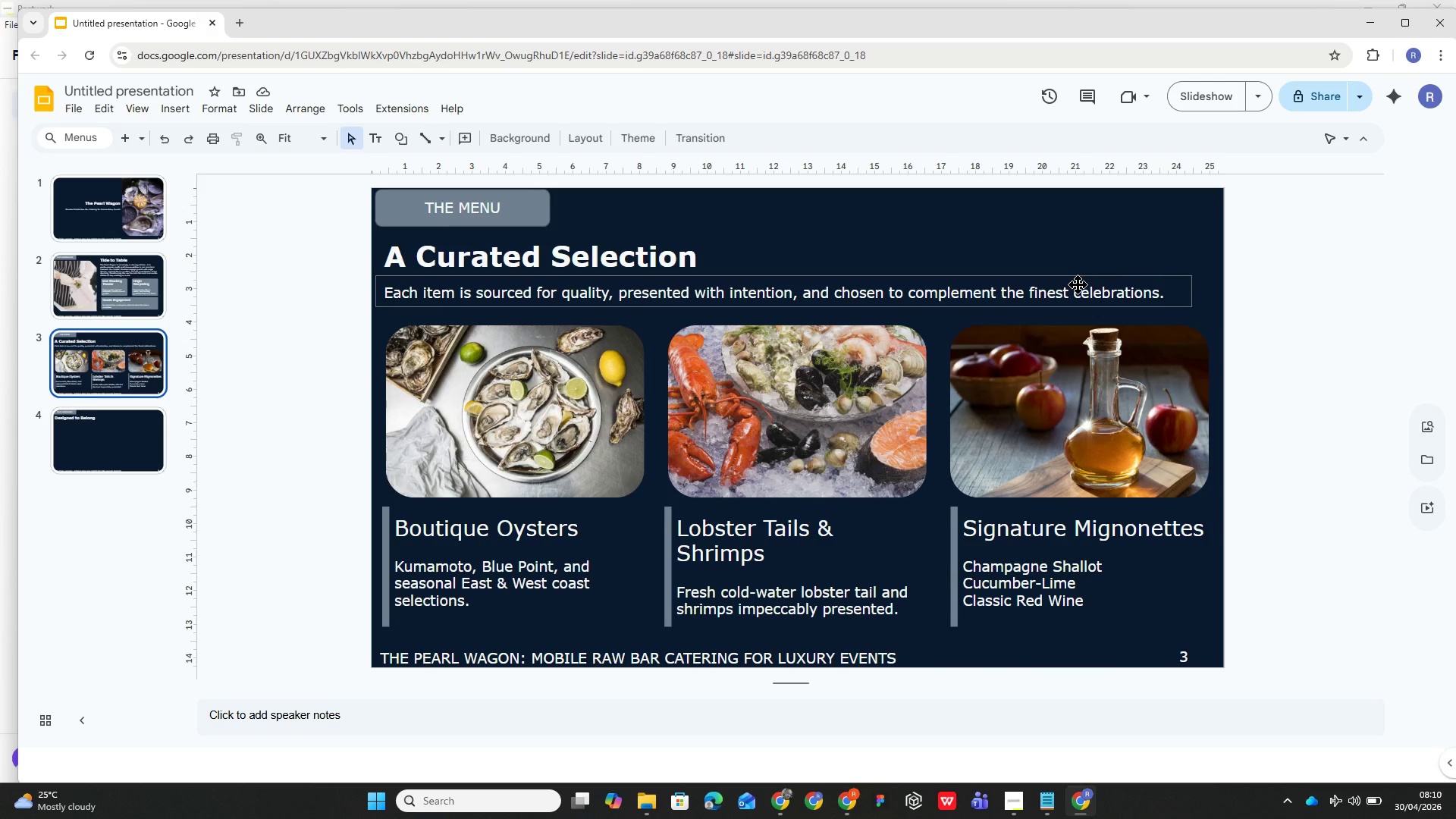 
wait(10.64)
 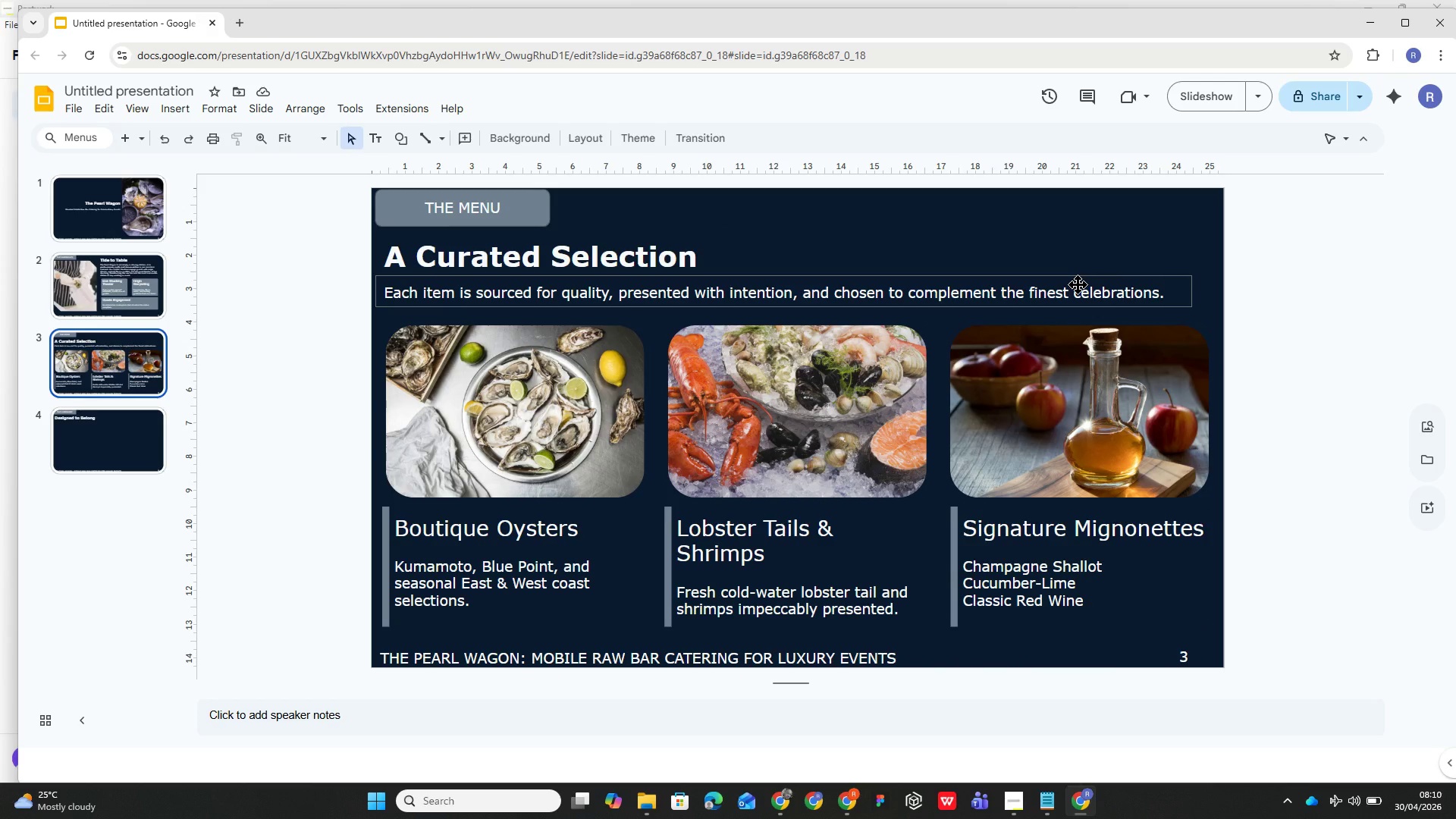 
left_click([152, 353])
 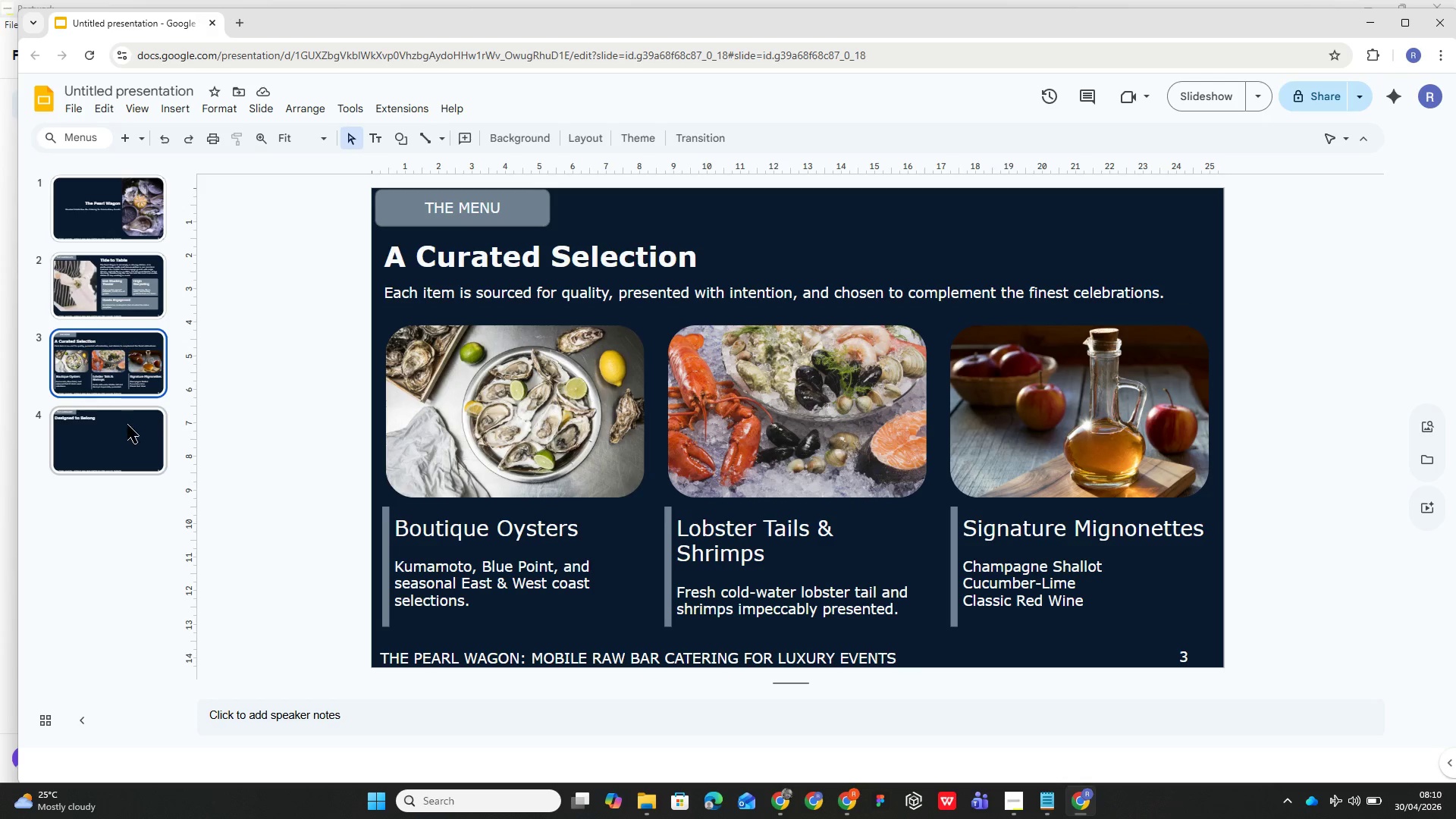 
left_click([127, 436])
 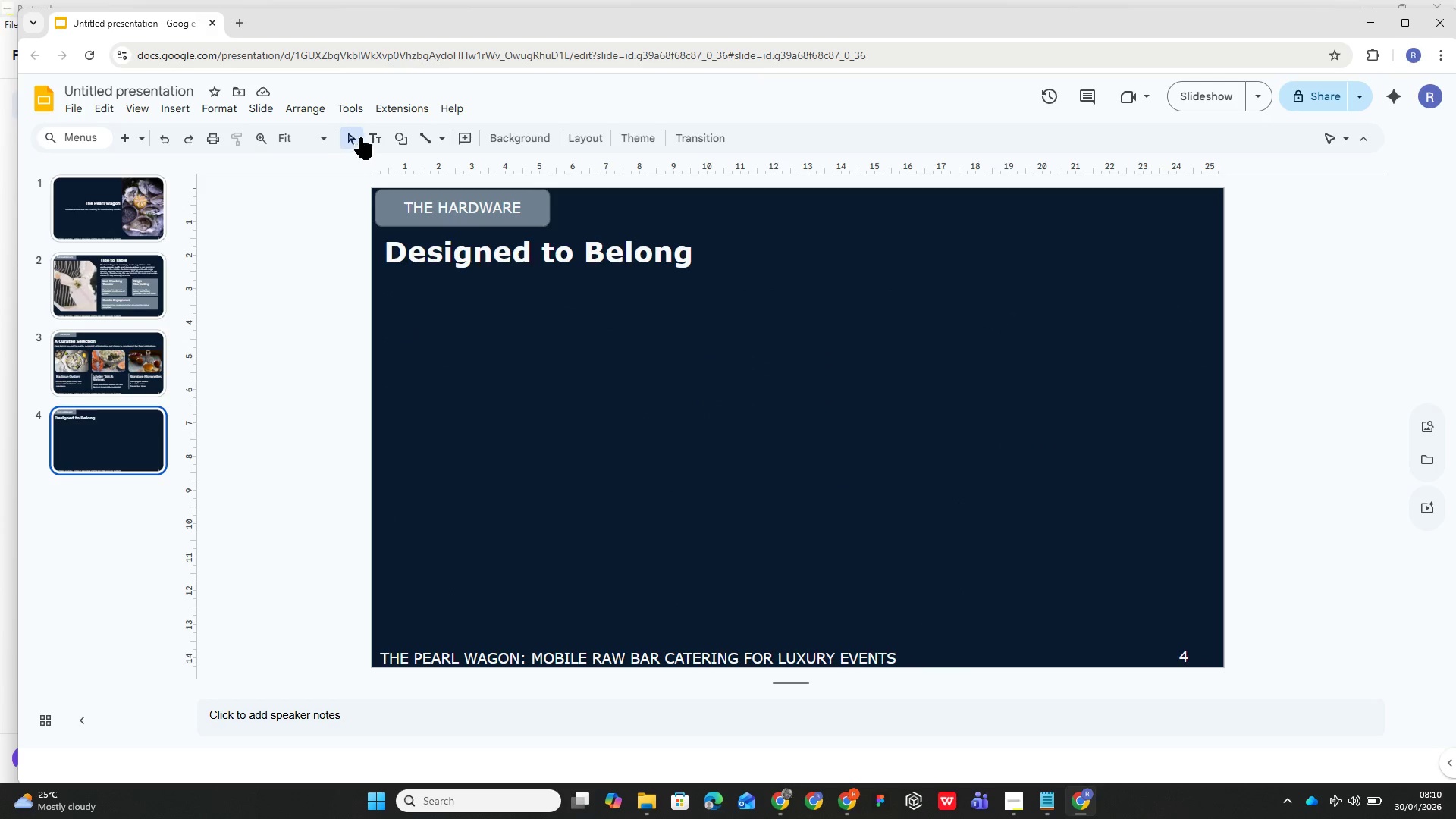 
left_click([372, 138])
 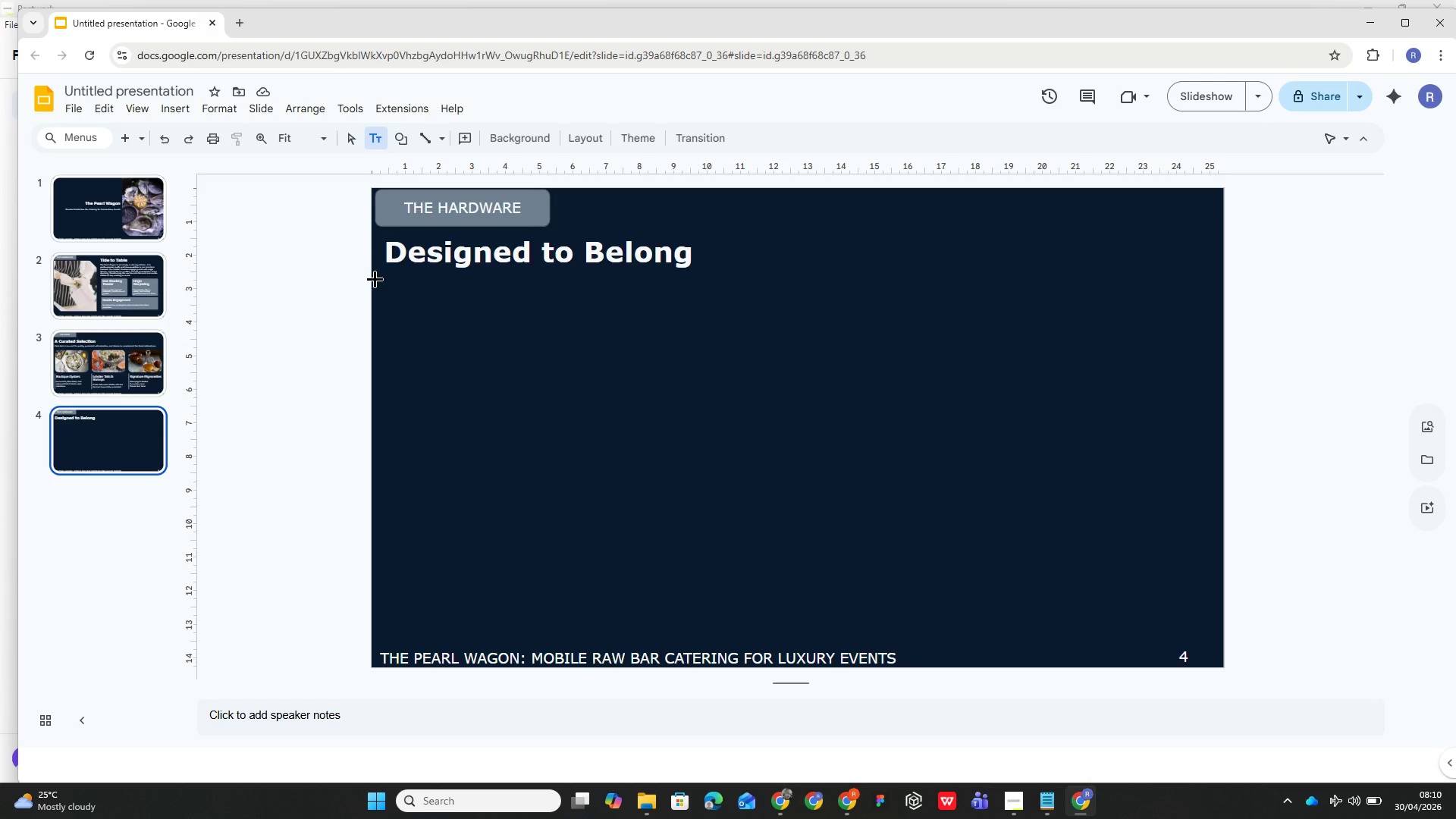 
left_click_drag(start_coordinate=[374, 281], to_coordinate=[1196, 315])
 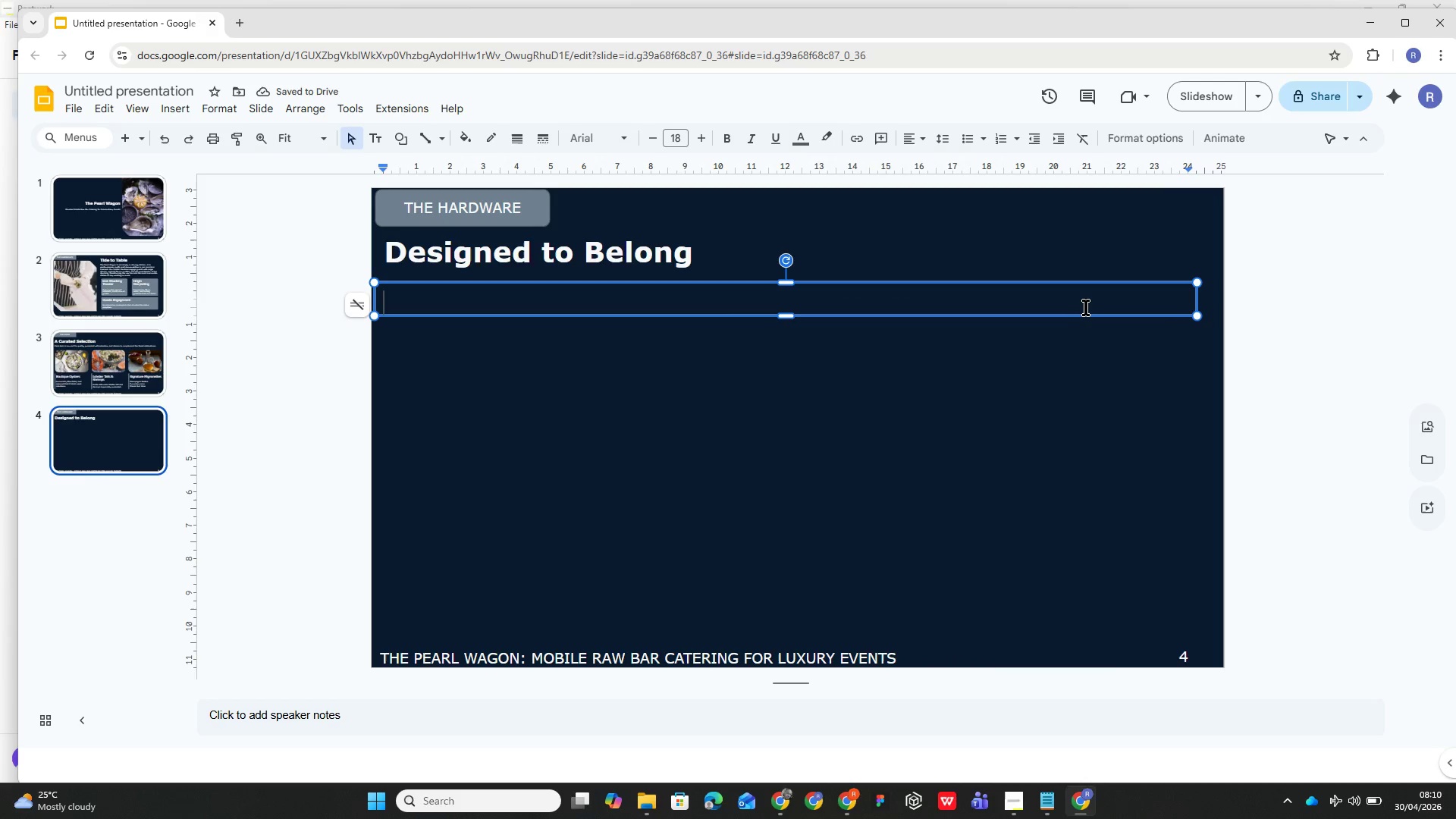 
wait(5.52)
 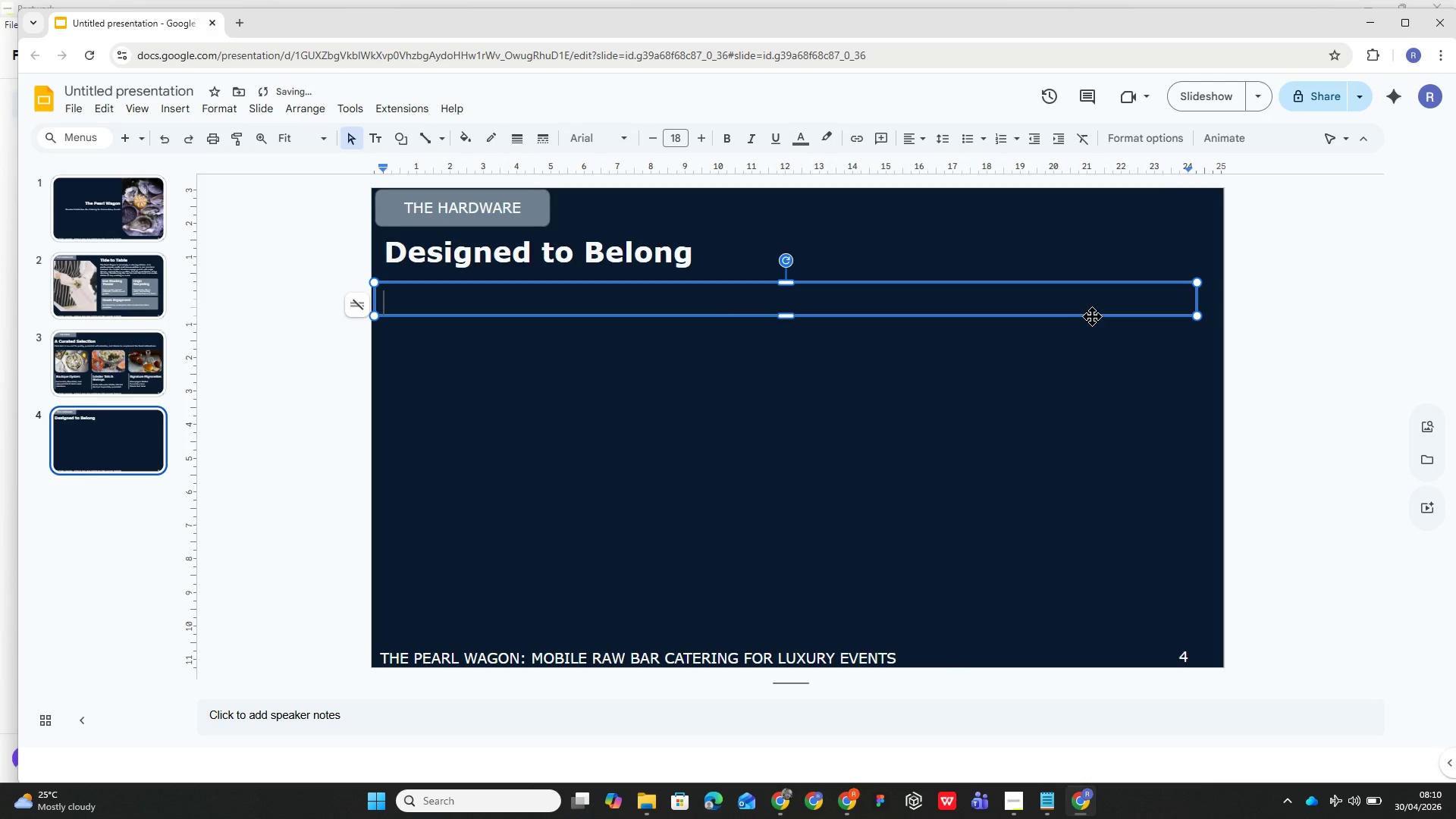 
type(The Wagon is as much )
 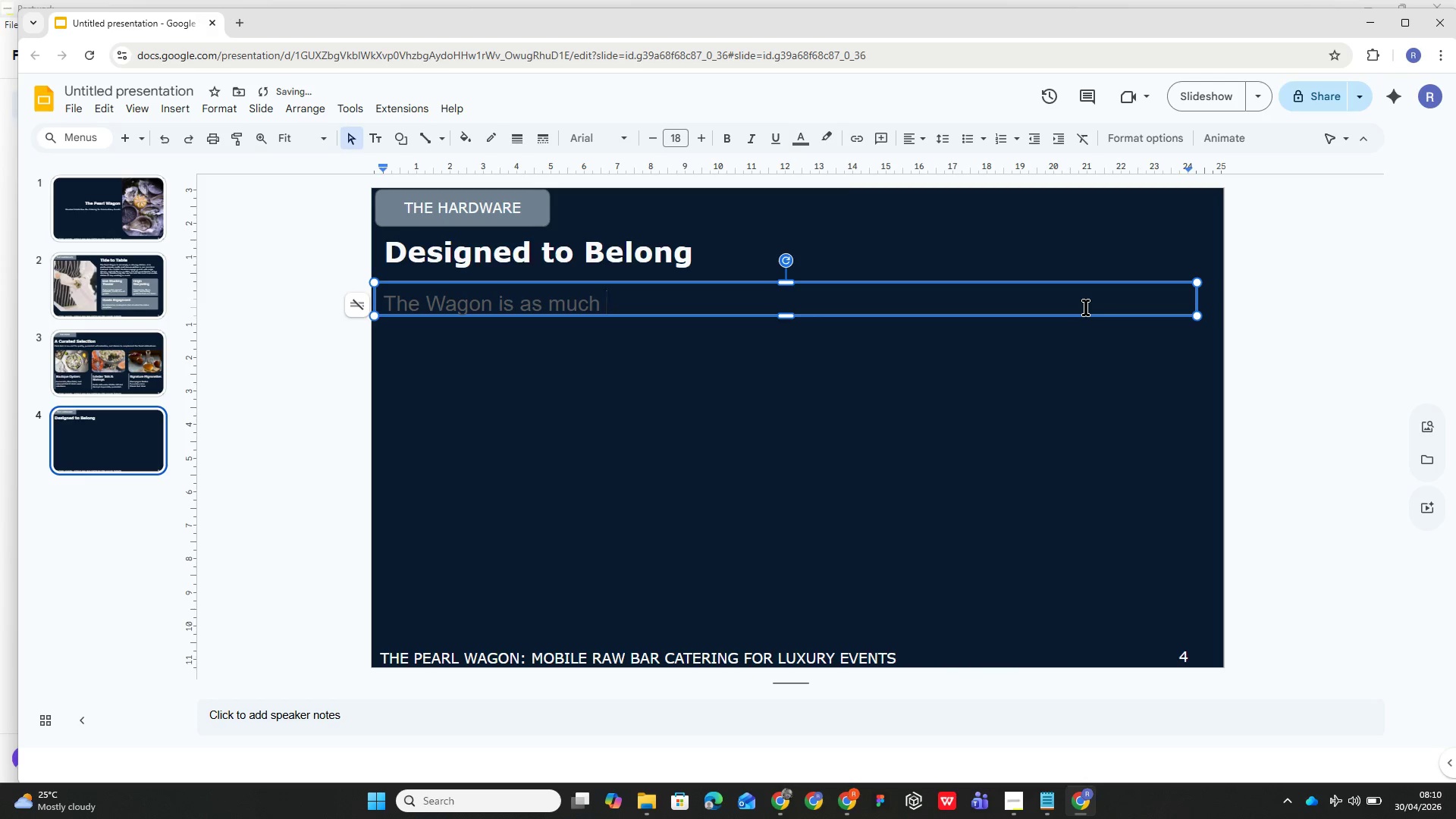 
wait(5.81)
 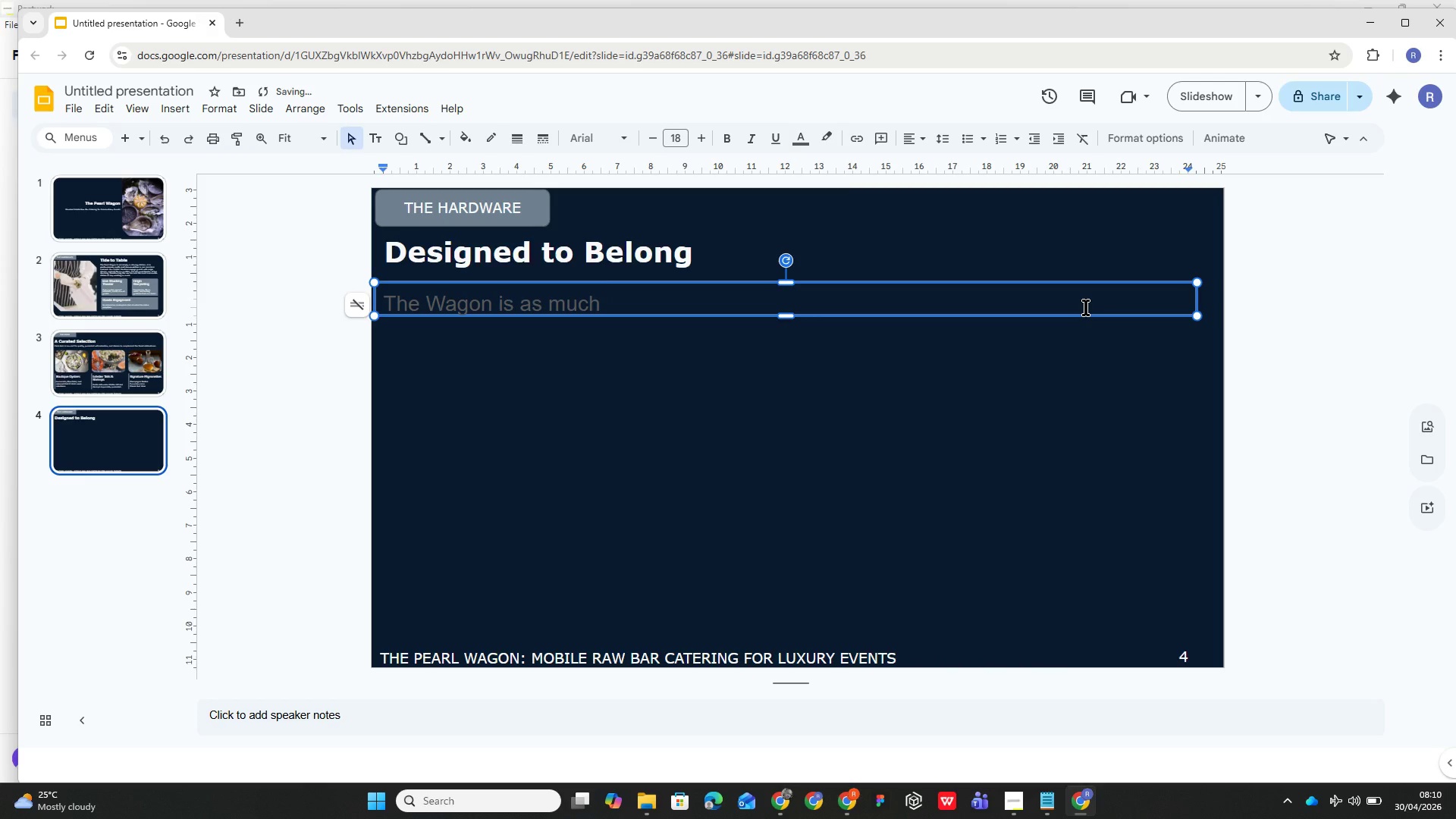 
type(an)
key(Backspace)
type( design object as it is aa service station- )
key(Backspace)
key(Backspace)
type( - built to complement high - end venue floor plans )
 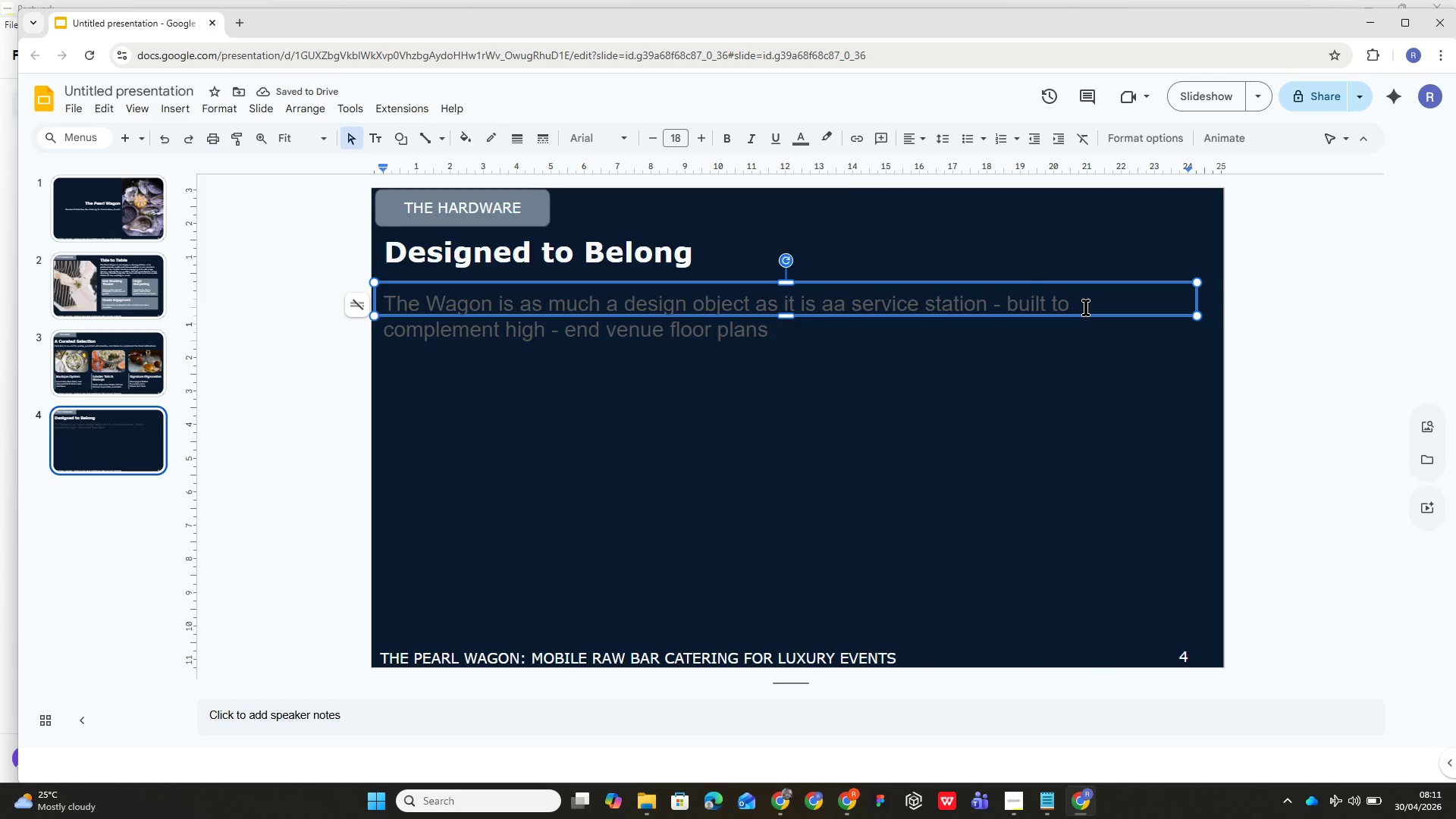 
wait(5.2)
 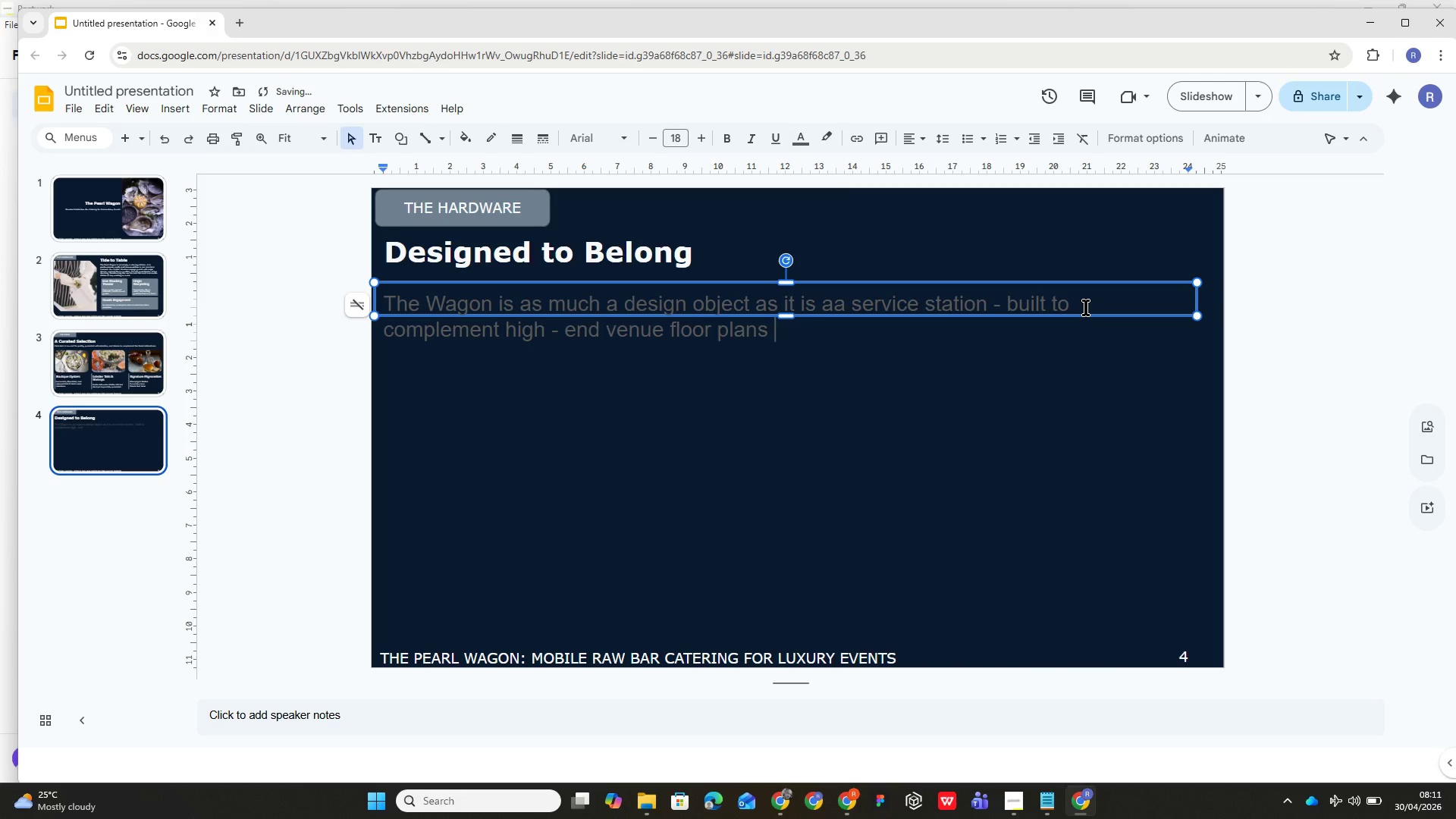 
key(Backspace)
type(, not compete with them,)
key(Backspace)
type(.)
 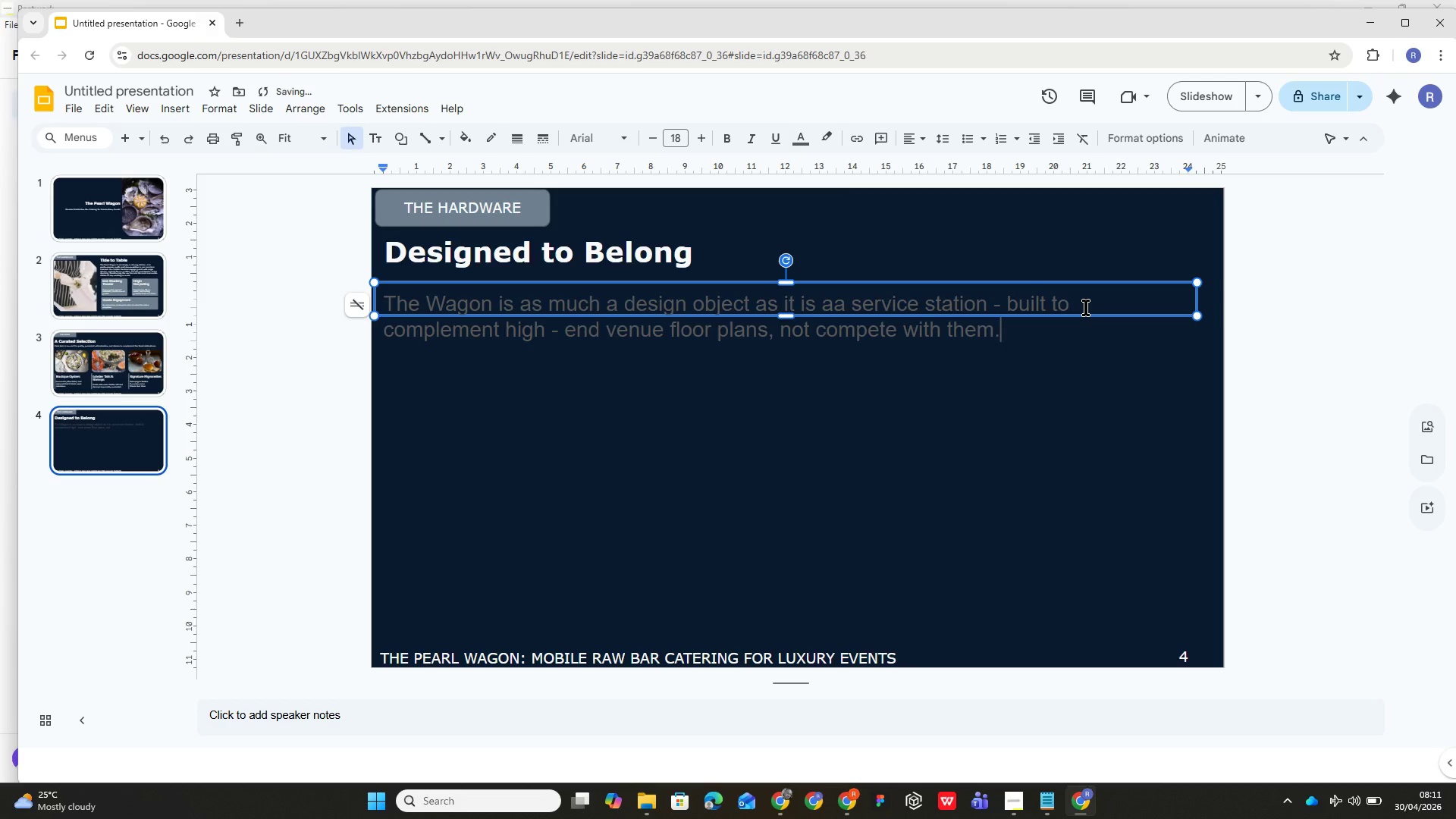 
key(Control+A)
 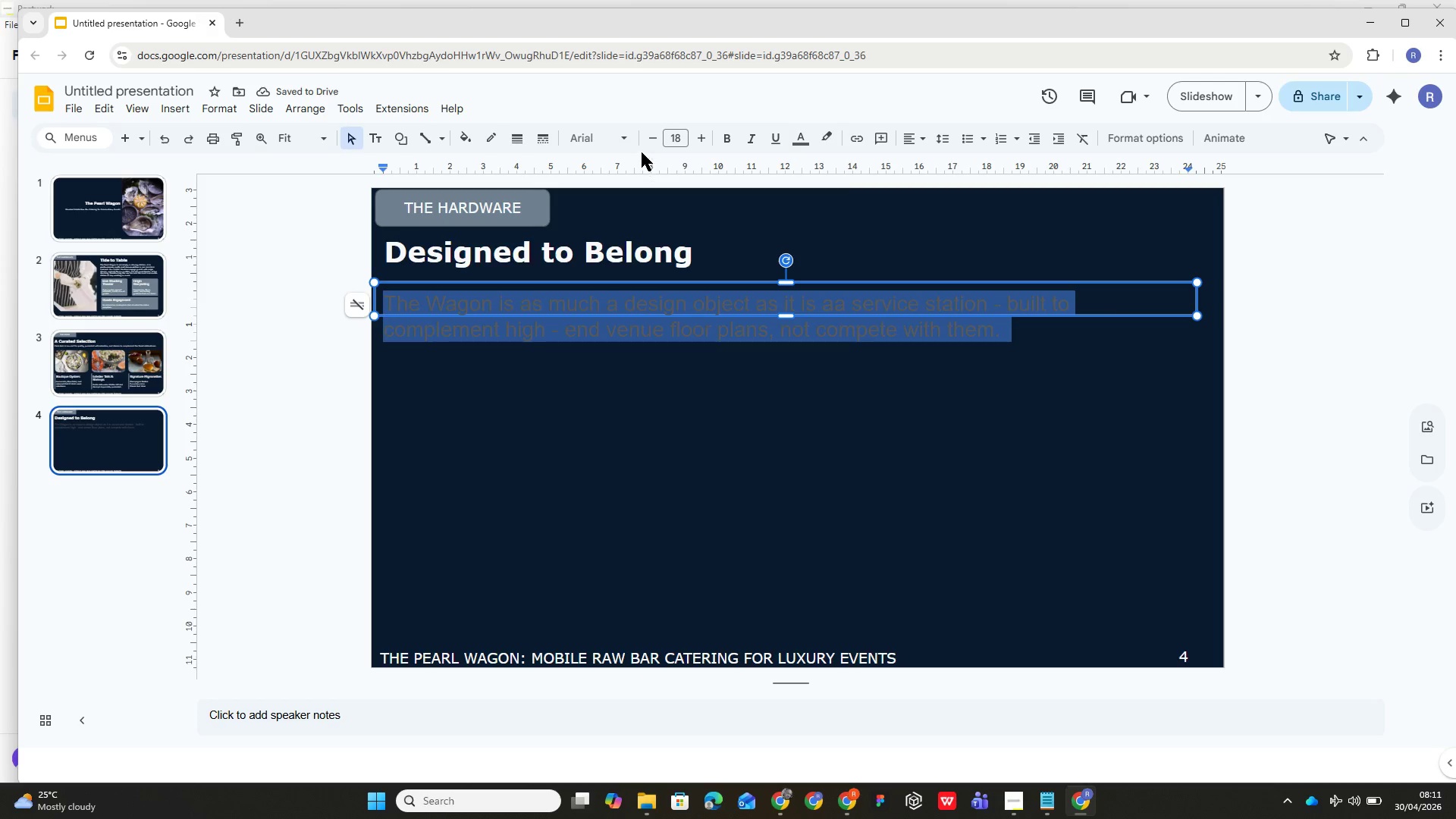 
left_click([618, 136])
 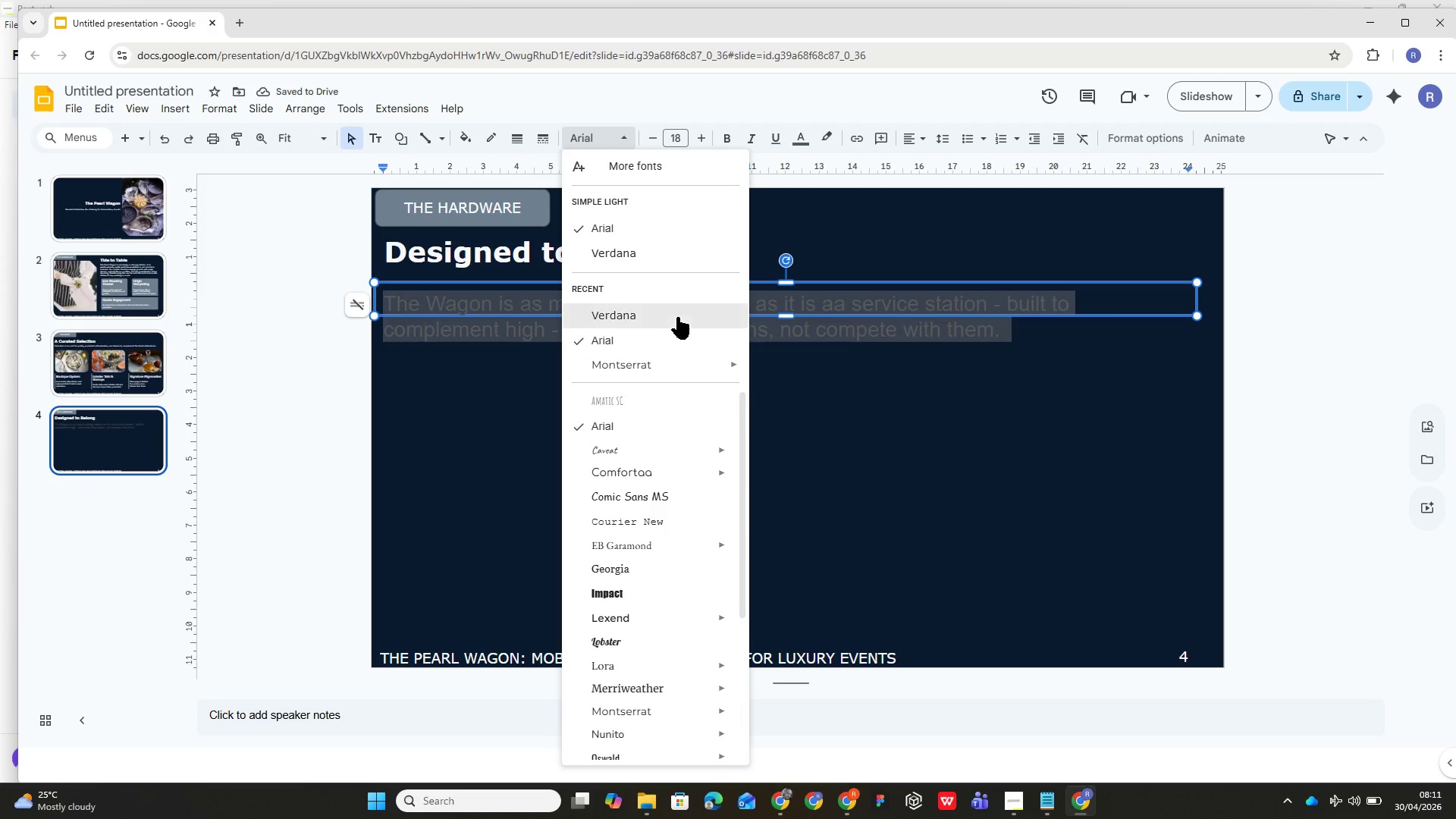 
left_click([678, 318])
 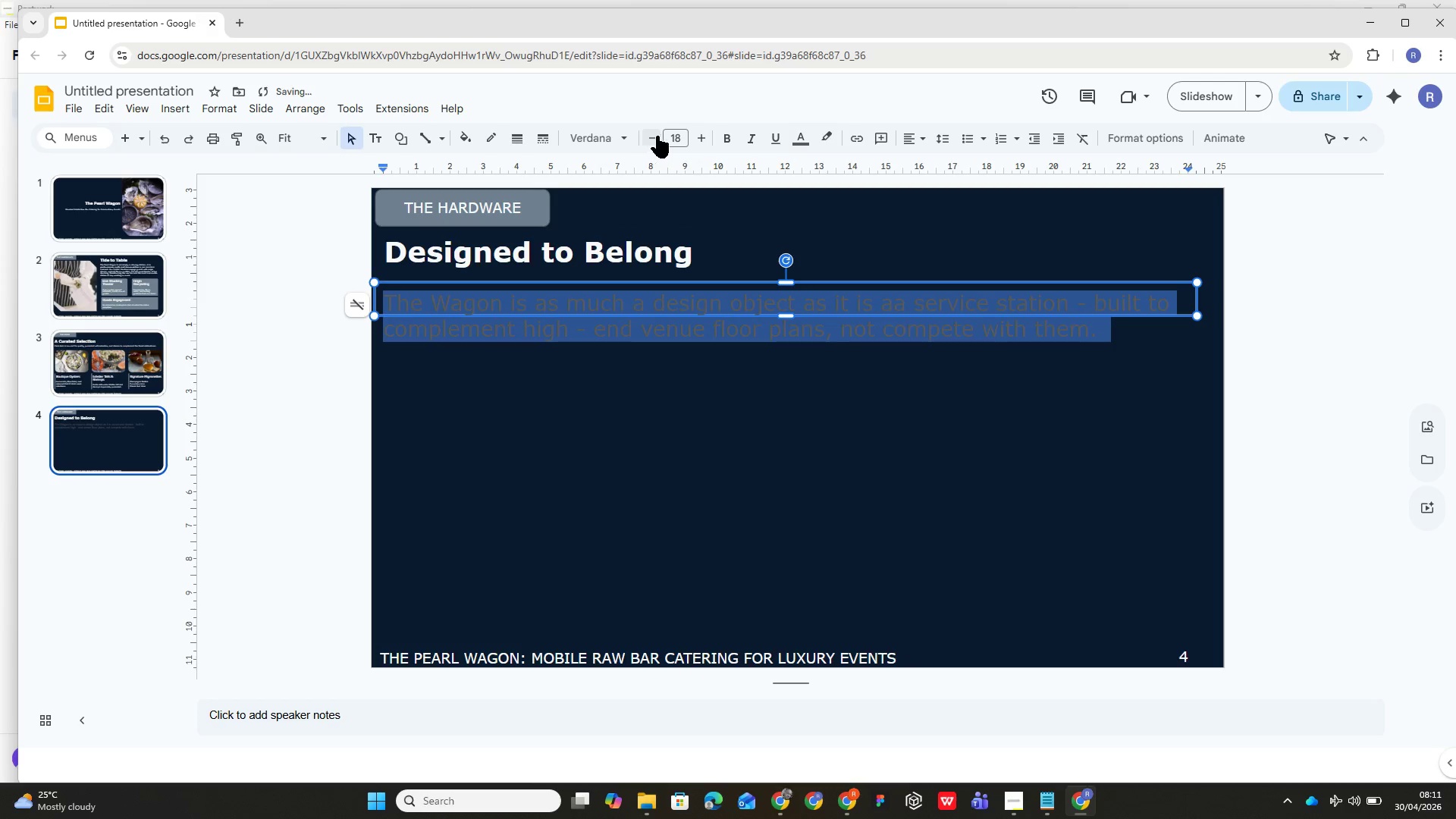 
left_click([676, 140])
 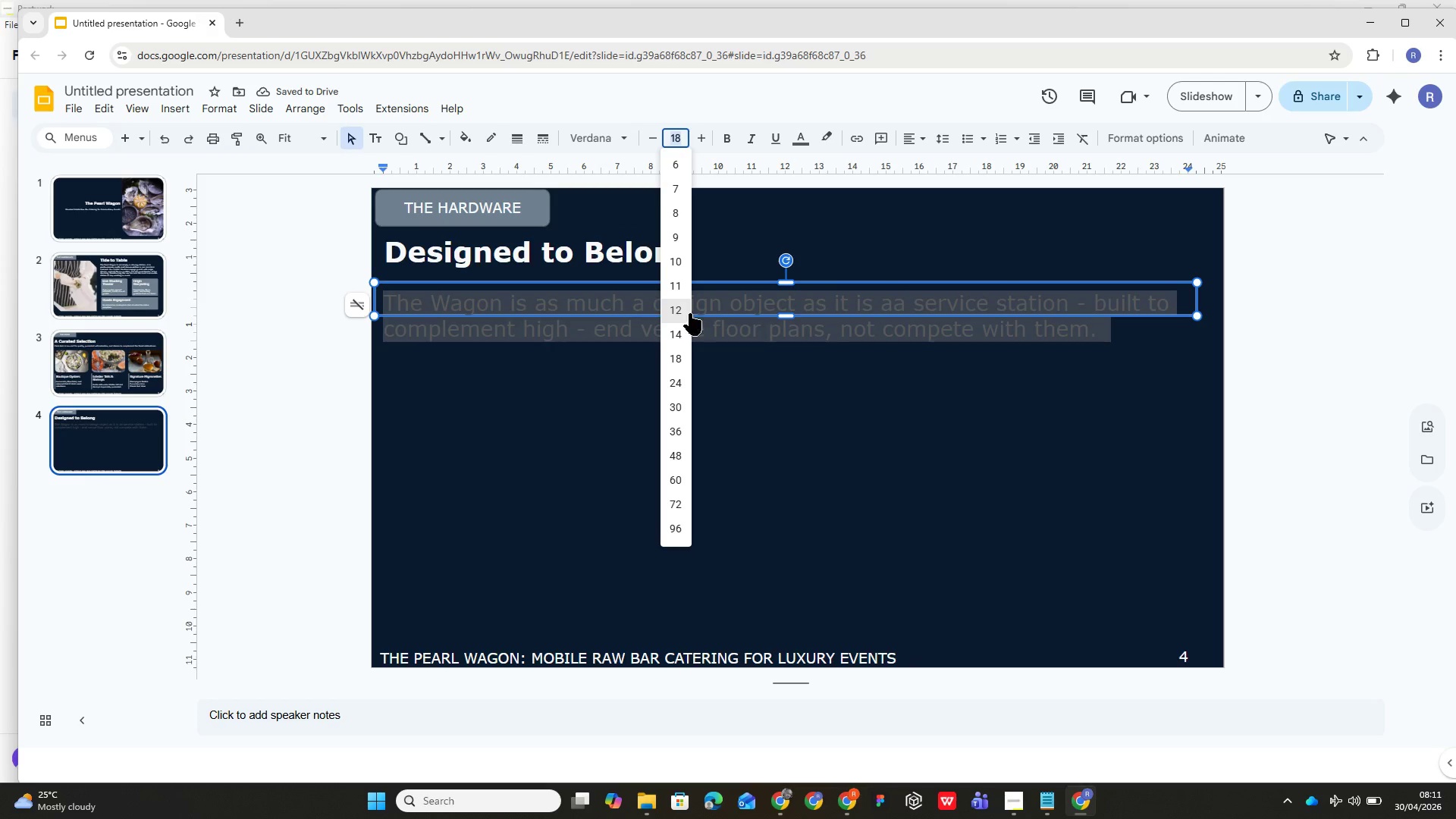 
left_click([688, 312])
 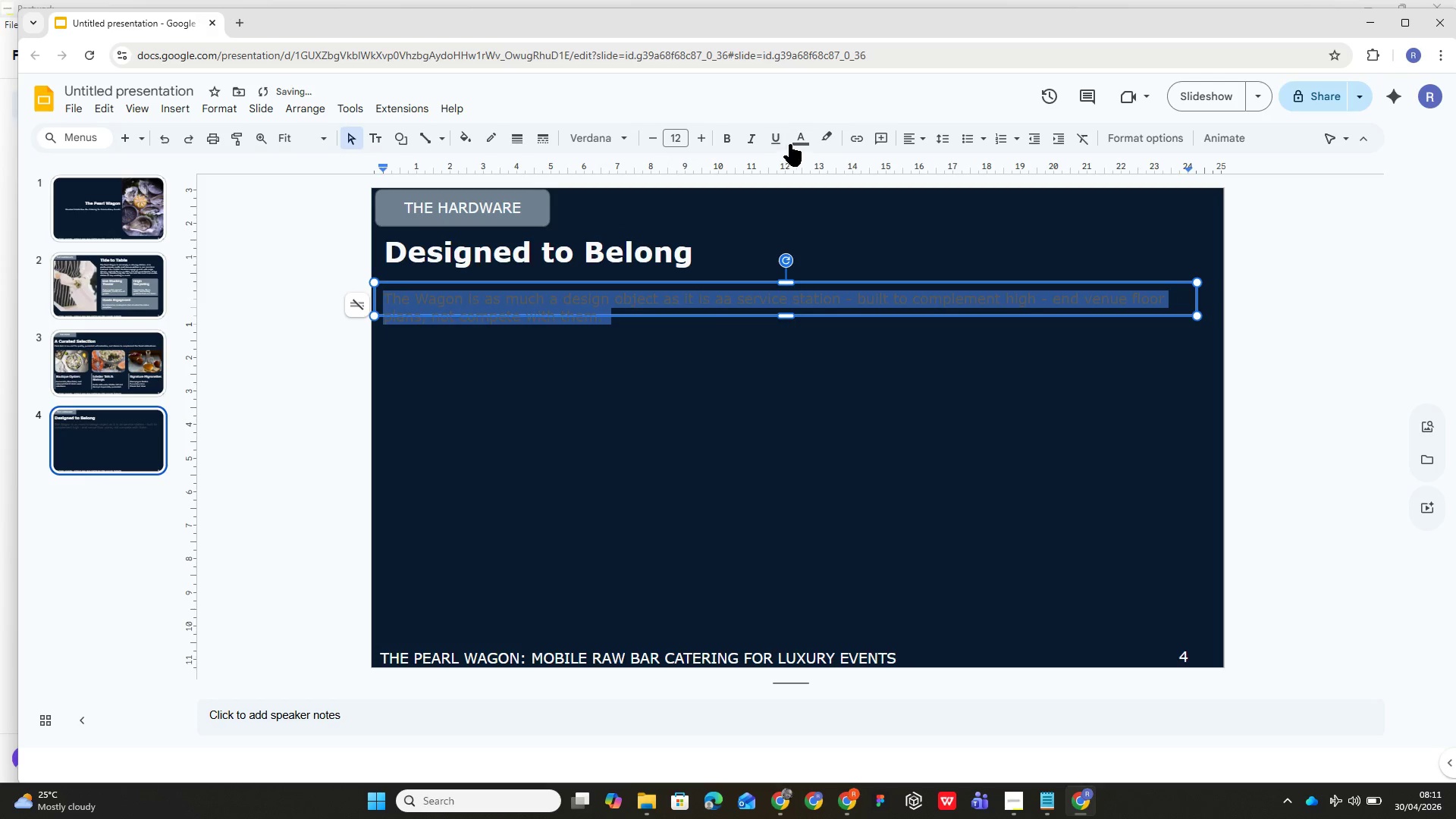 
left_click([793, 138])
 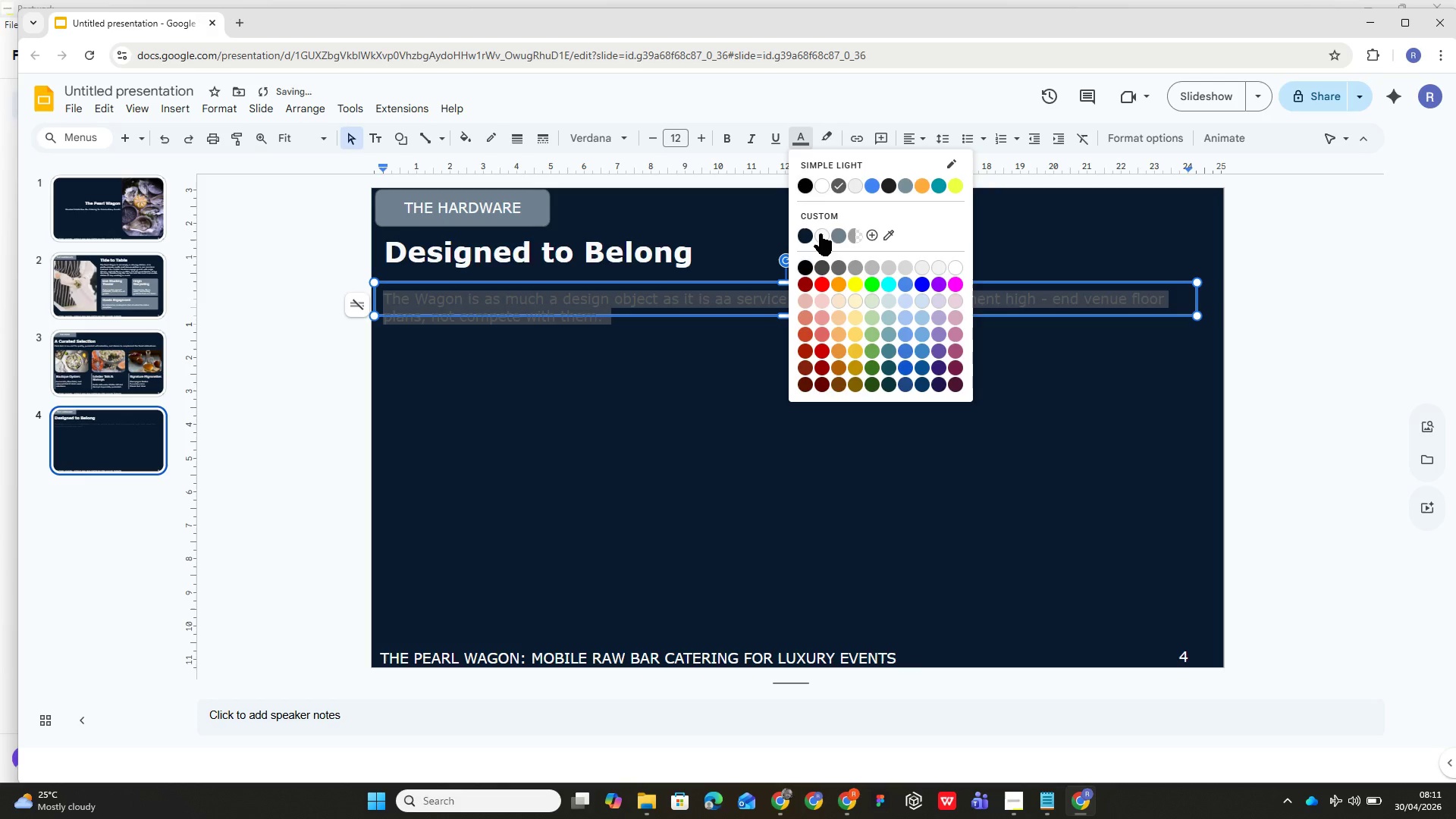 
left_click([820, 234])
 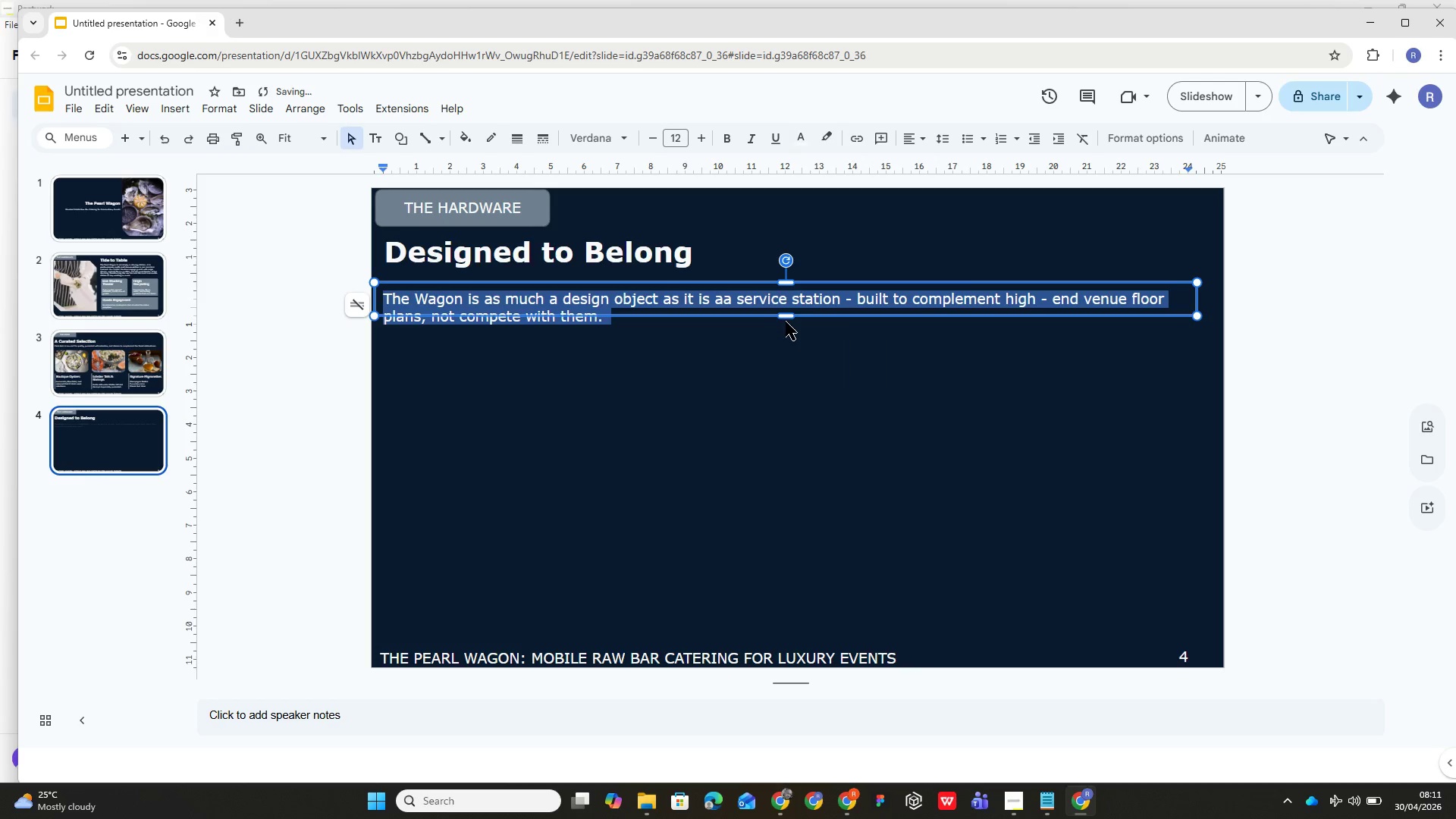 
left_click_drag(start_coordinate=[786, 317], to_coordinate=[790, 328])
 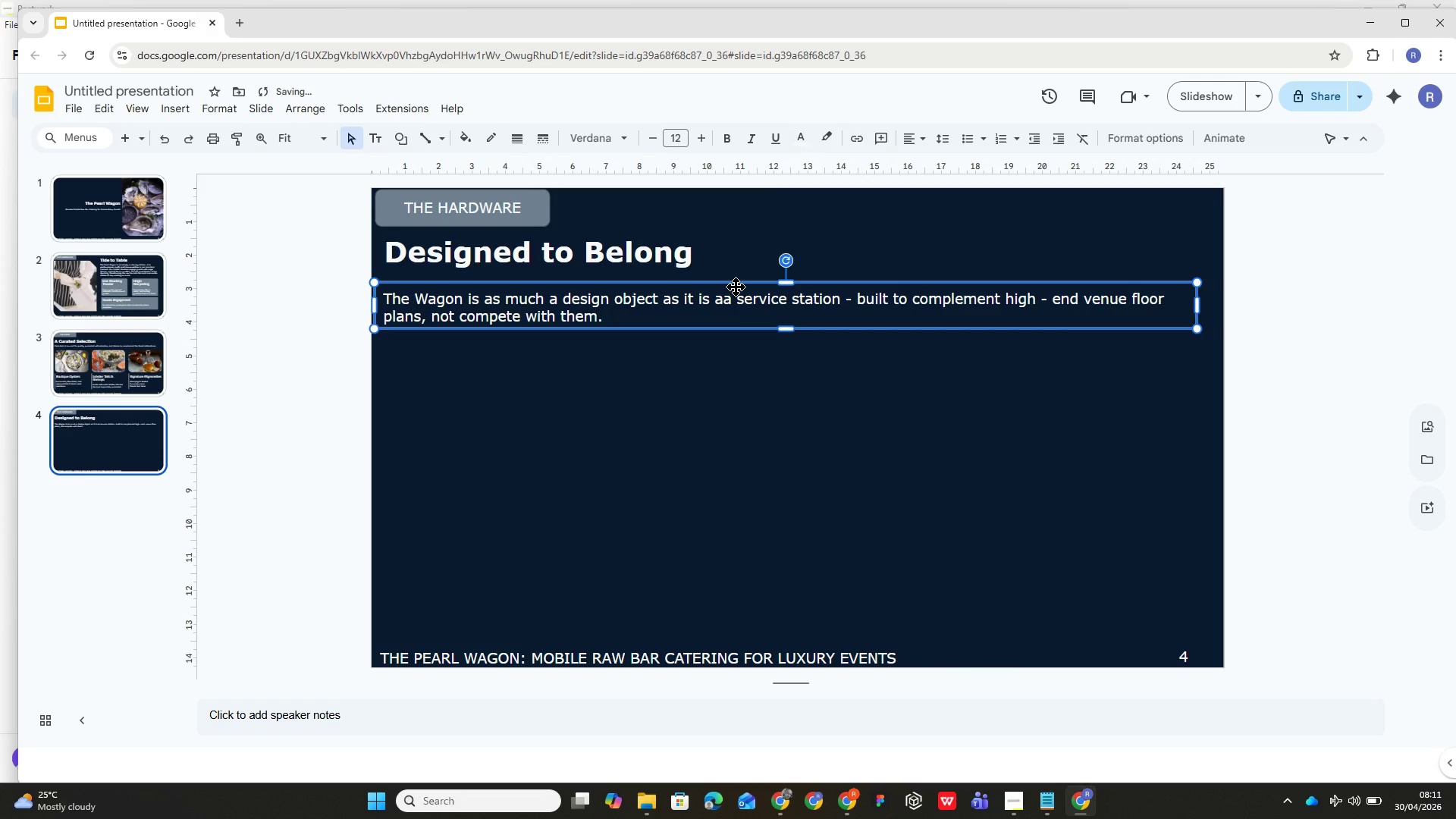 
left_click_drag(start_coordinate=[736, 287], to_coordinate=[736, 275])
 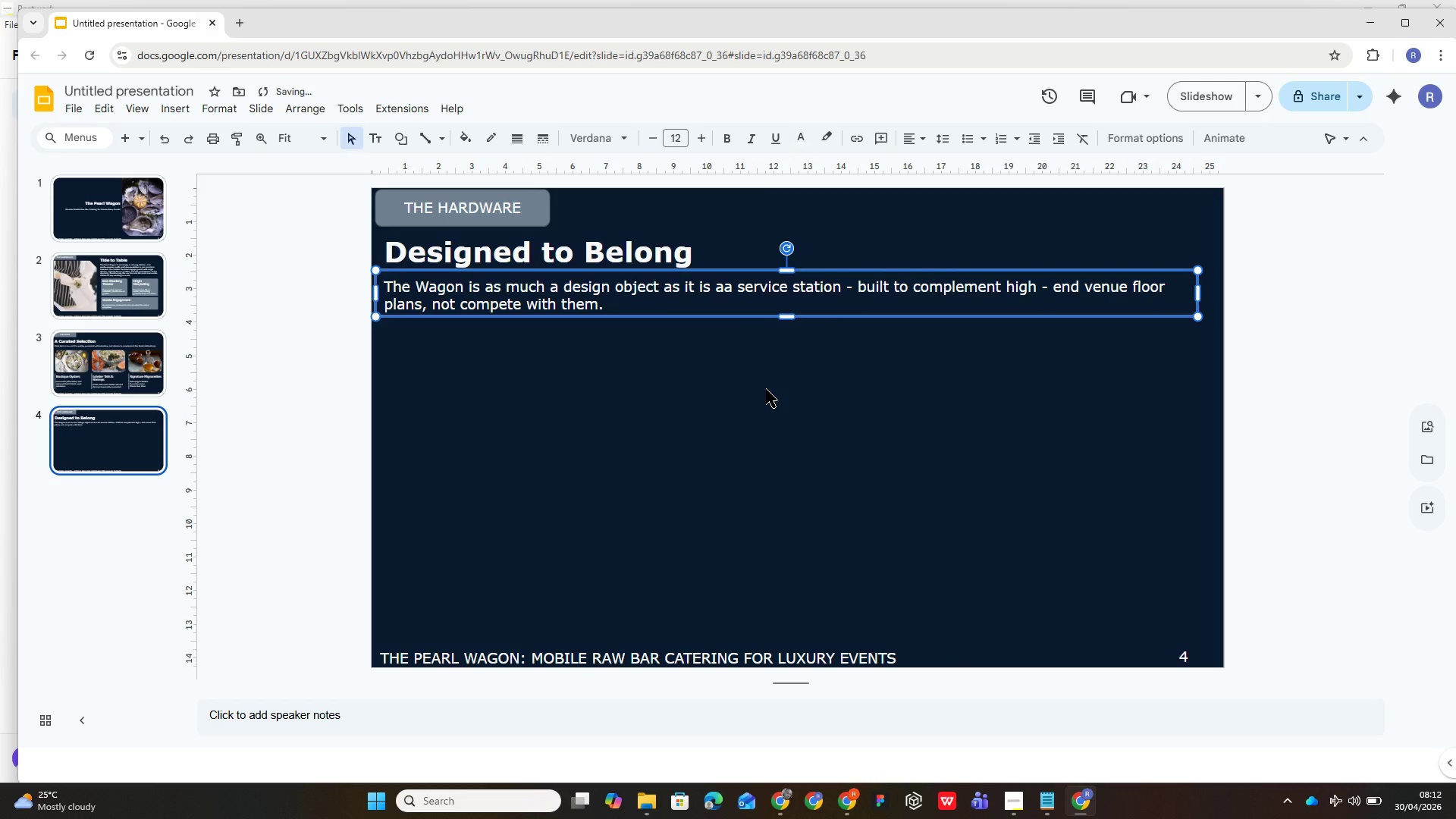 
left_click([766, 389])
 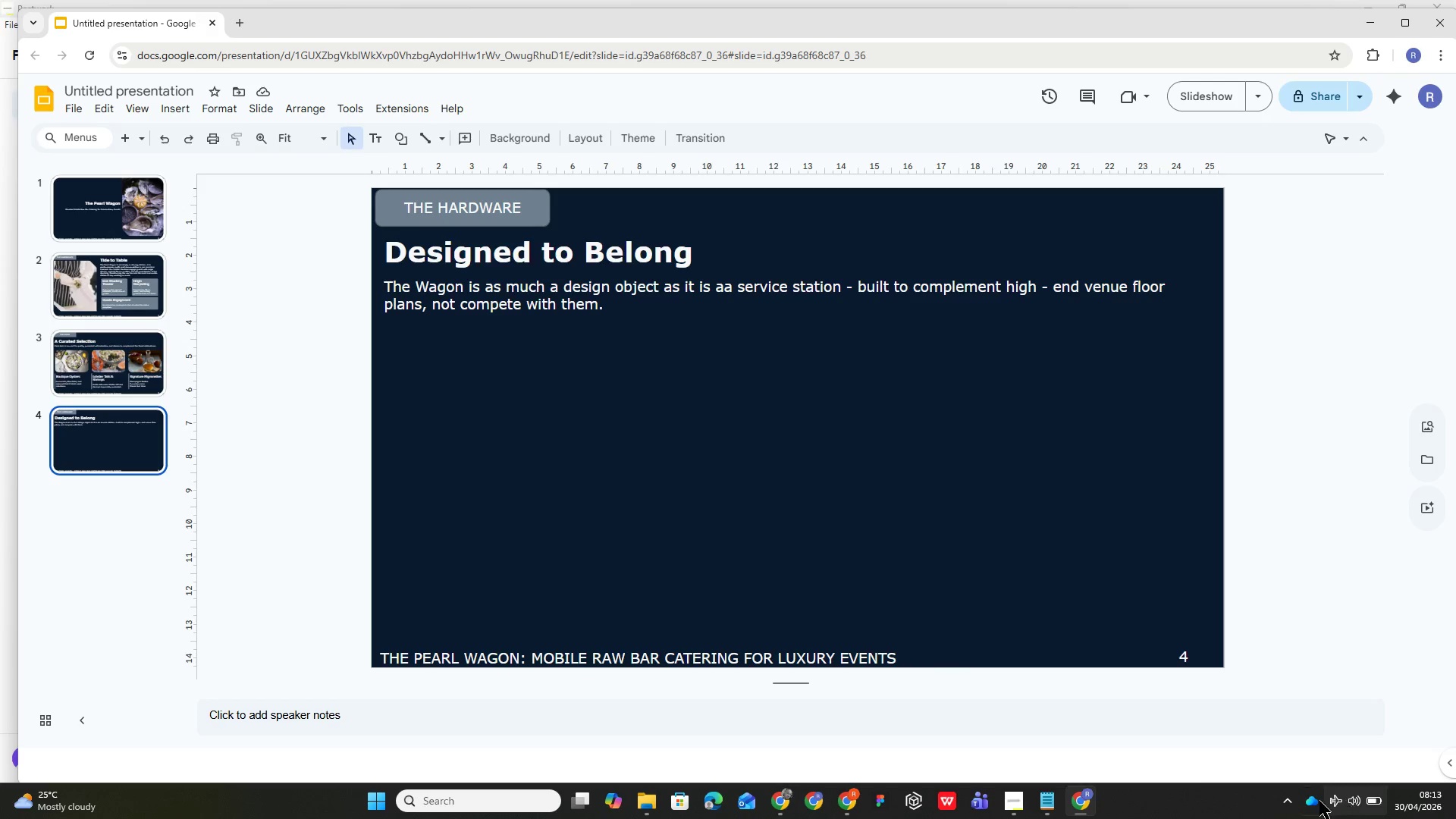 
wait(81.84)
 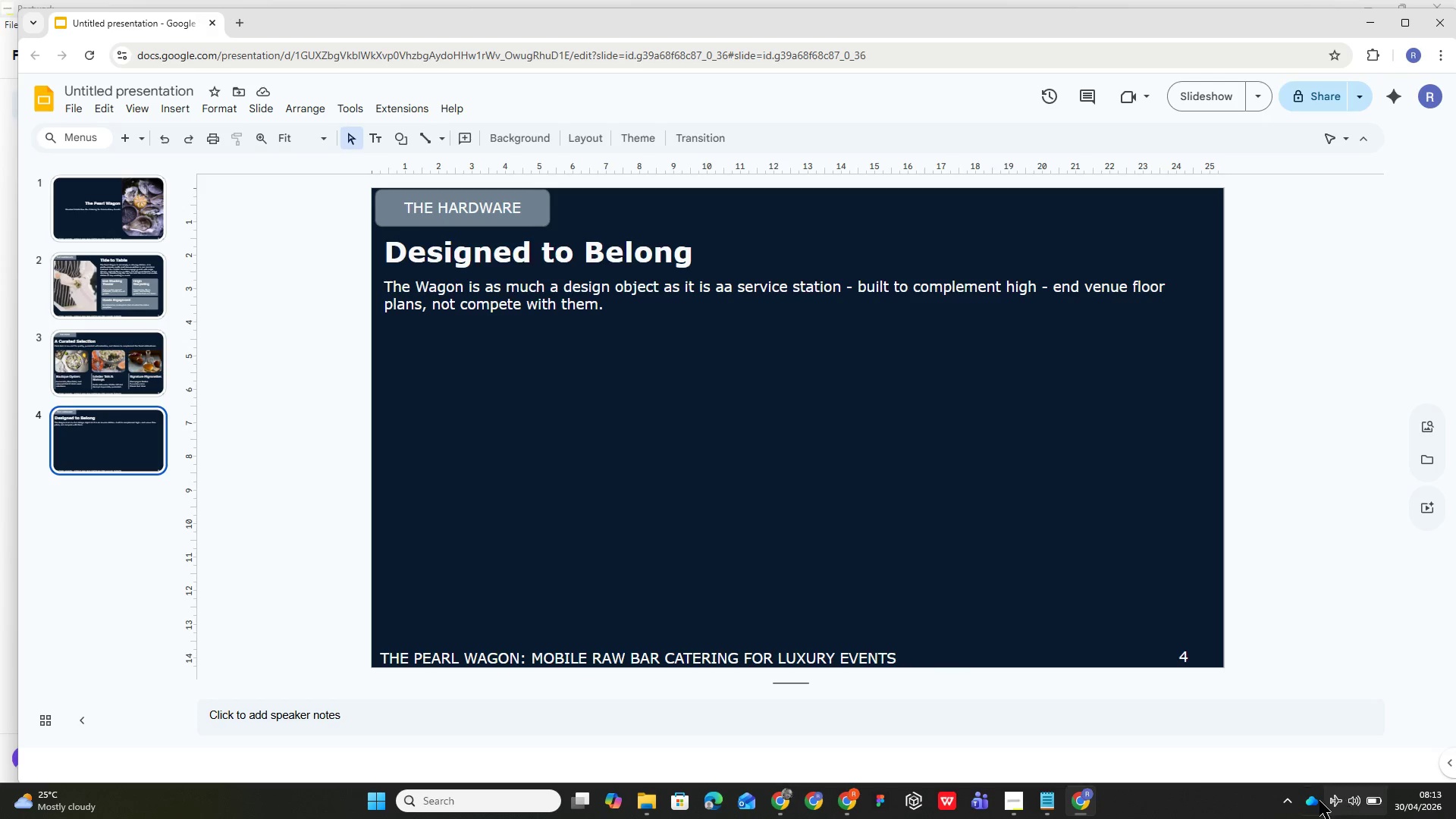 
left_click([1347, 800])
 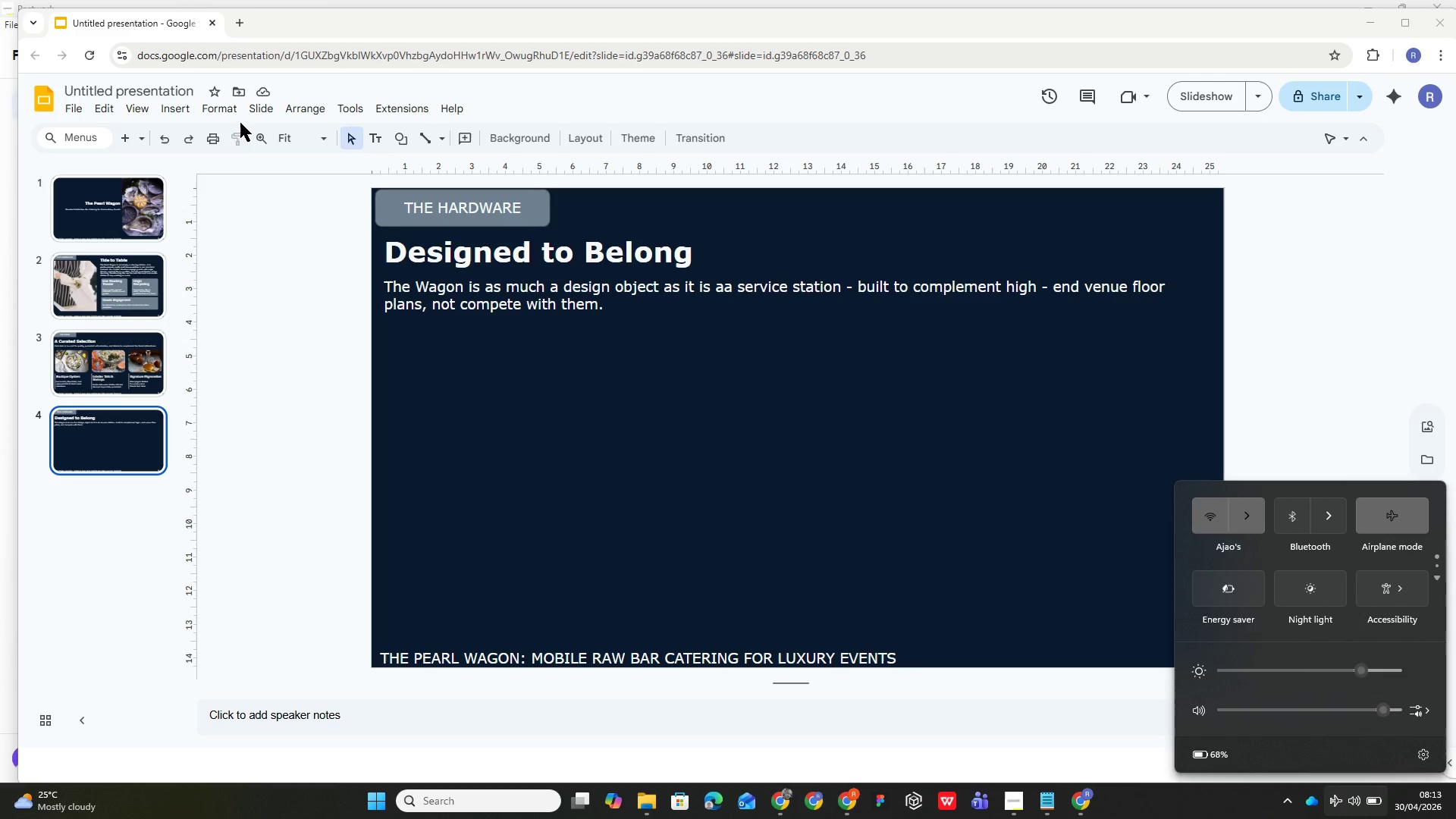 
wait(7.16)
 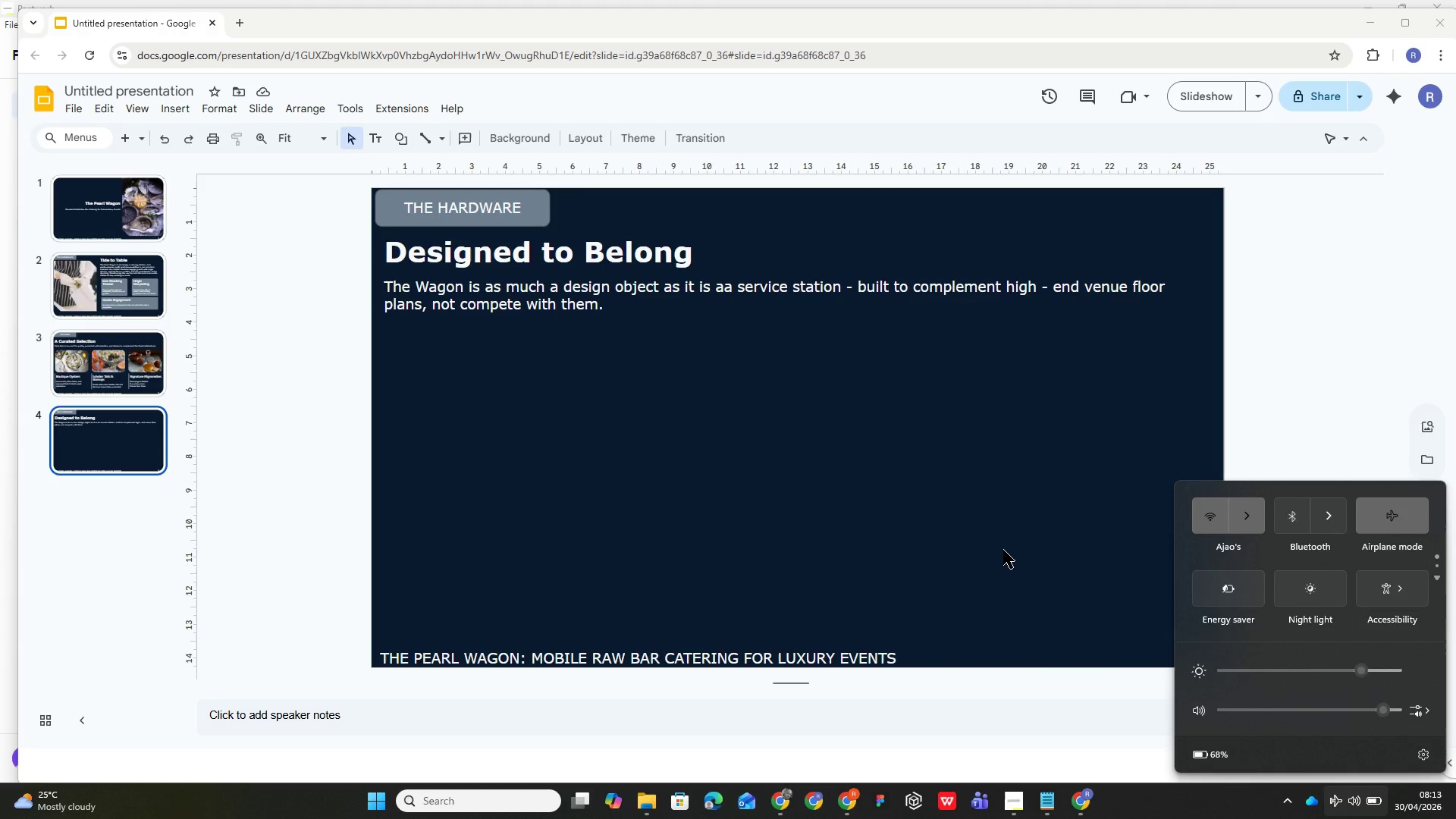 
left_click([184, 102])
 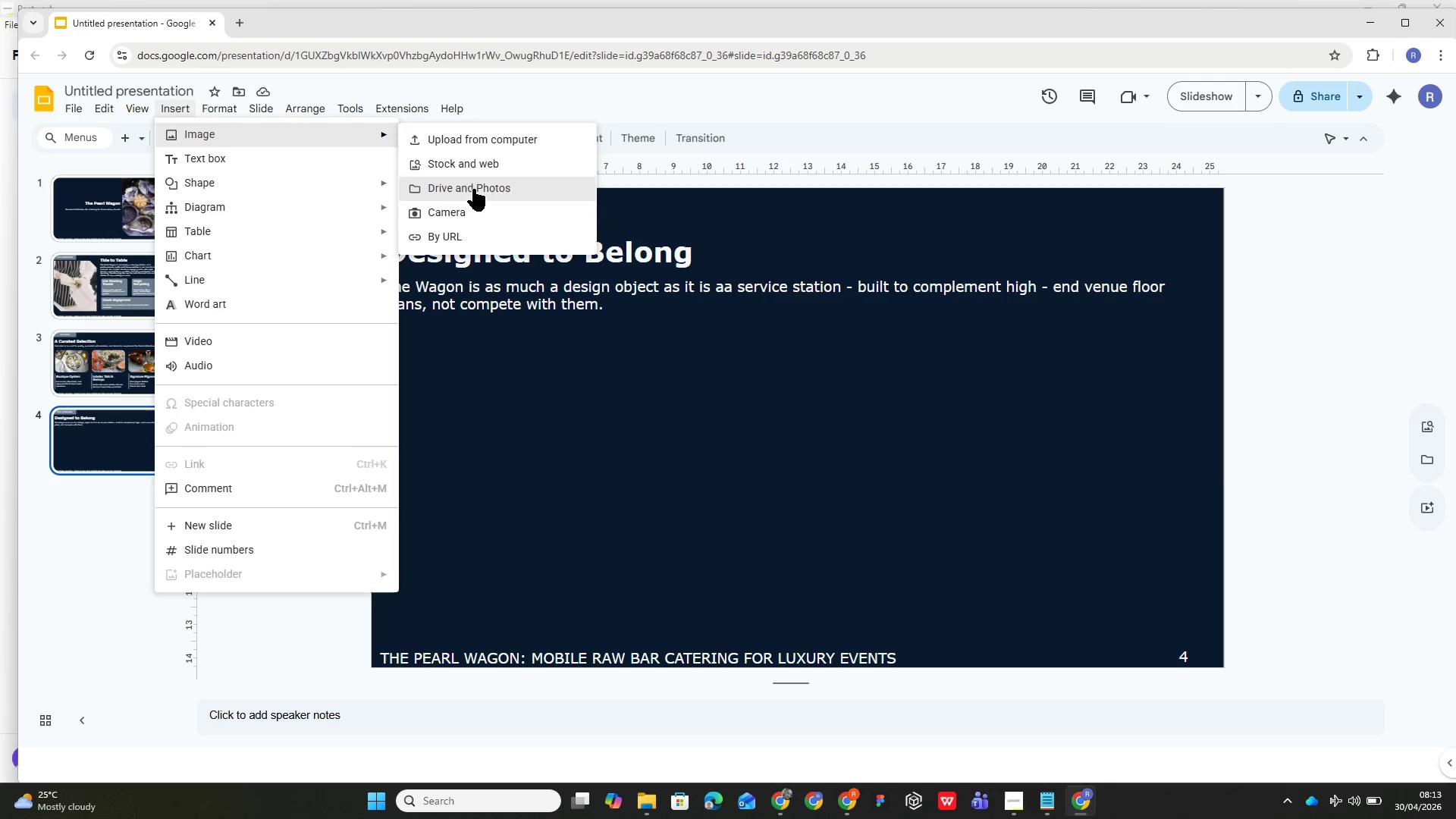 
left_click([484, 168])
 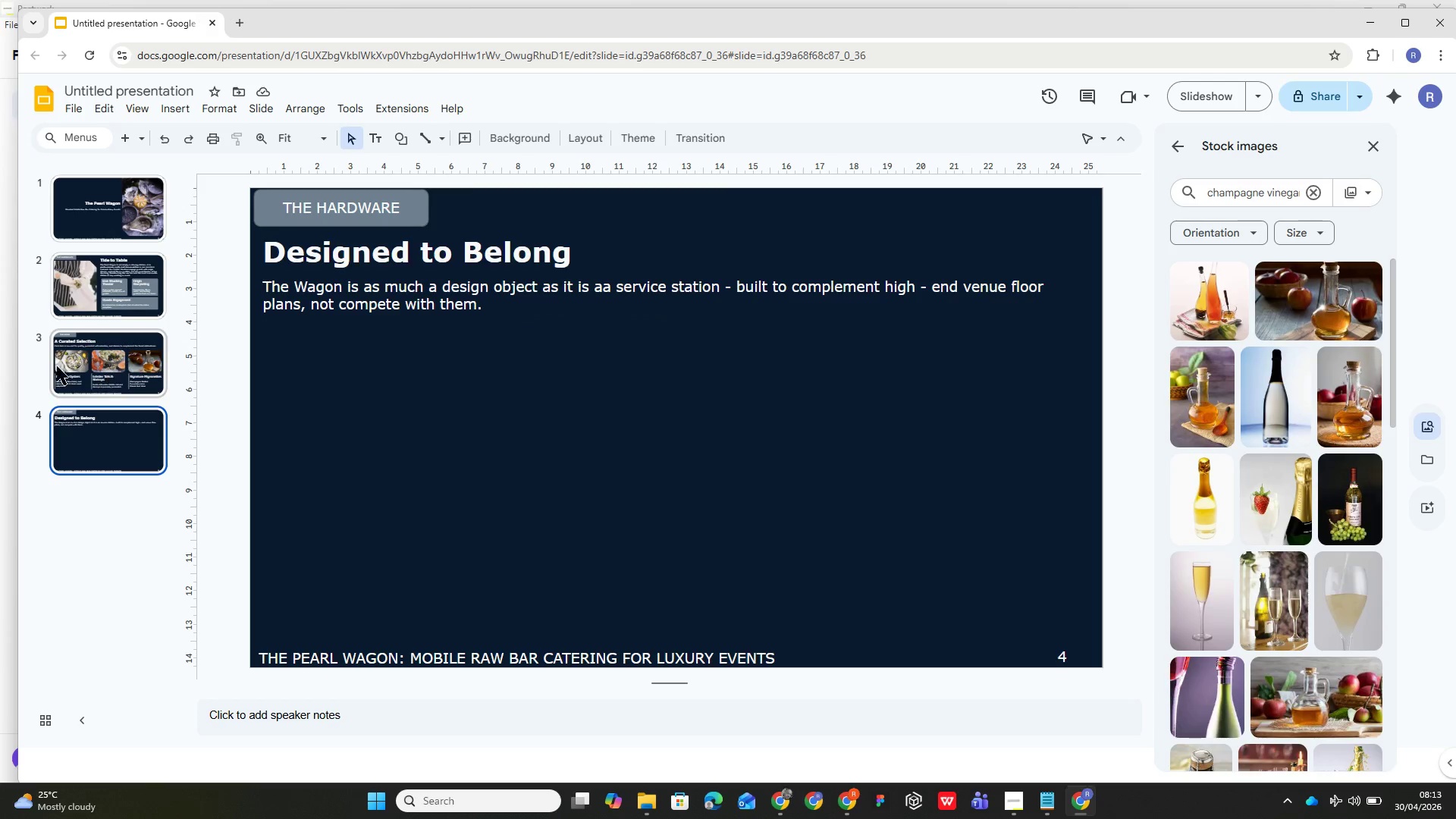 
left_click([124, 221])
 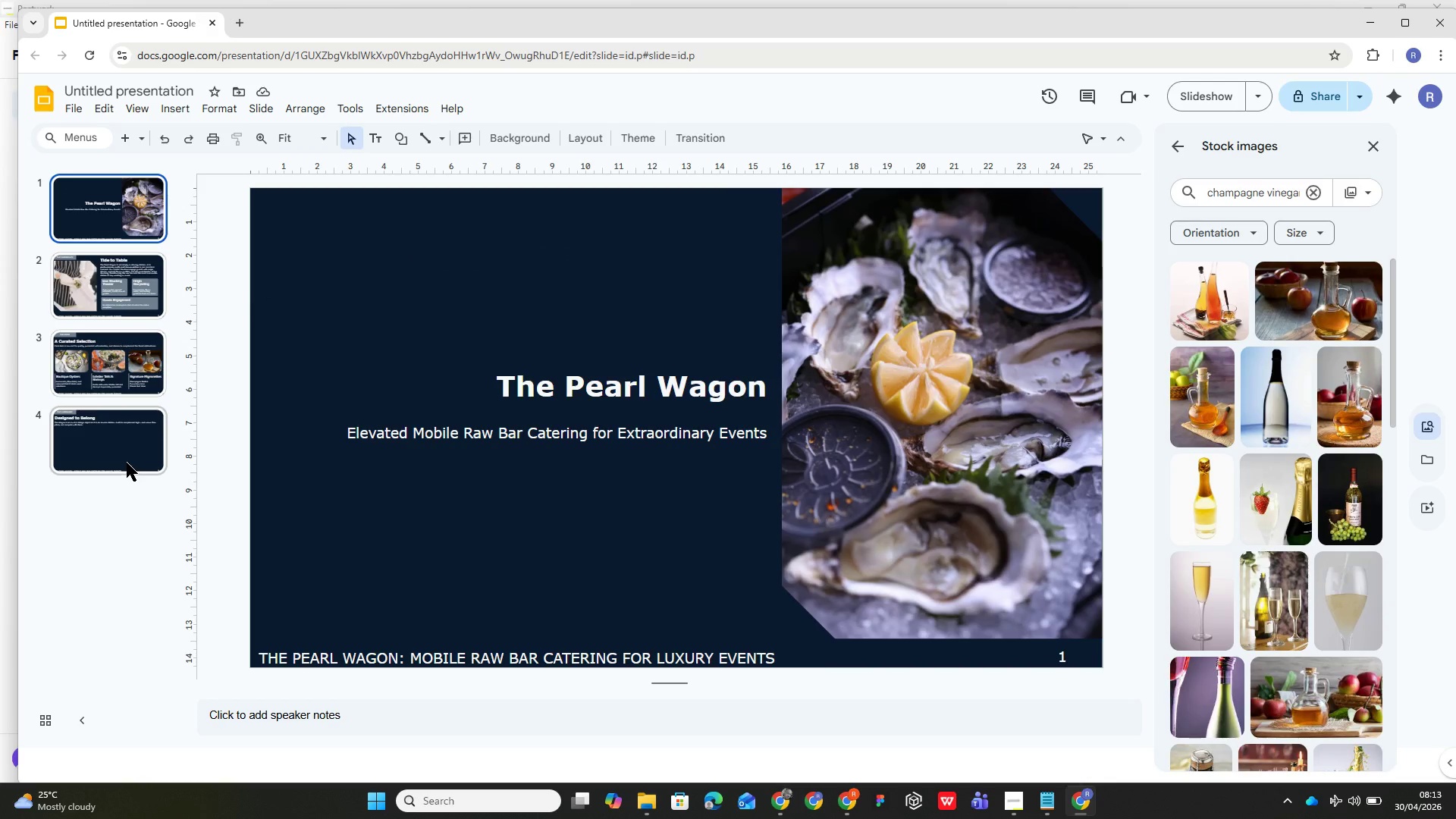 
left_click([127, 456])
 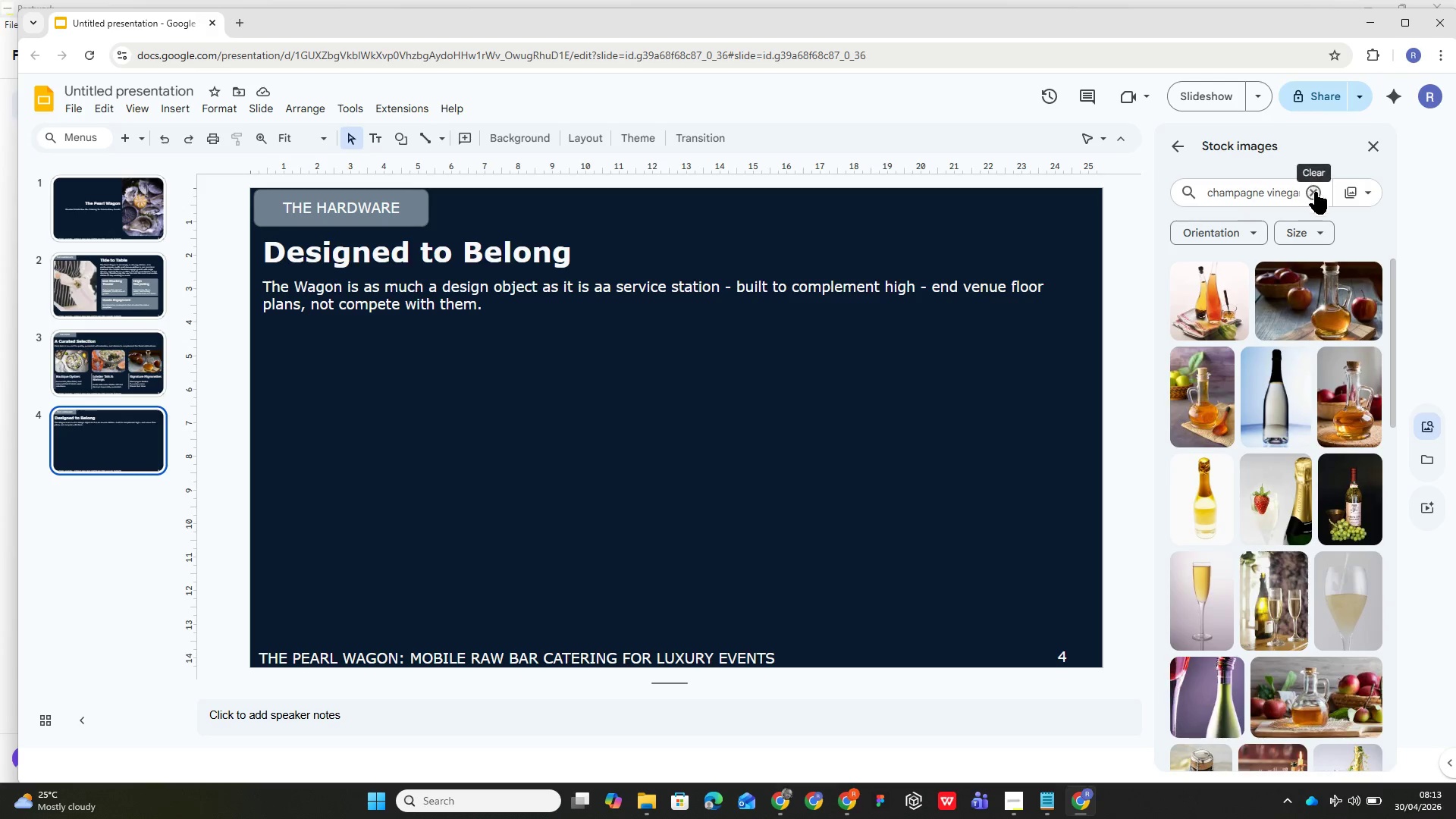 
left_click([1316, 193])
 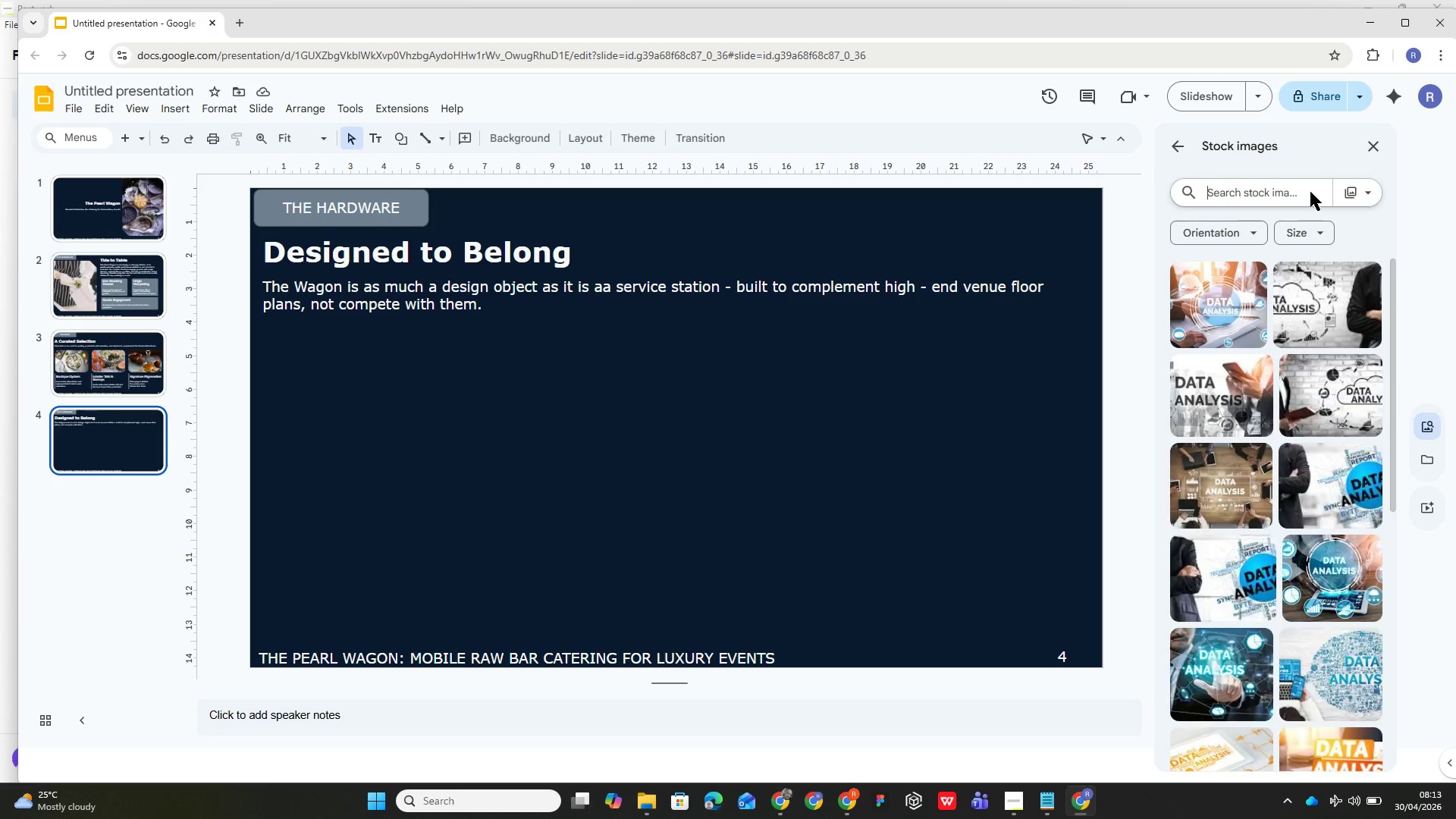 
type(mobile raw bar)
 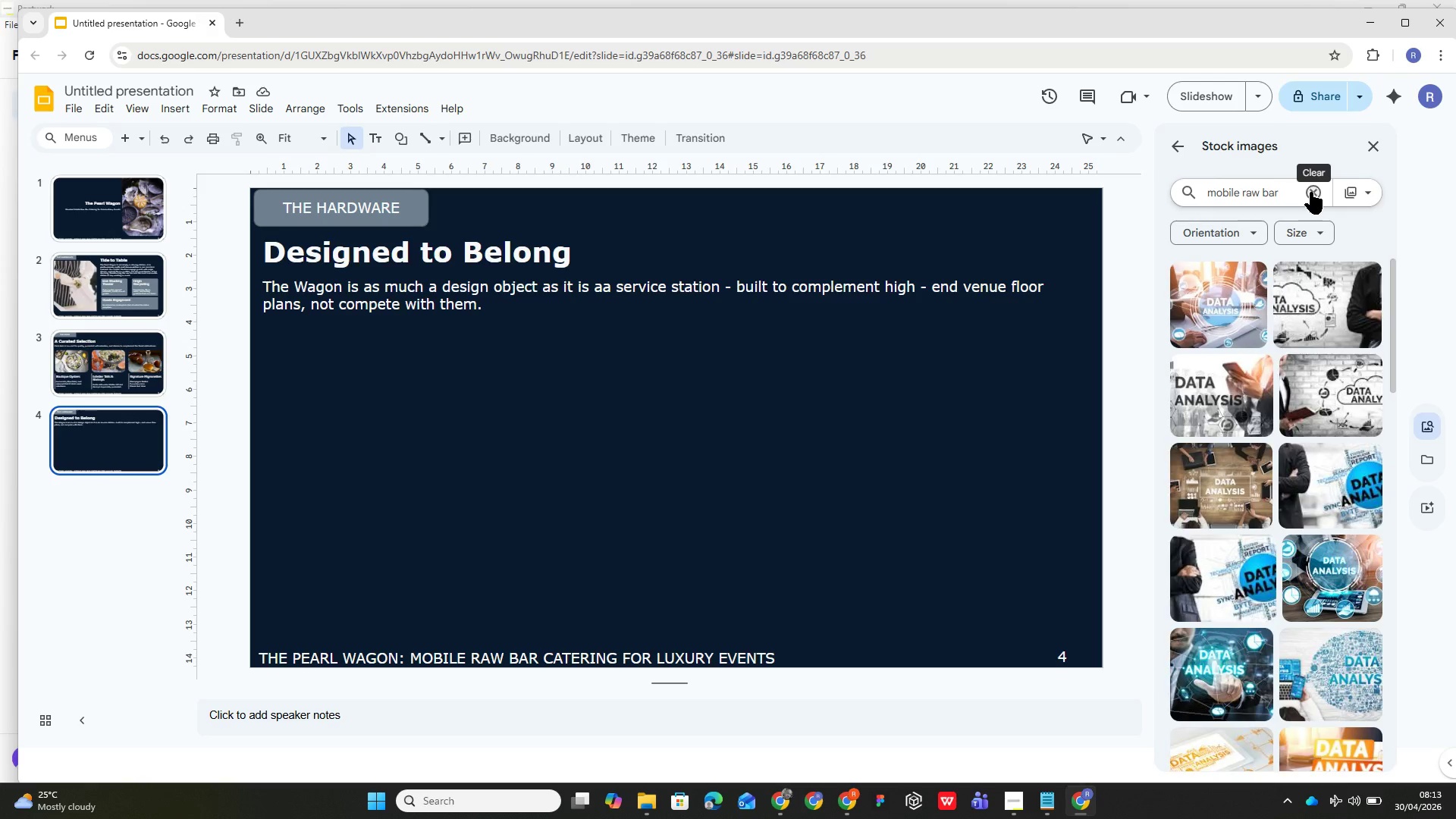 
key(Enter)
 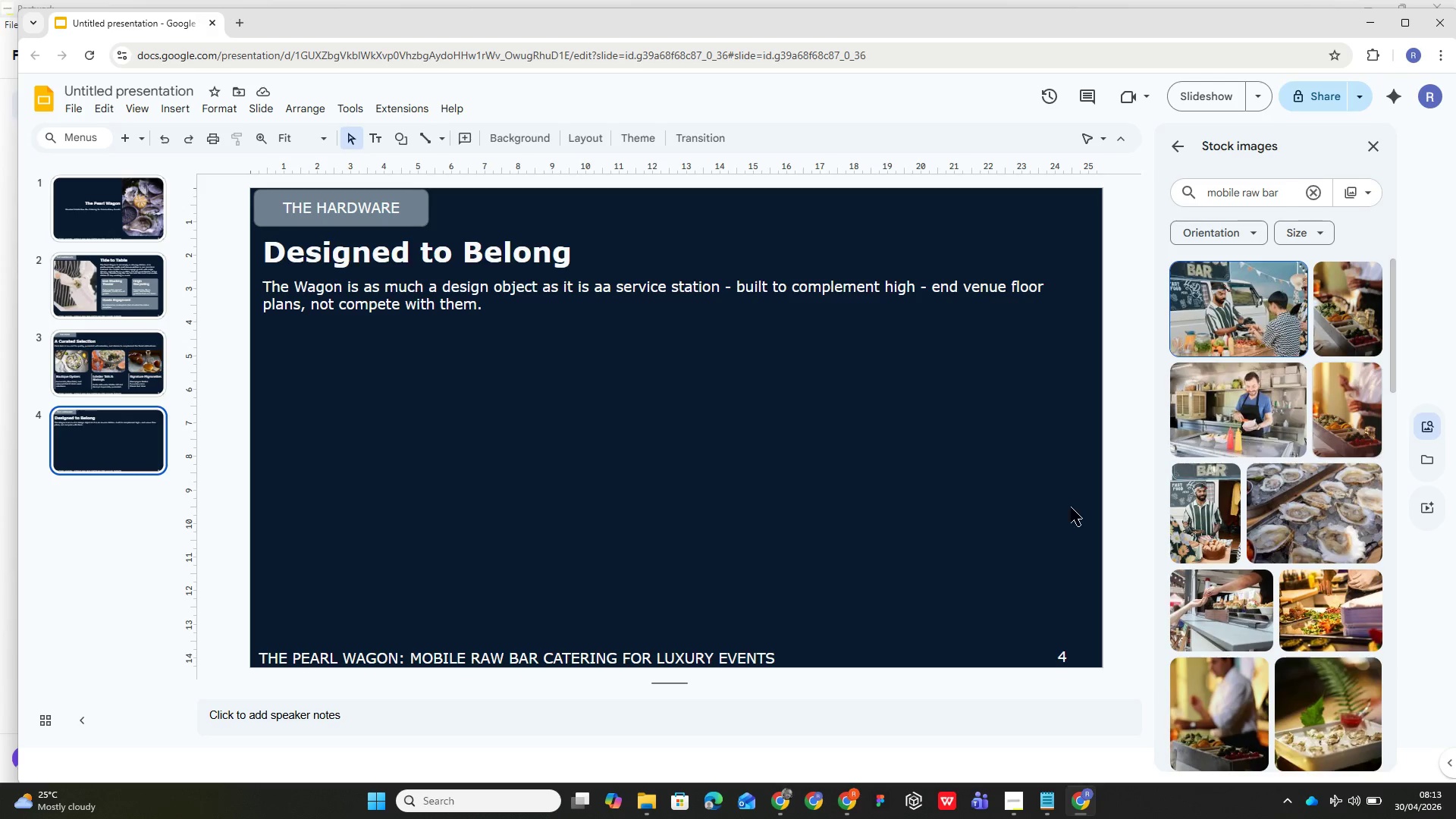 
wait(10.7)
 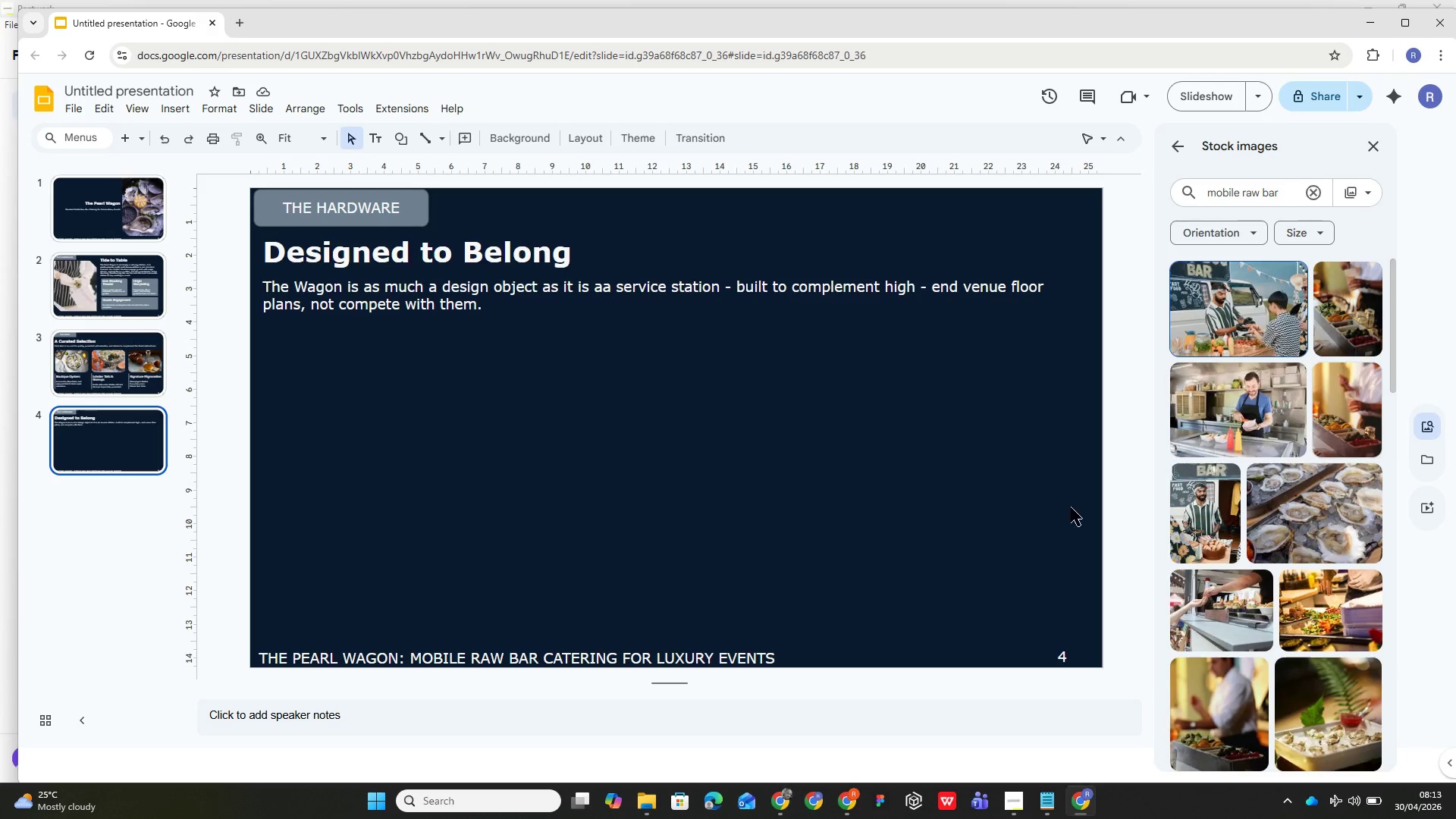 
scroll: coordinate [1251, 541], scroll_direction: down, amount: 68.0
 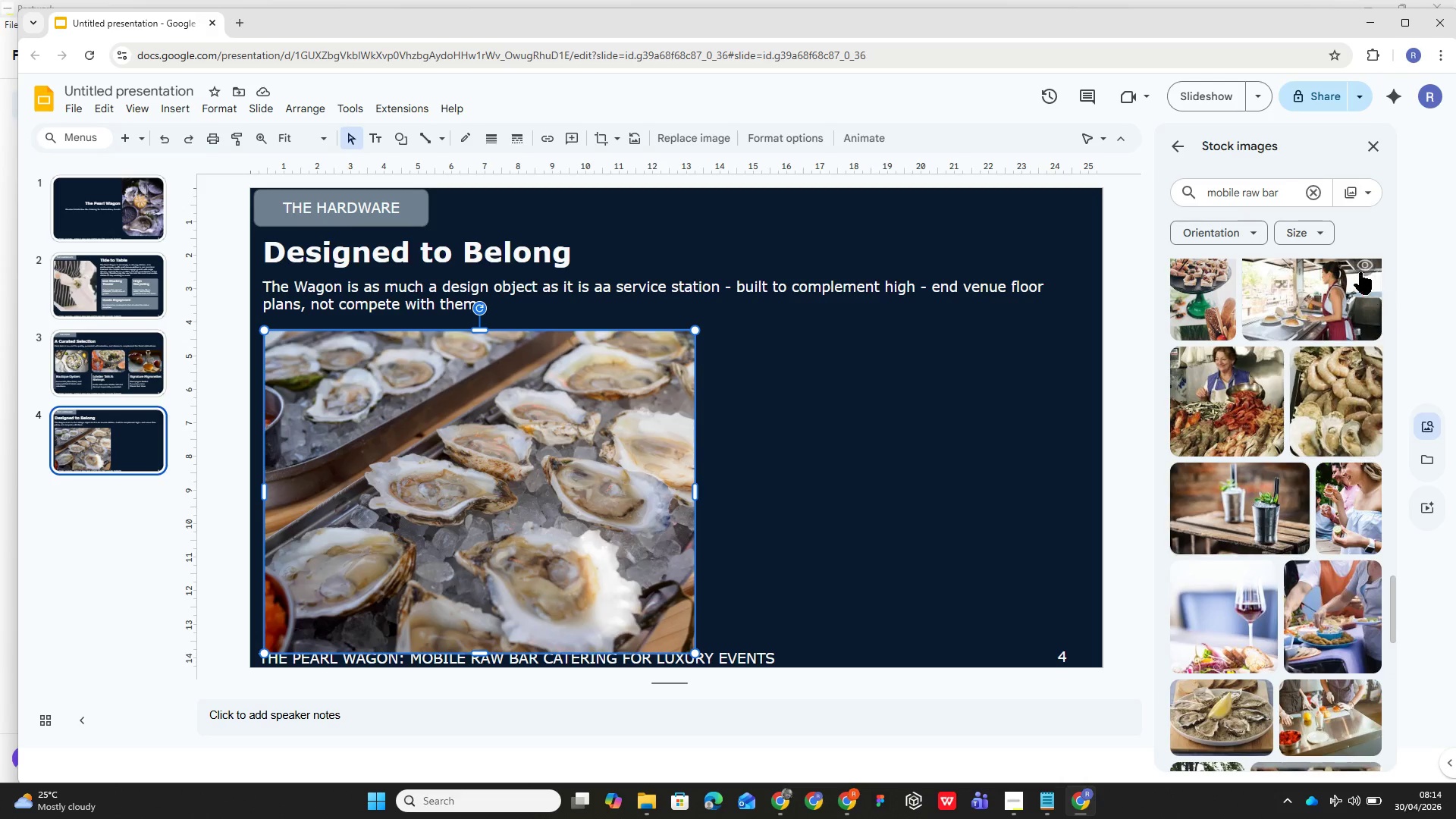 
scroll: coordinate [1301, 529], scroll_direction: down, amount: 26.0
 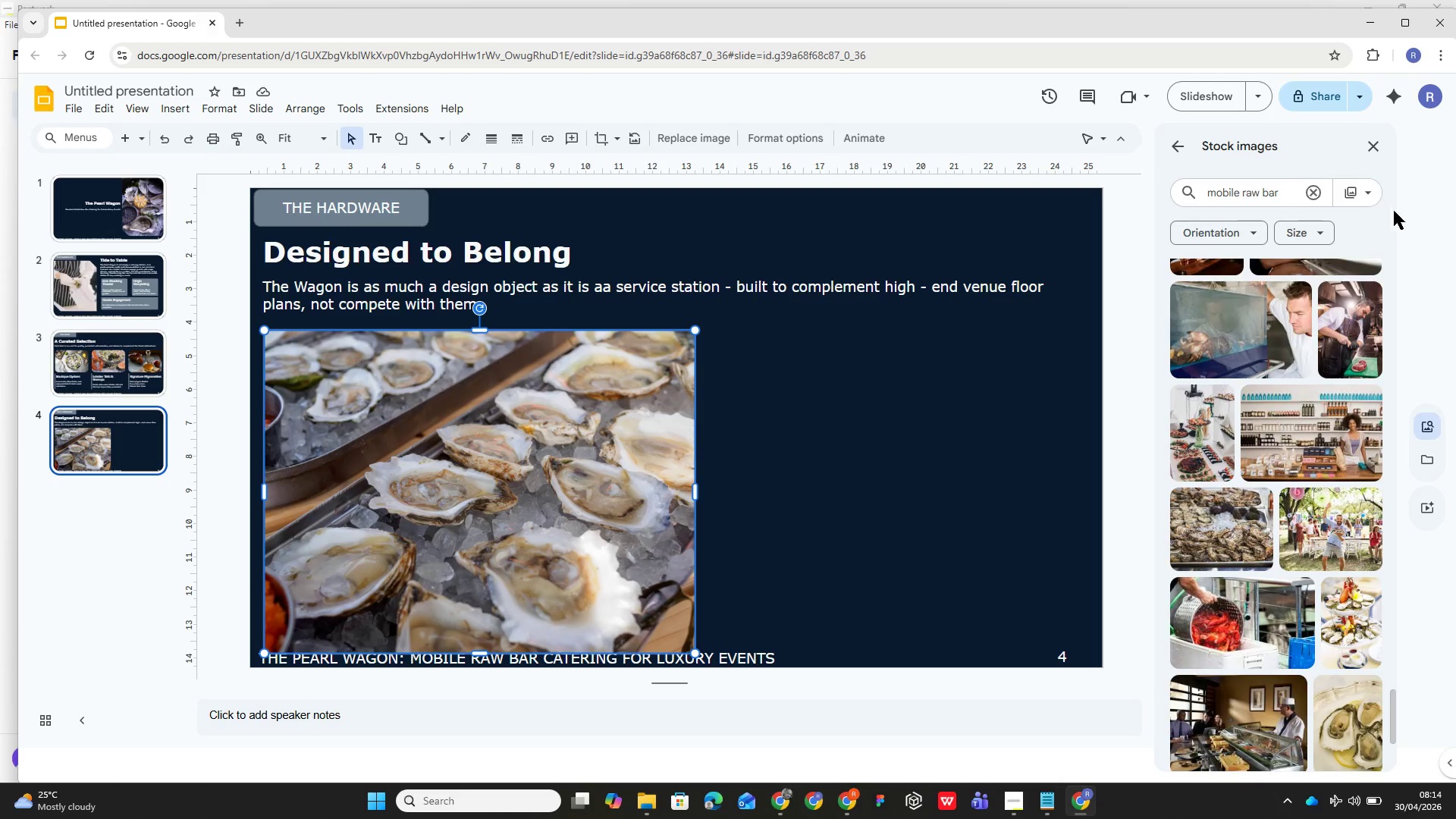 
left_click([1360, 200])
 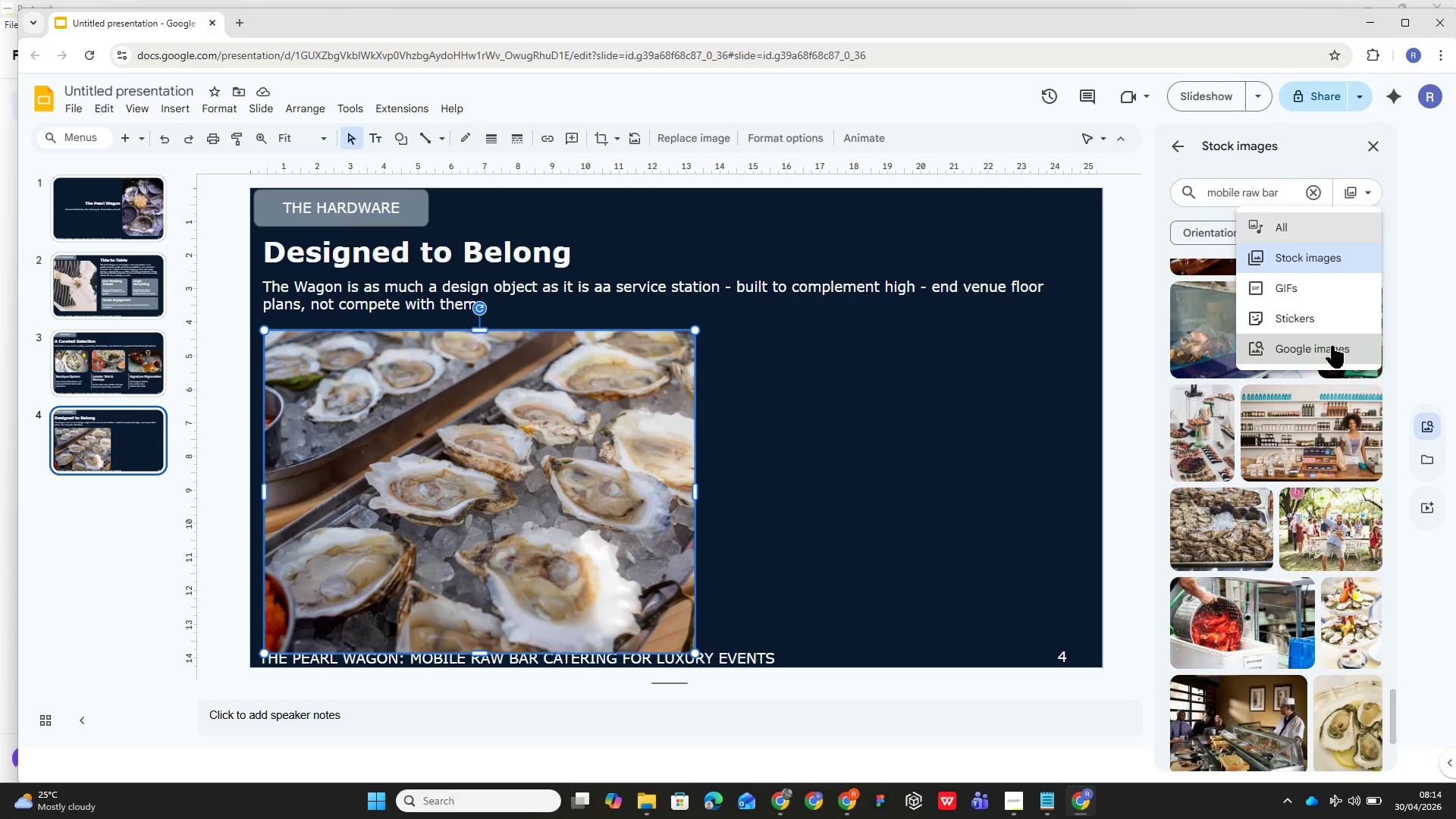 
left_click([1332, 350])
 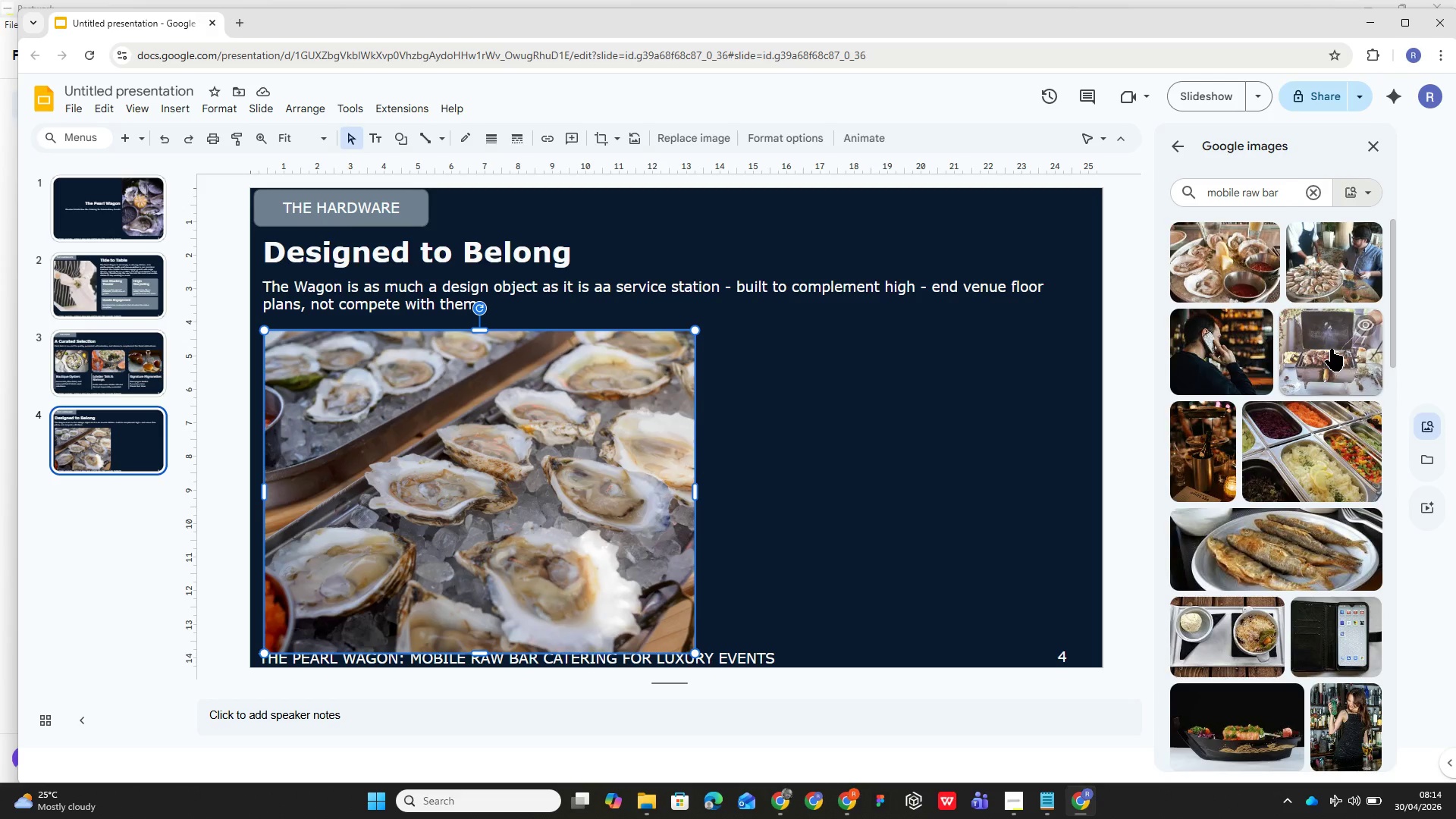 
wait(6.09)
 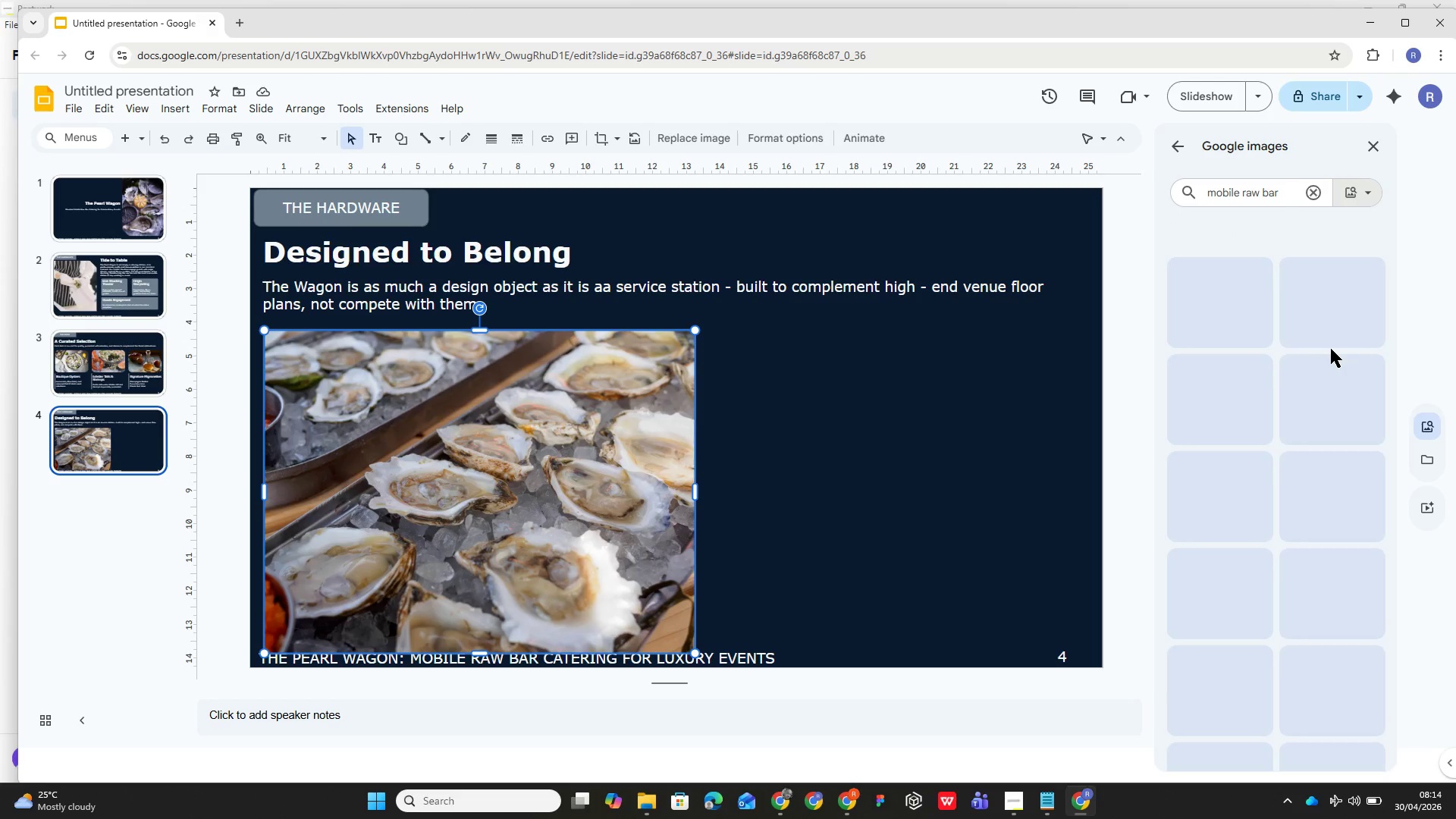 
scroll: coordinate [1260, 520], scroll_direction: down, amount: 61.0
 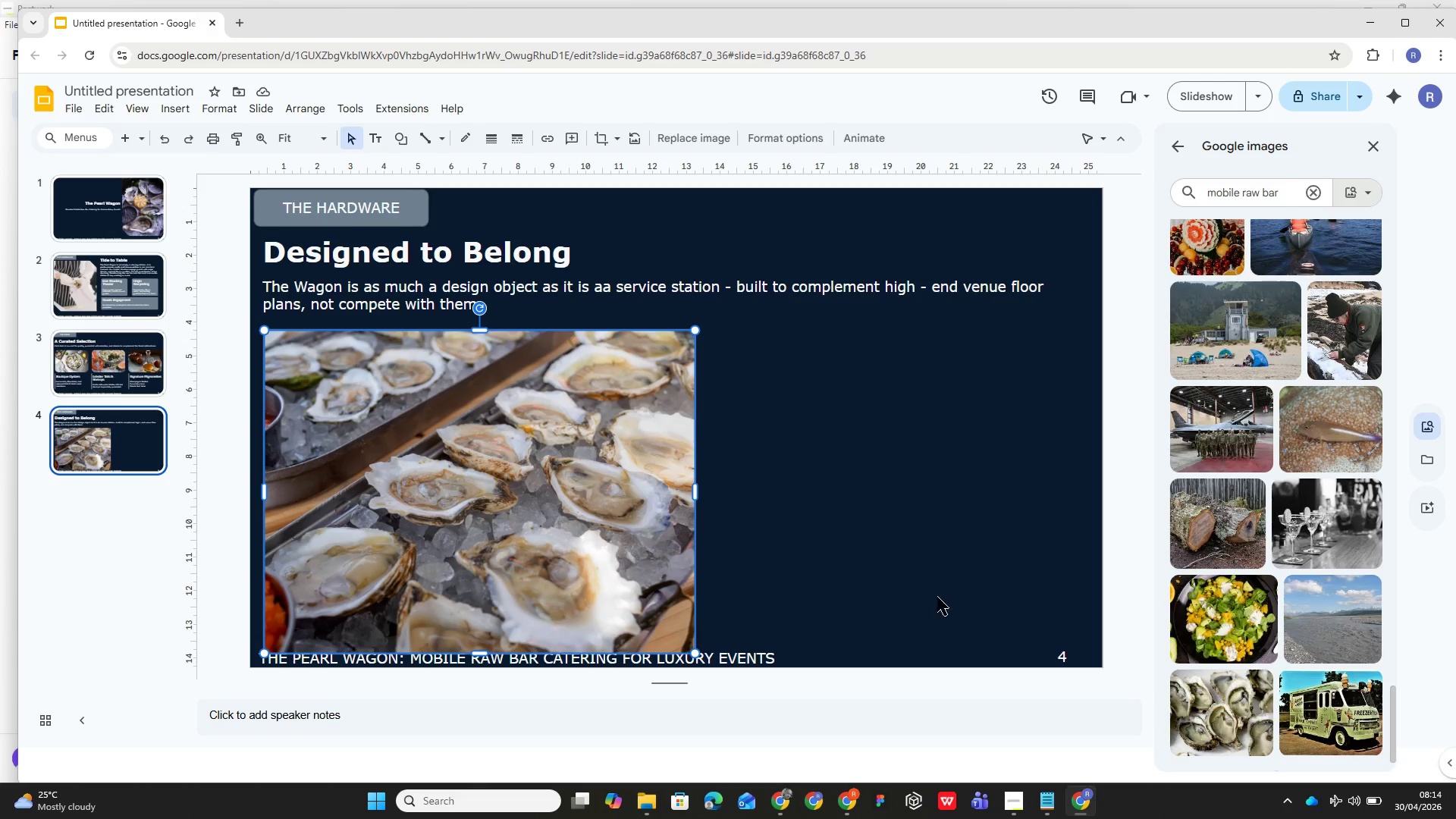 
left_click([435, 510])
 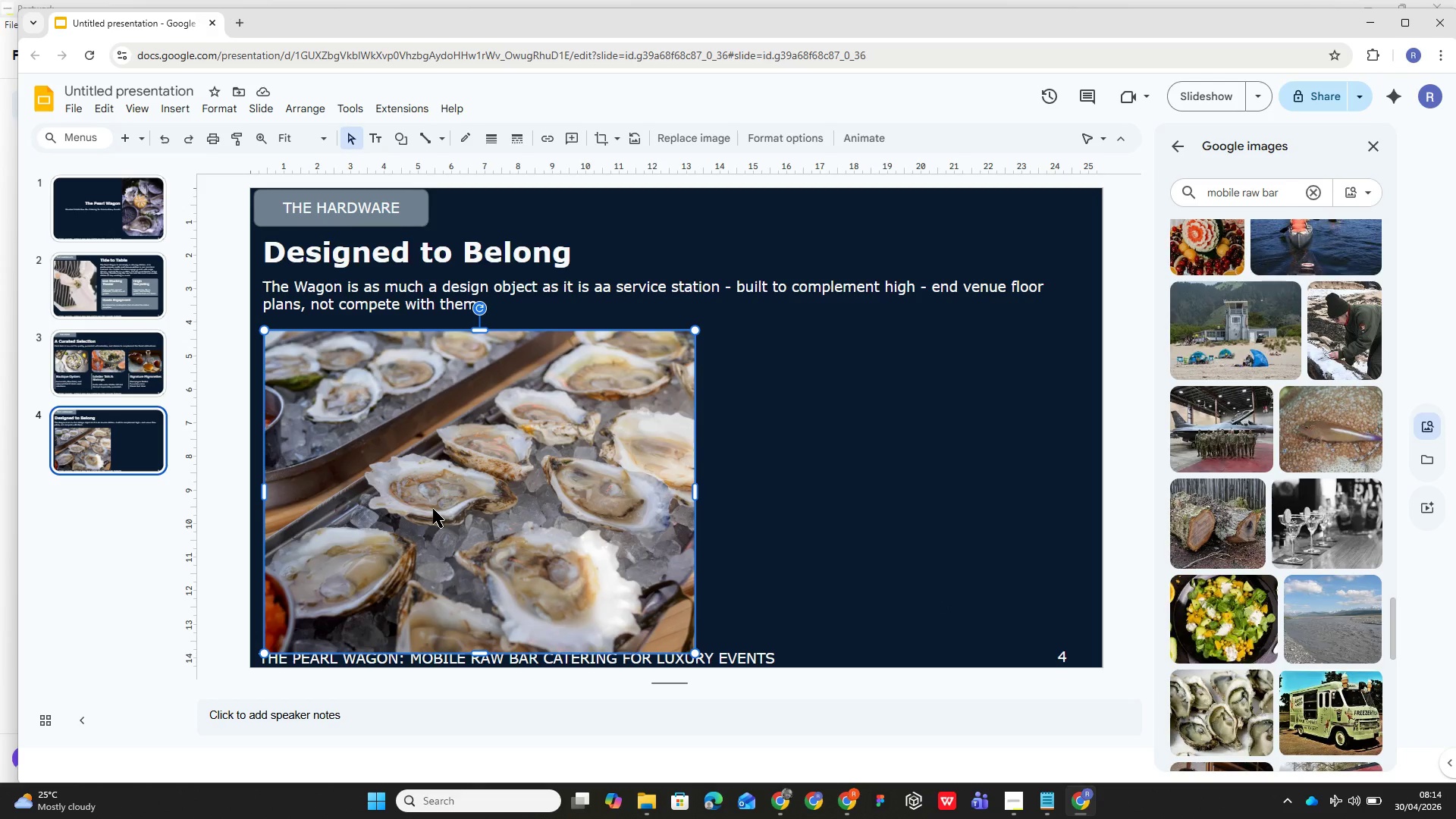 
key(Delete)
 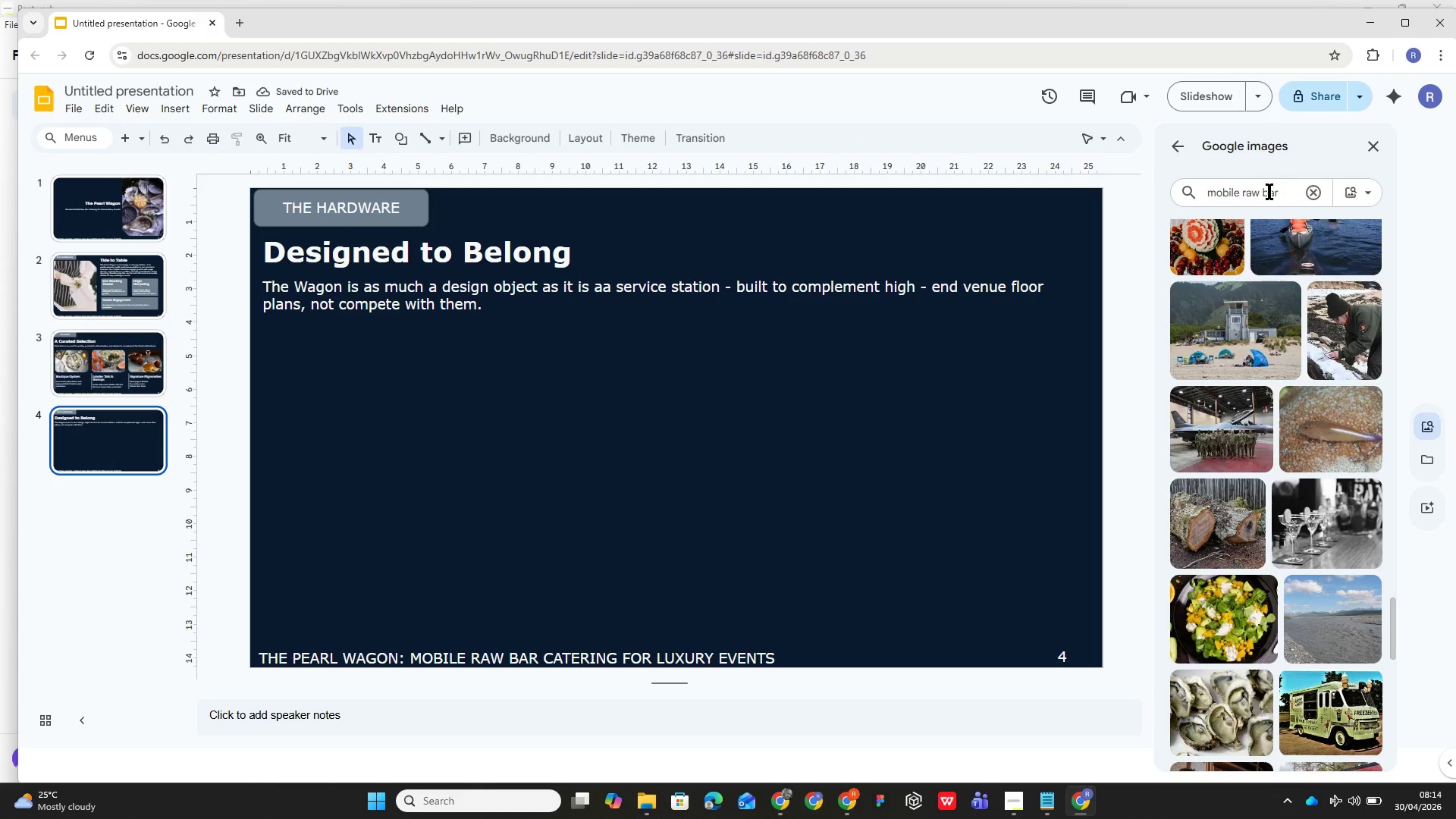 
left_click([1310, 190])
 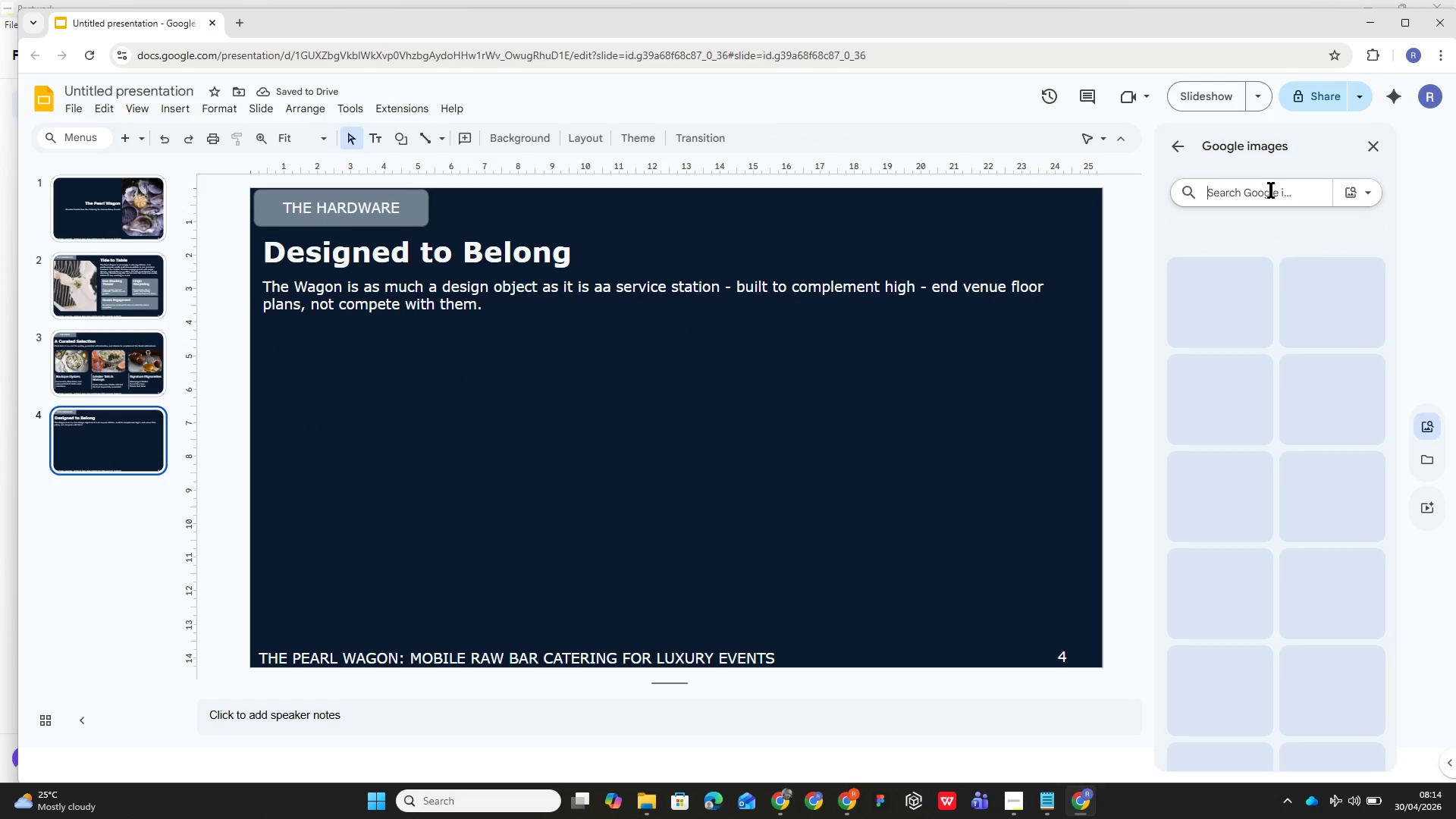 
left_click([1271, 191])
 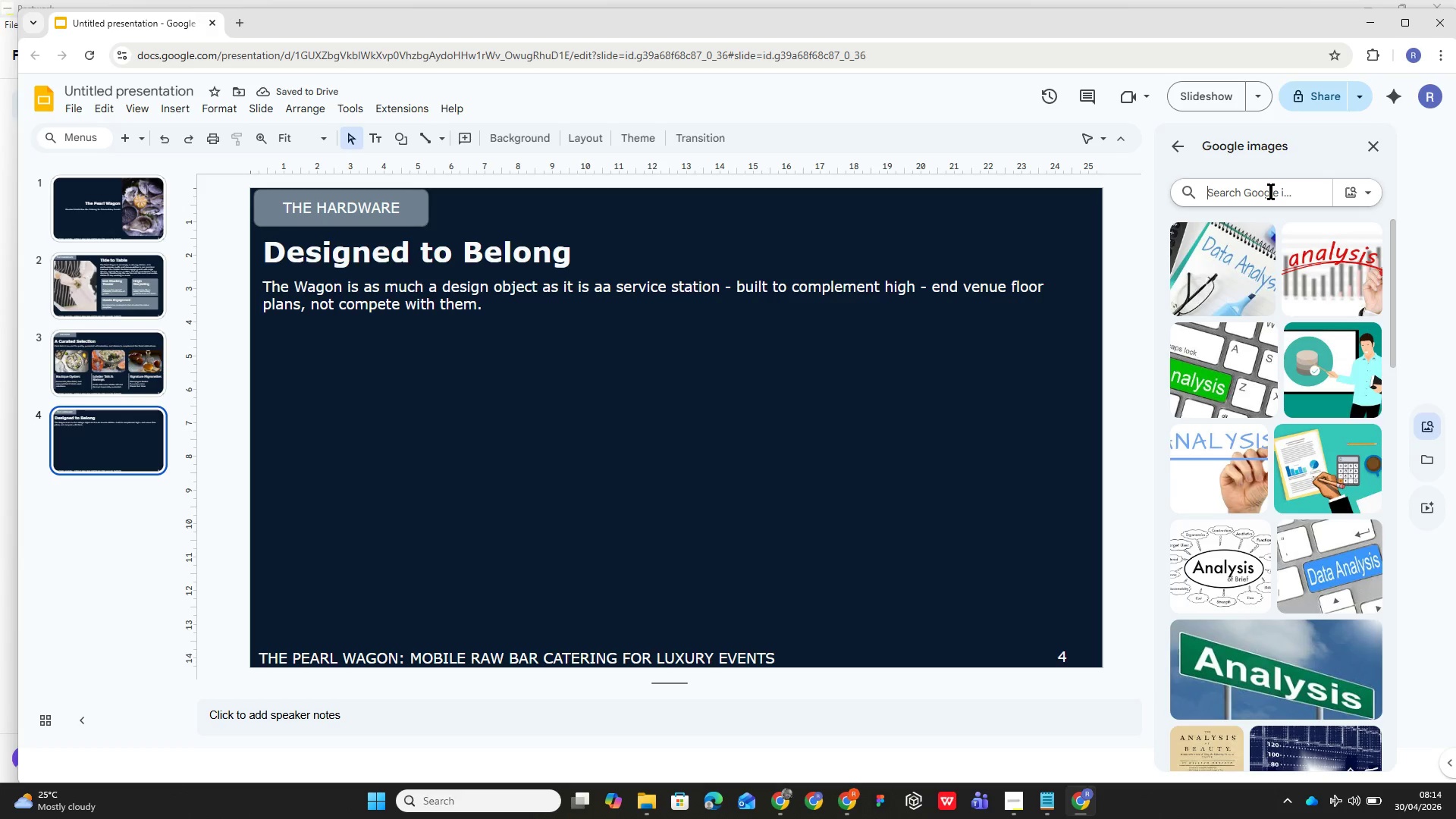 
type(mobile )
 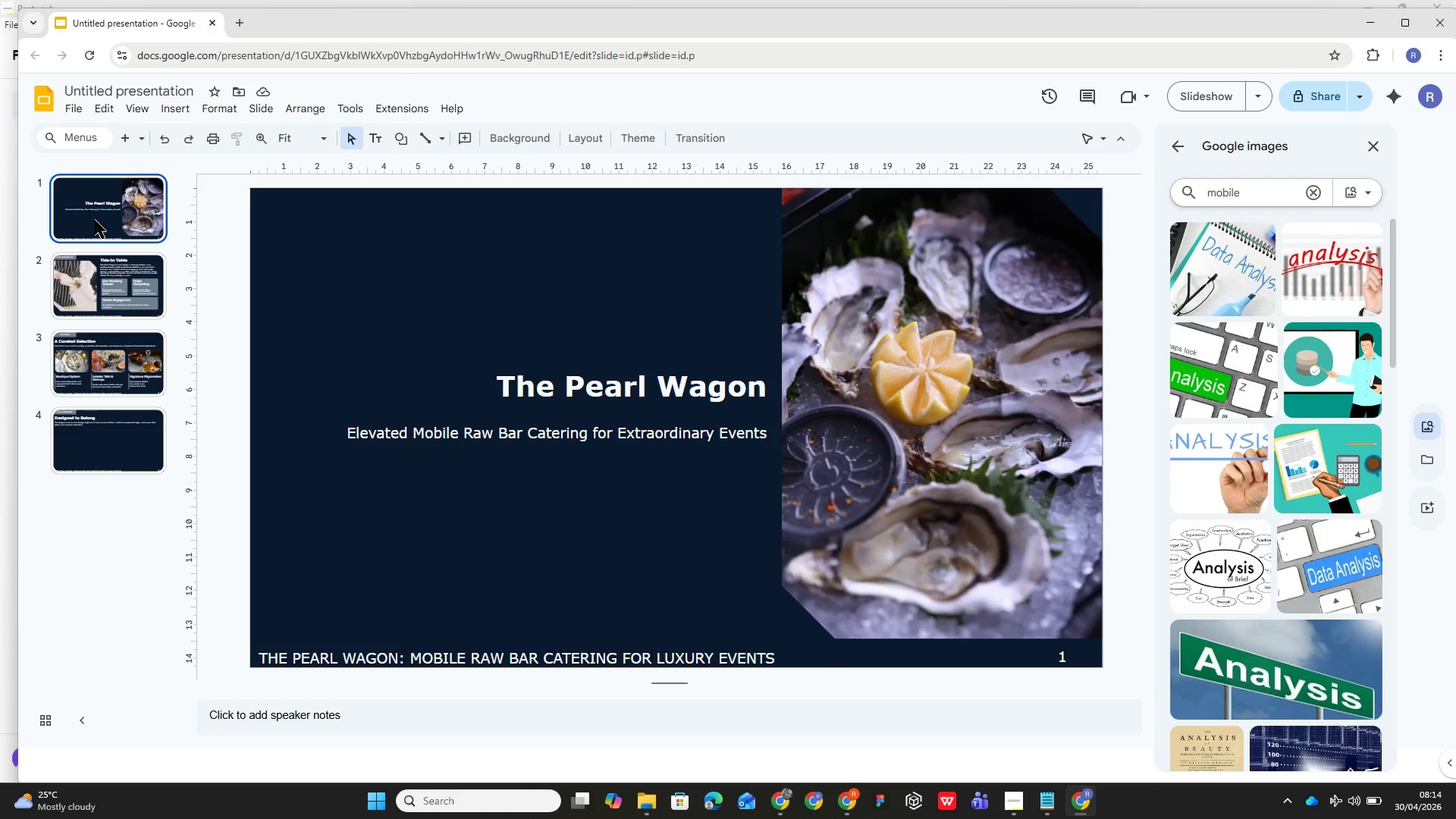 
wait(9.59)
 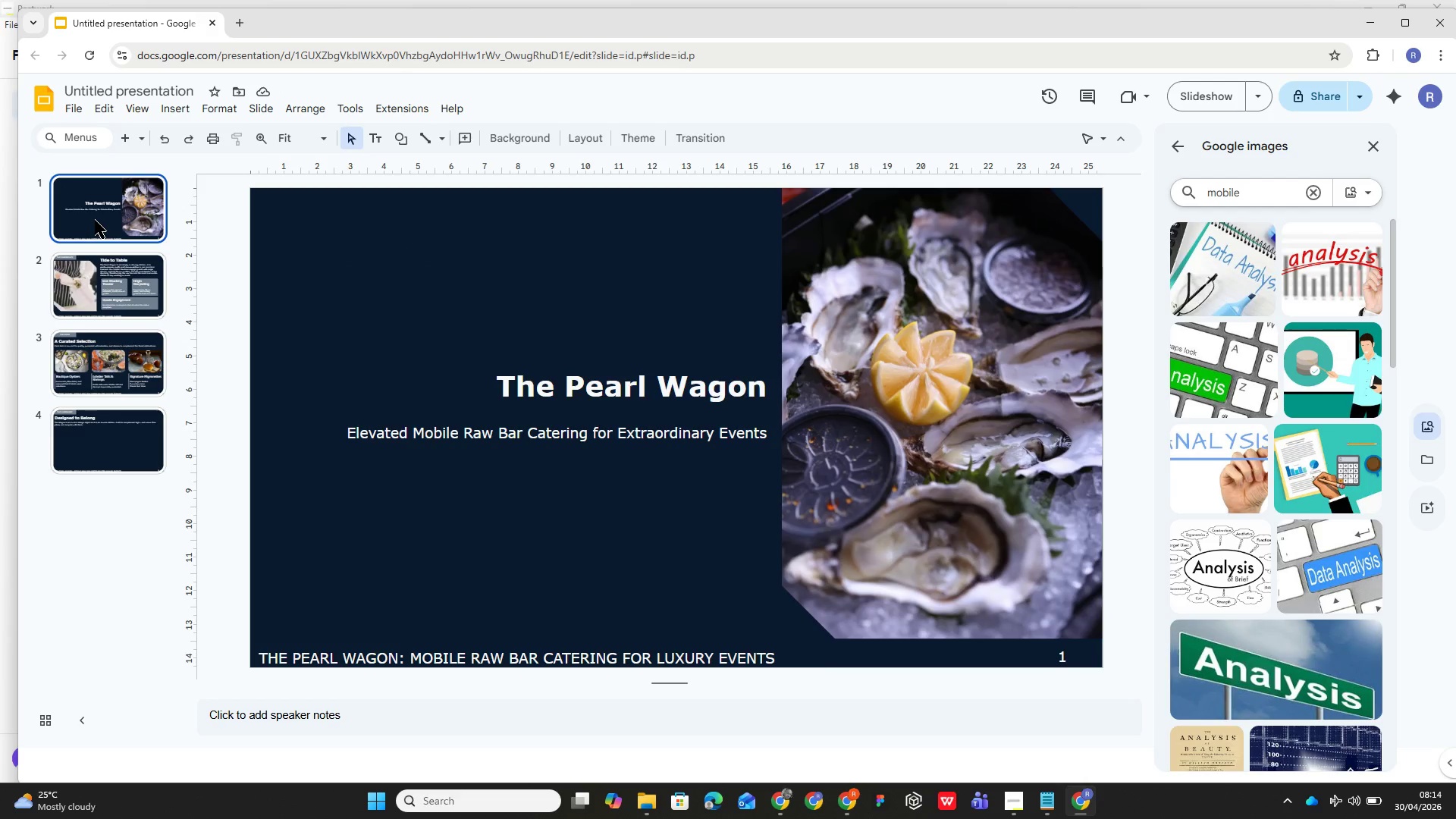 
left_click_drag(start_coordinate=[410, 434], to_coordinate=[768, 432])
 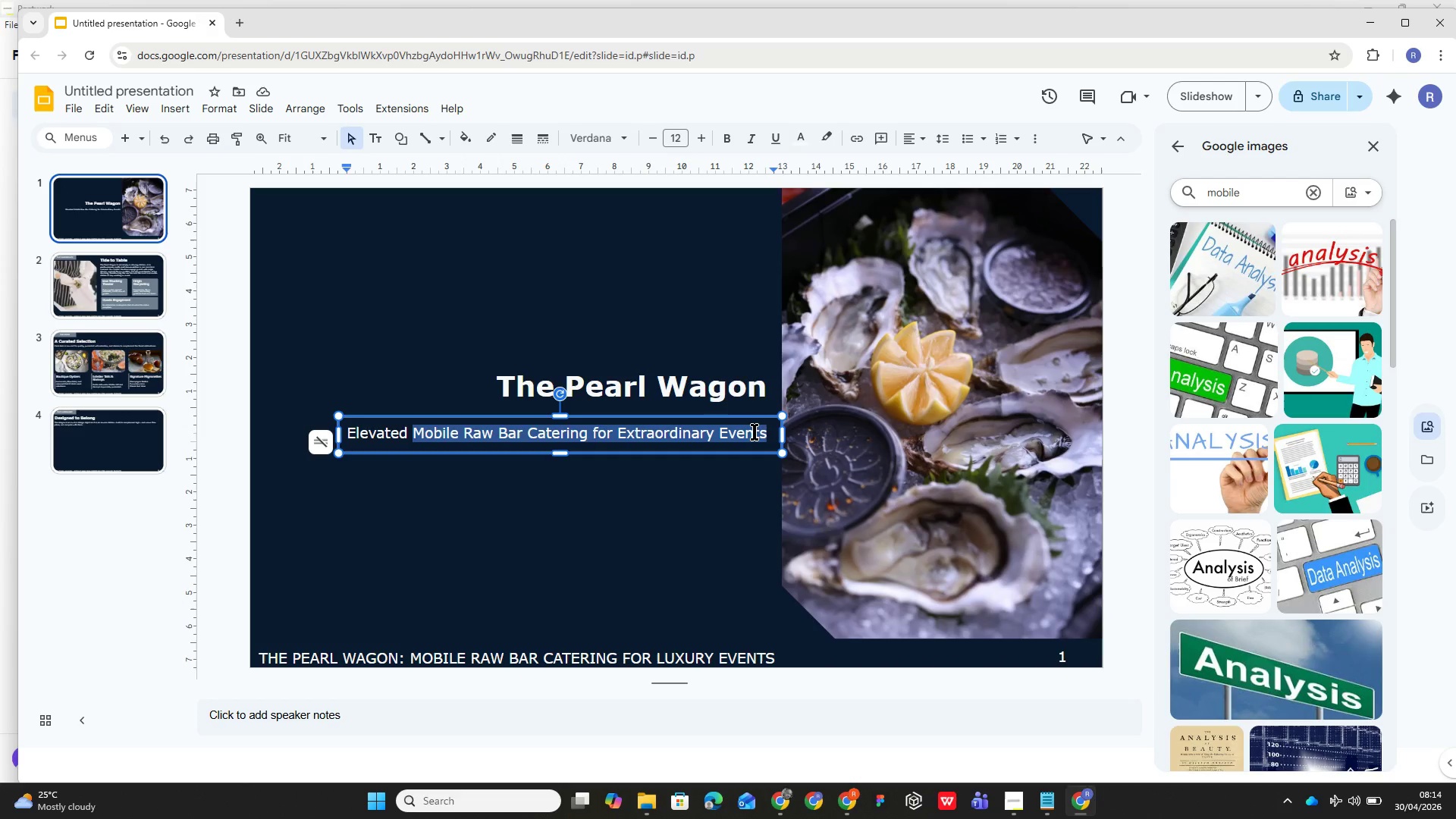 
key(Control+C)
 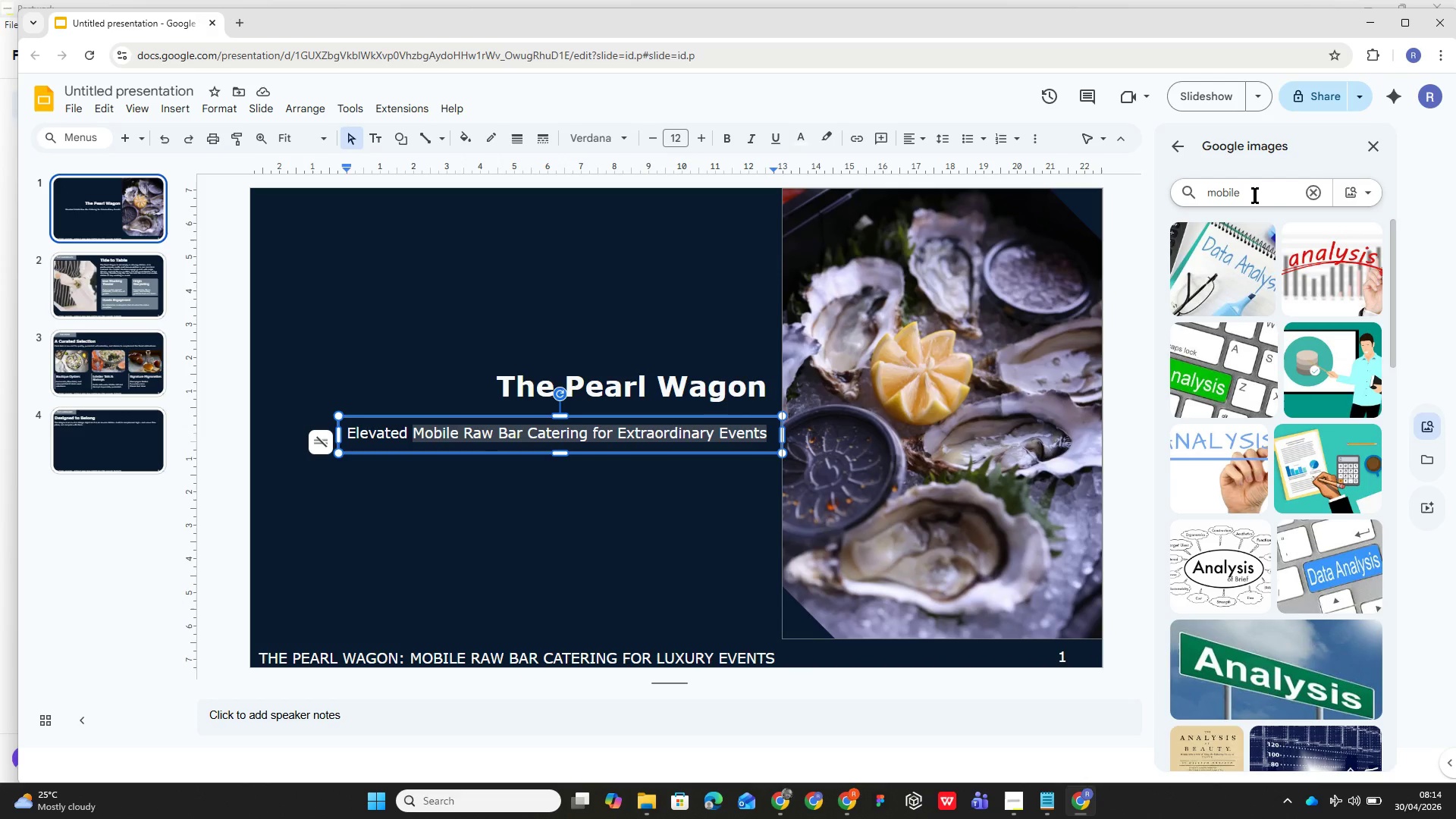 
hold_key(key=Backspace, duration=0.91)
 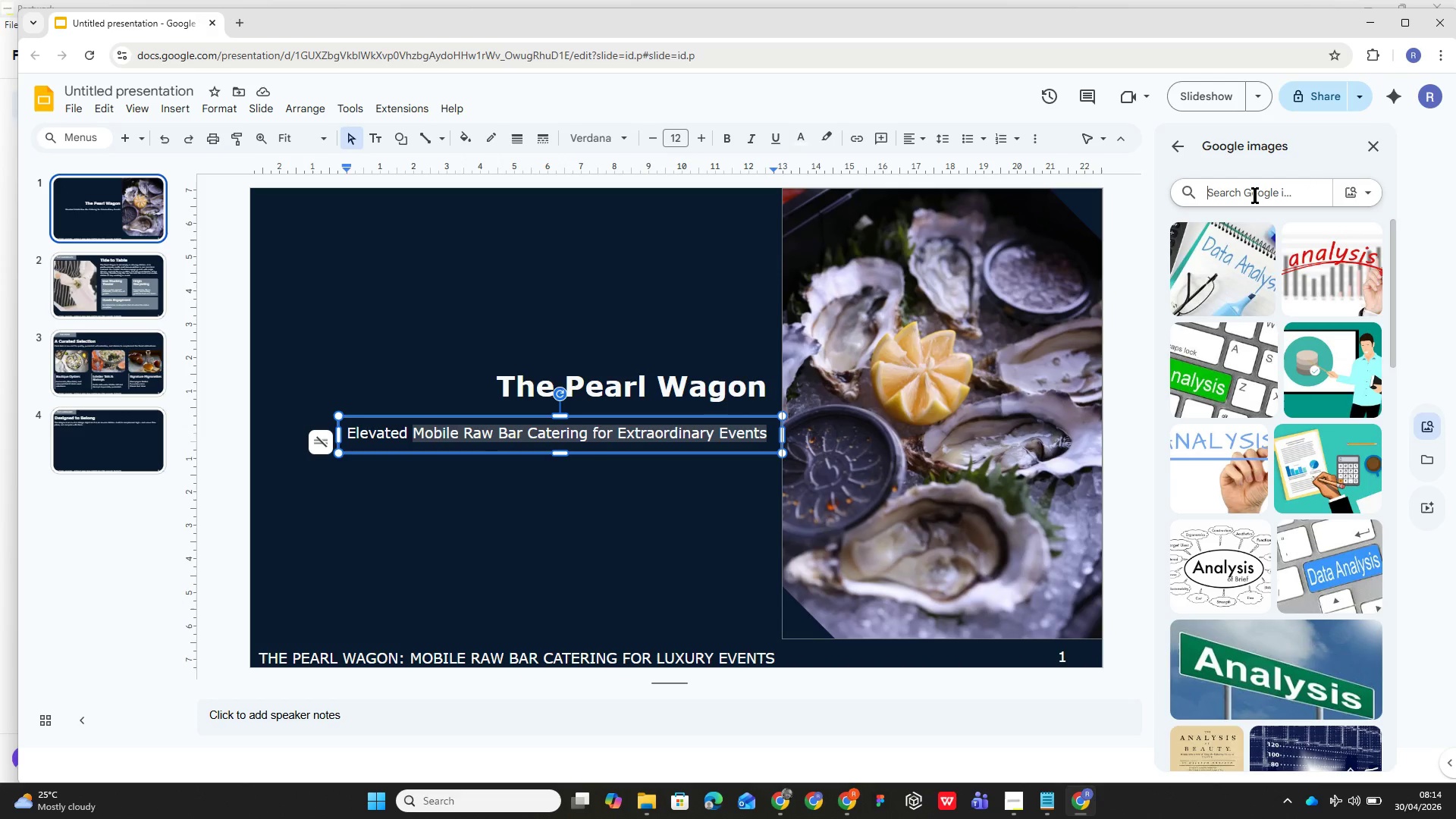 
key(Control+V)
 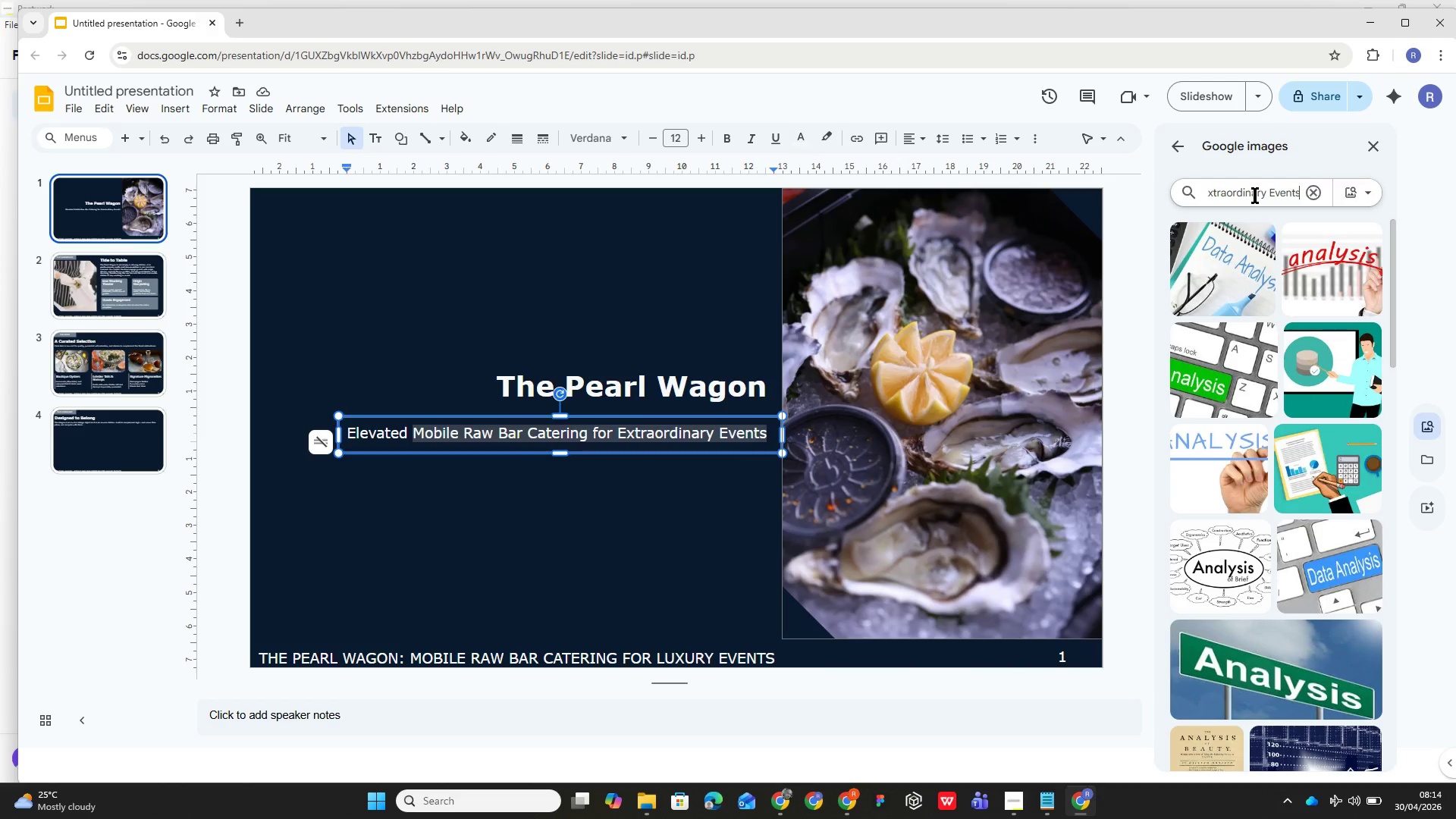 
hold_key(key=ArrowLeft, duration=0.52)
 